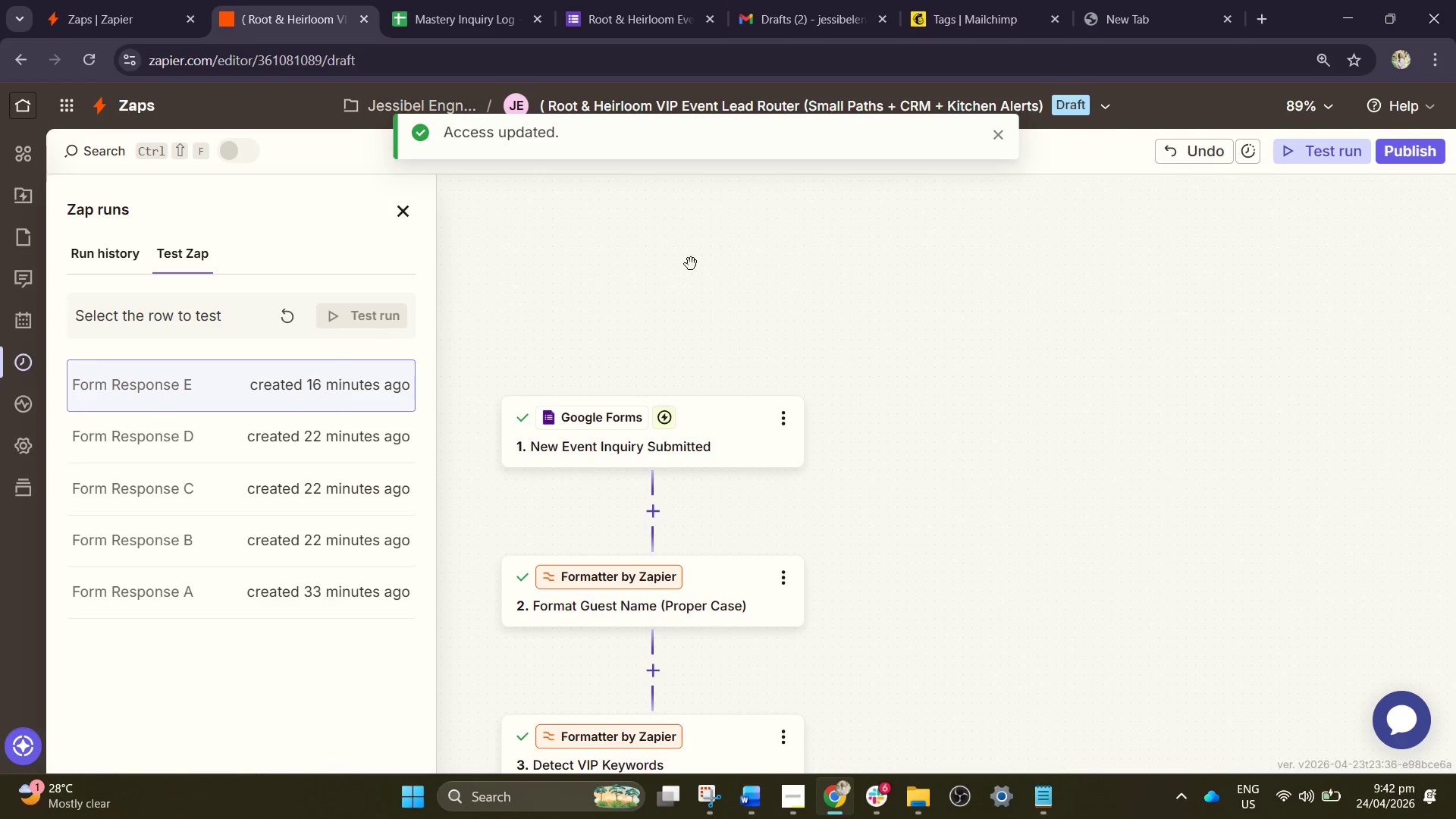 
scroll: coordinate [742, 475], scroll_direction: down, amount: 14.0
 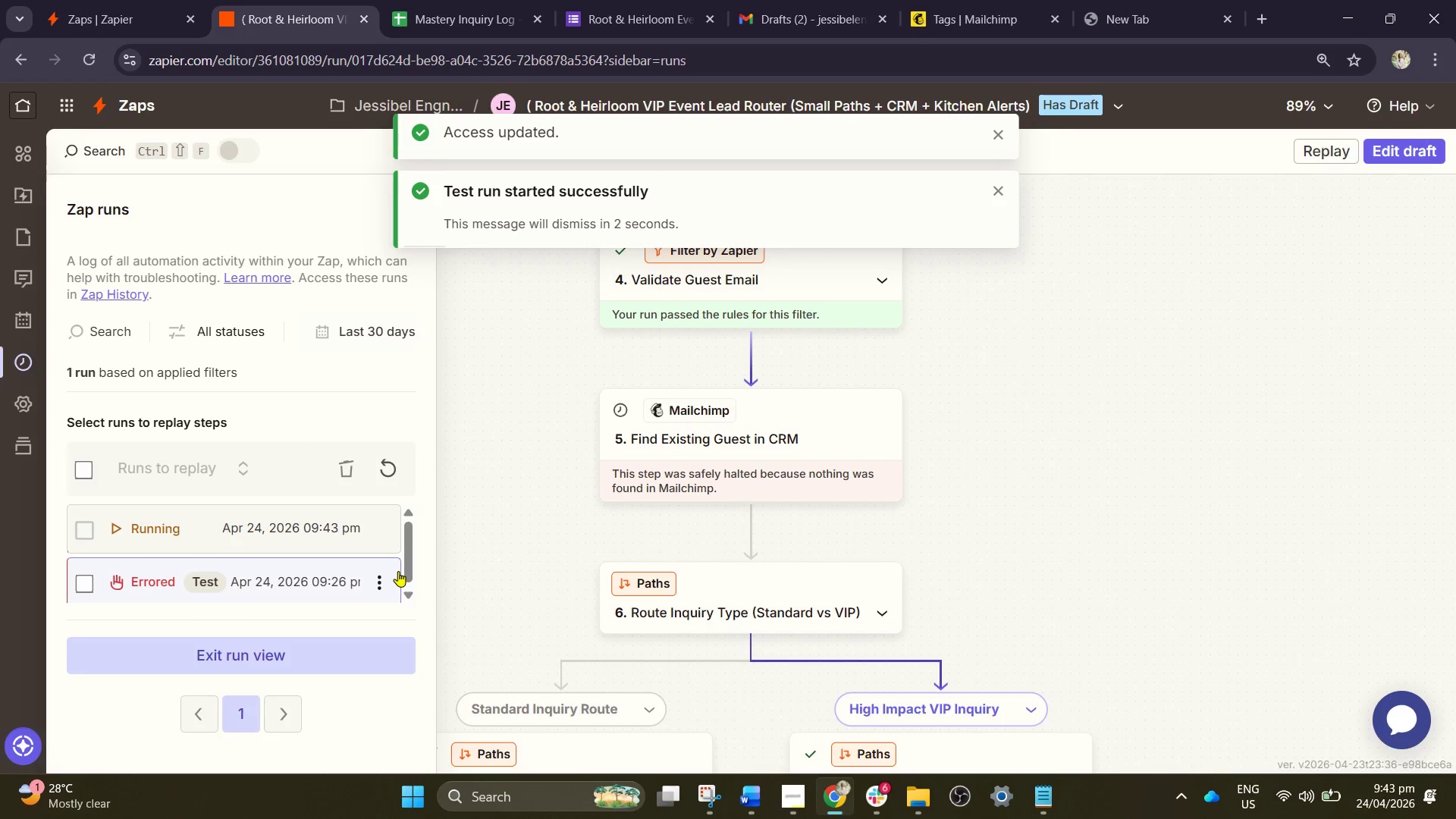 
left_click([384, 581])
 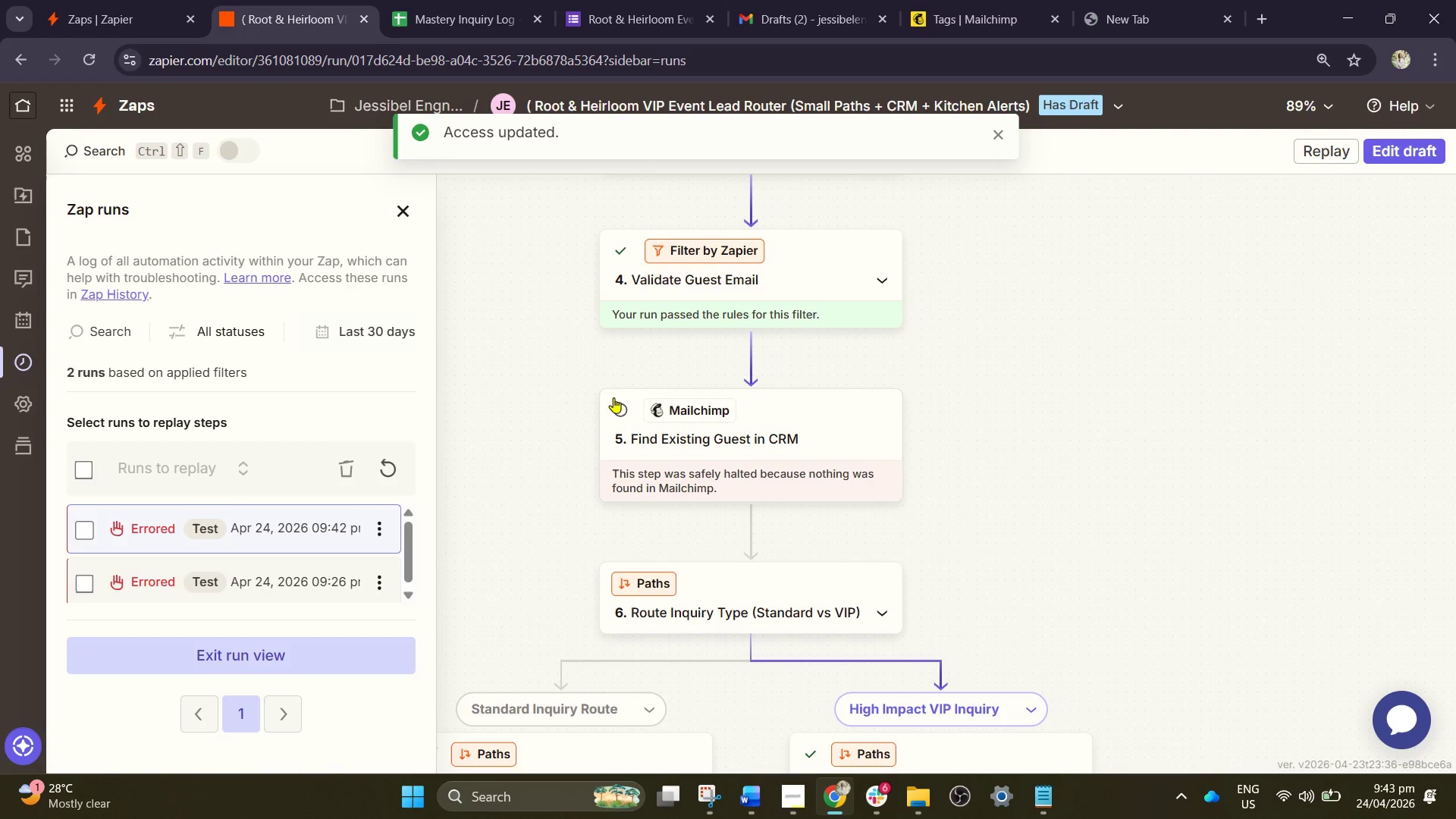 
wait(5.58)
 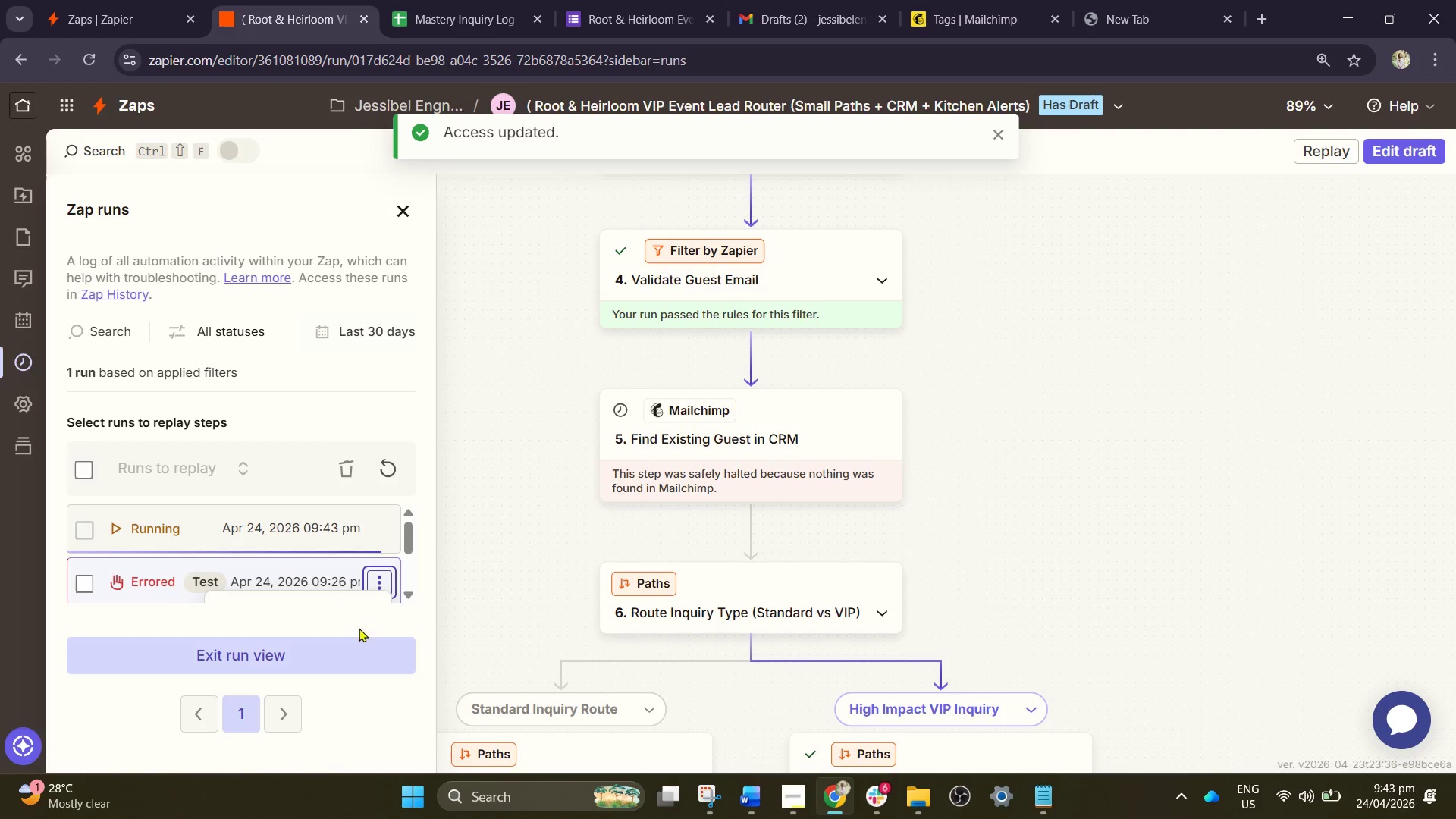 
left_click([805, 451])
 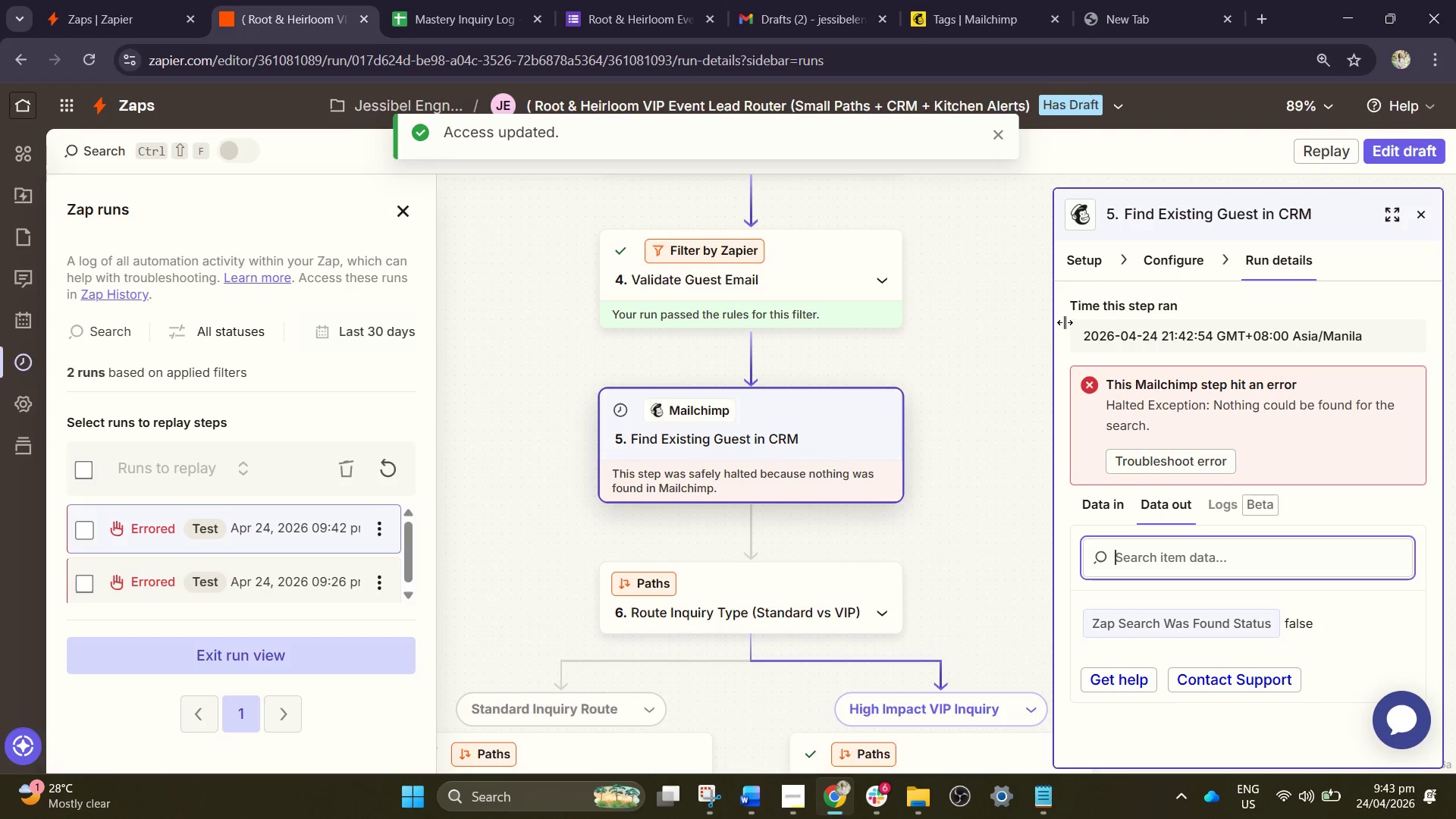 
left_click([1182, 265])
 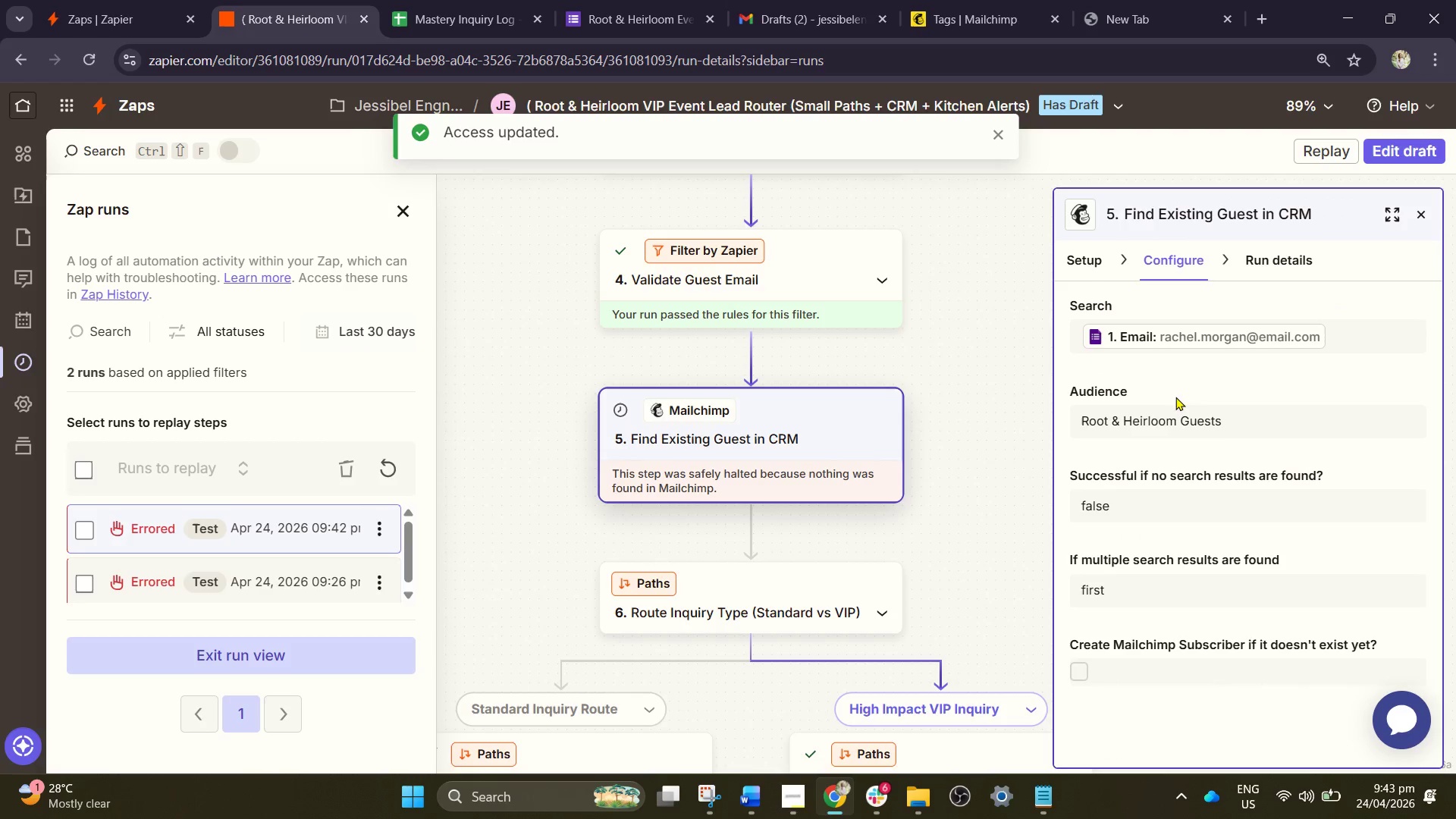 
scroll: coordinate [1225, 462], scroll_direction: down, amount: 1.0
 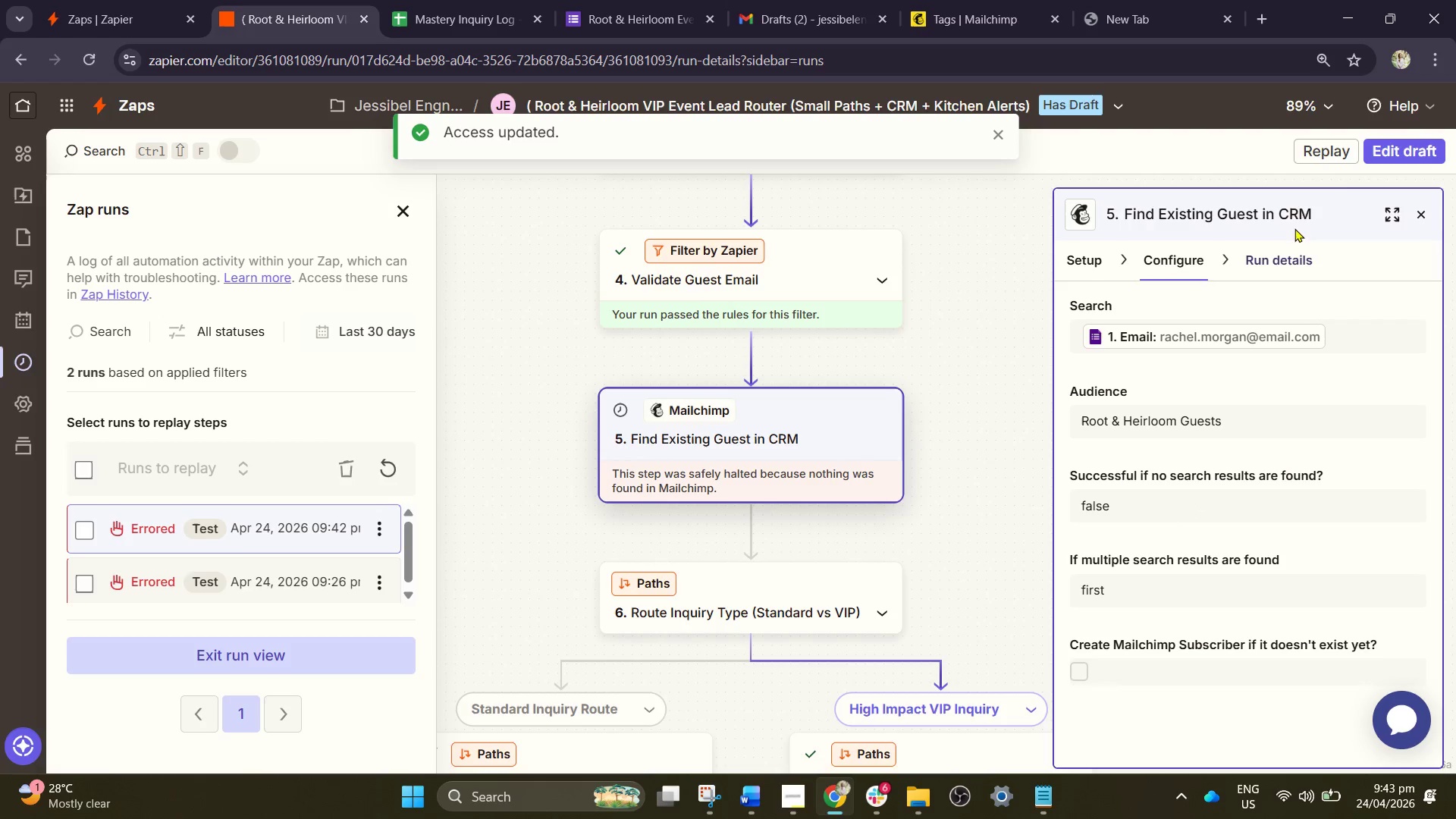 
left_click([1386, 153])
 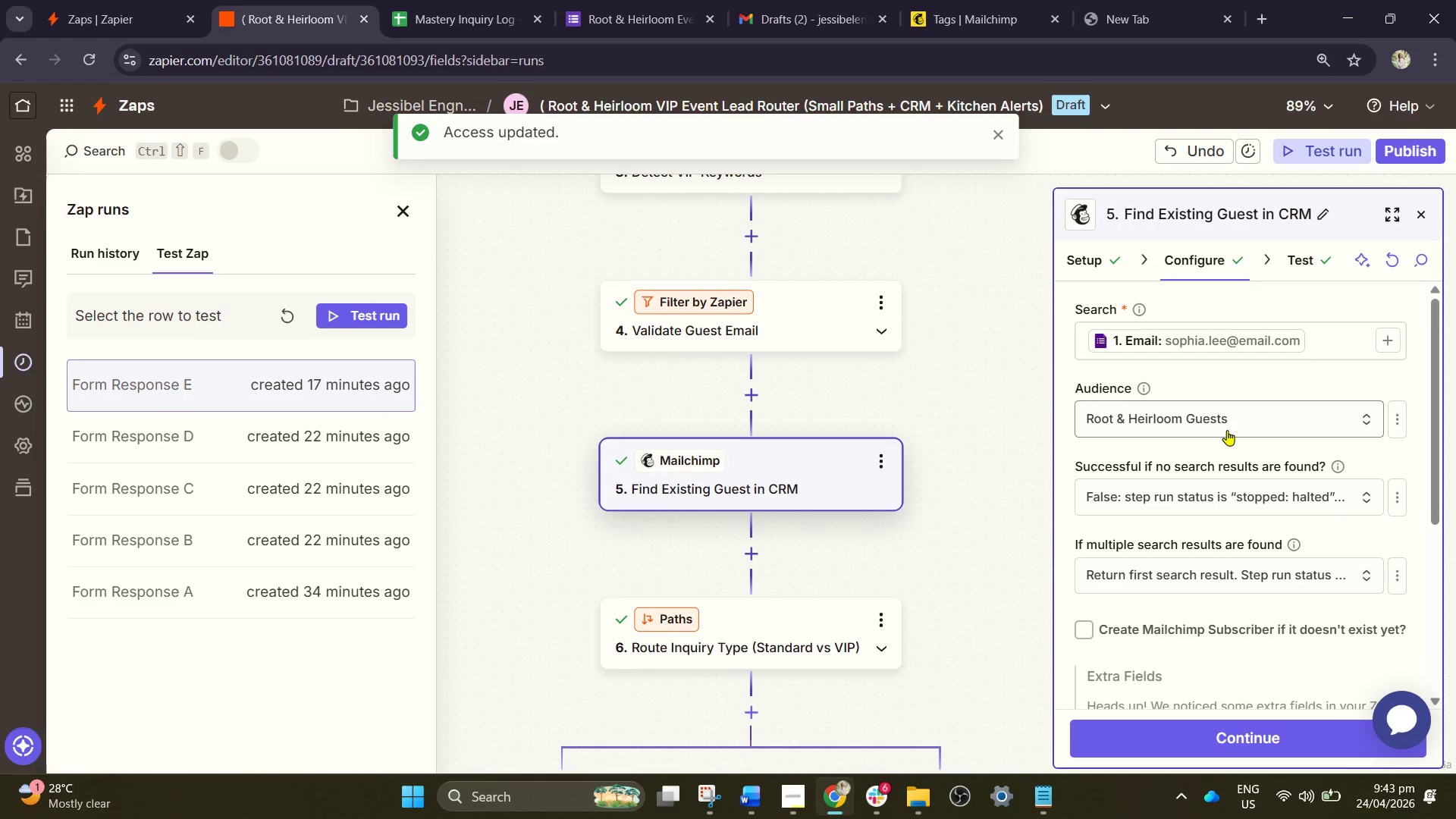 
left_click([1455, 676])
 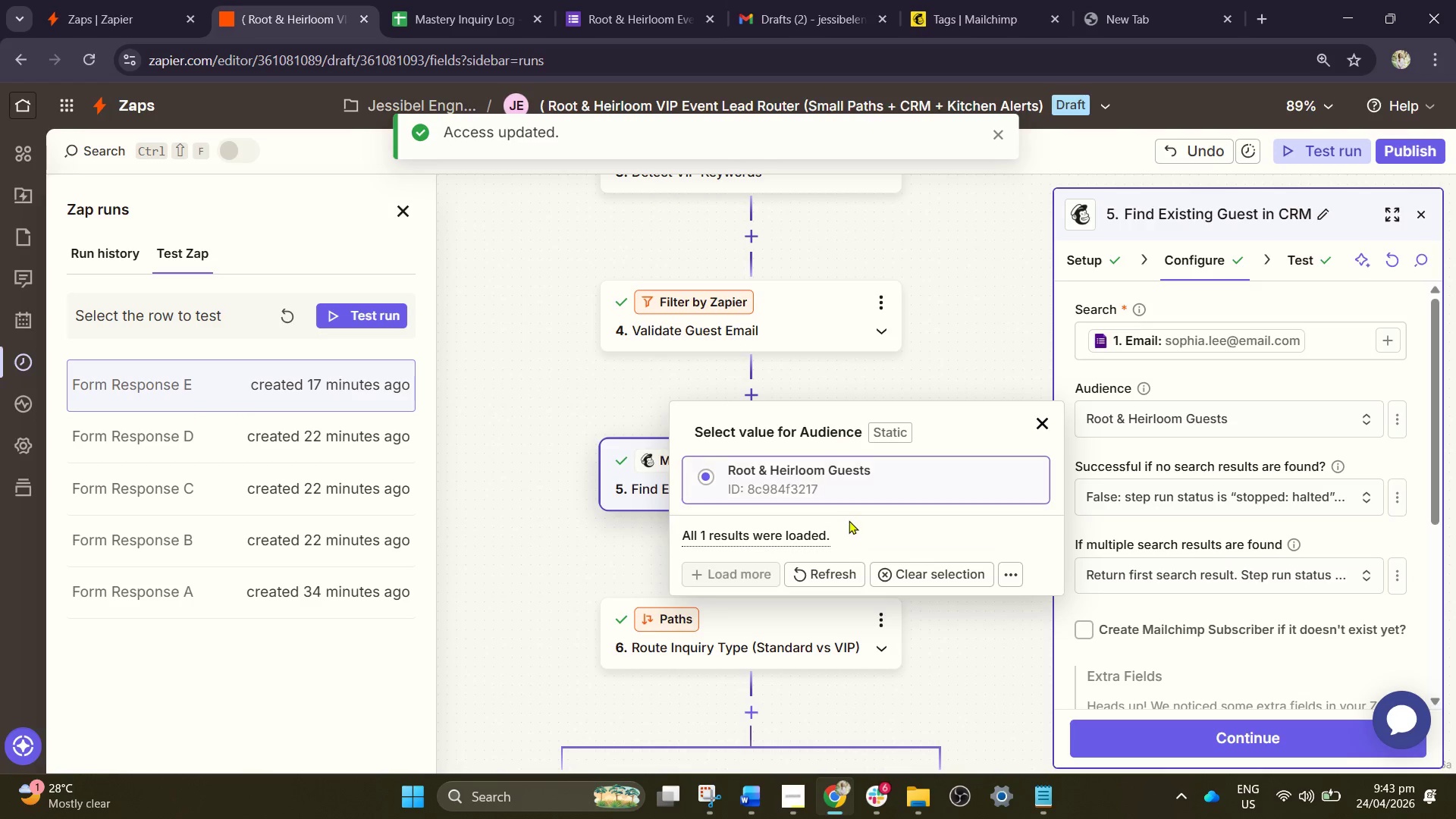 
wait(9.97)
 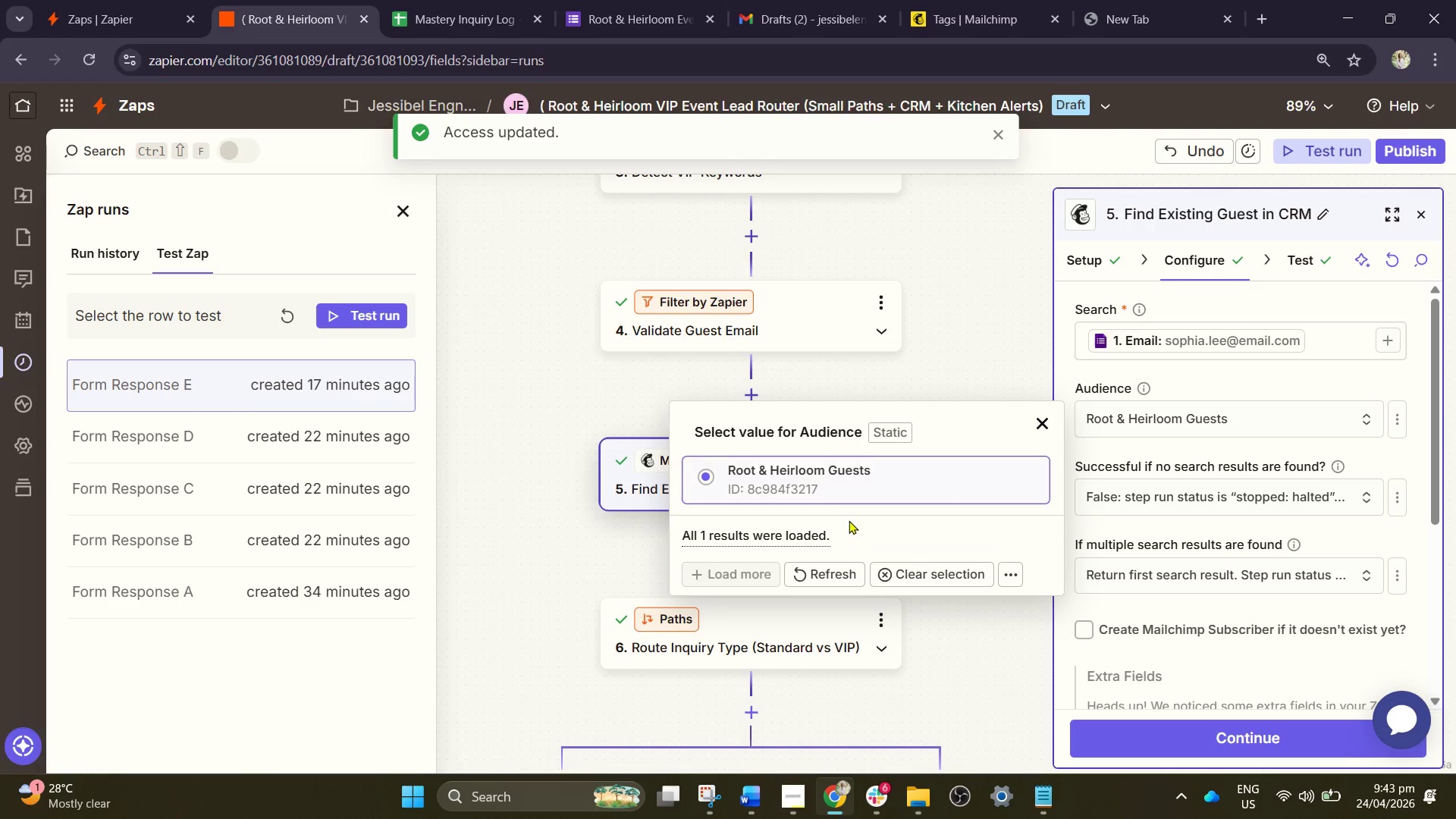 
left_click([1172, 350])
 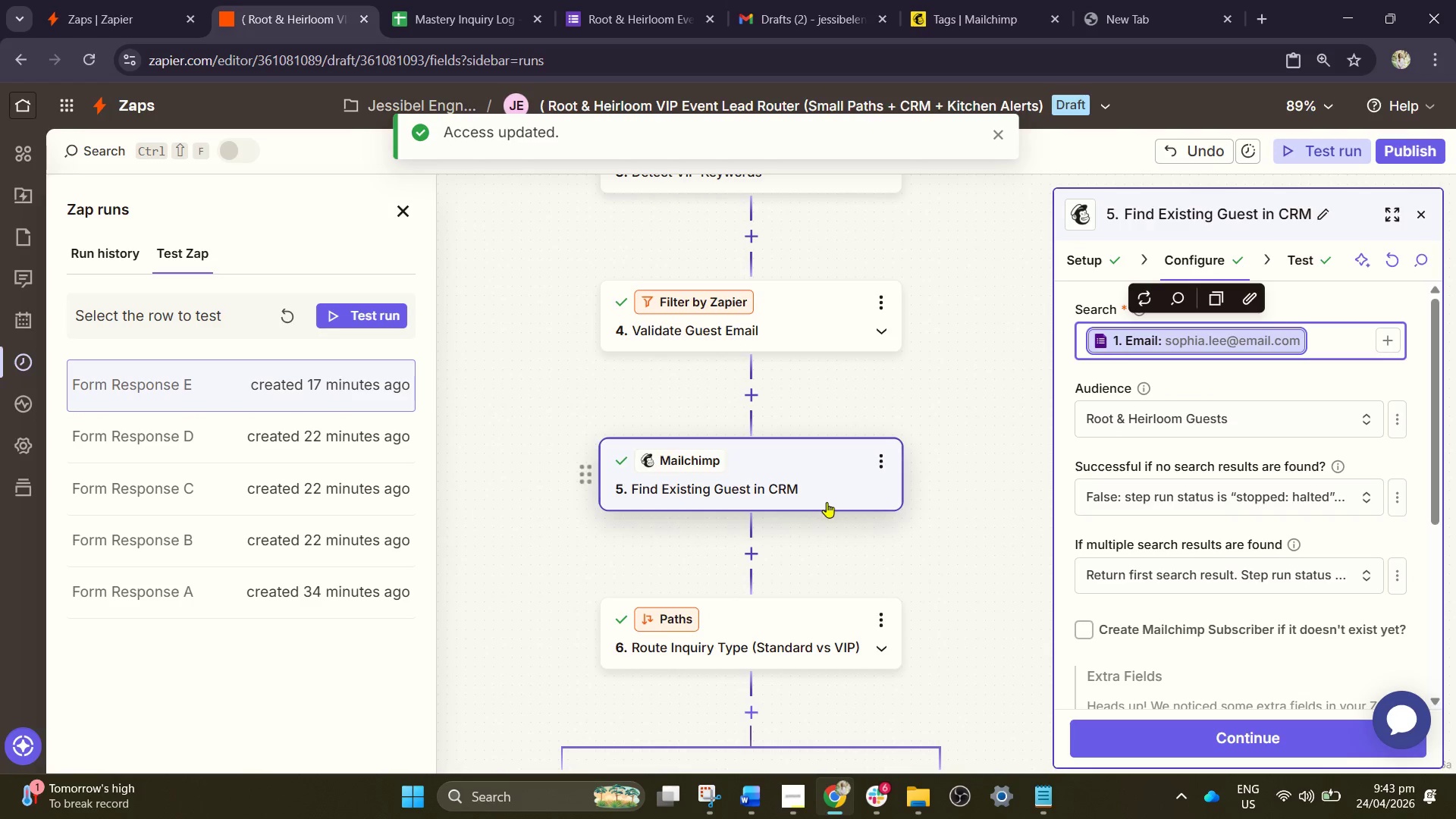 
left_click([801, 475])
 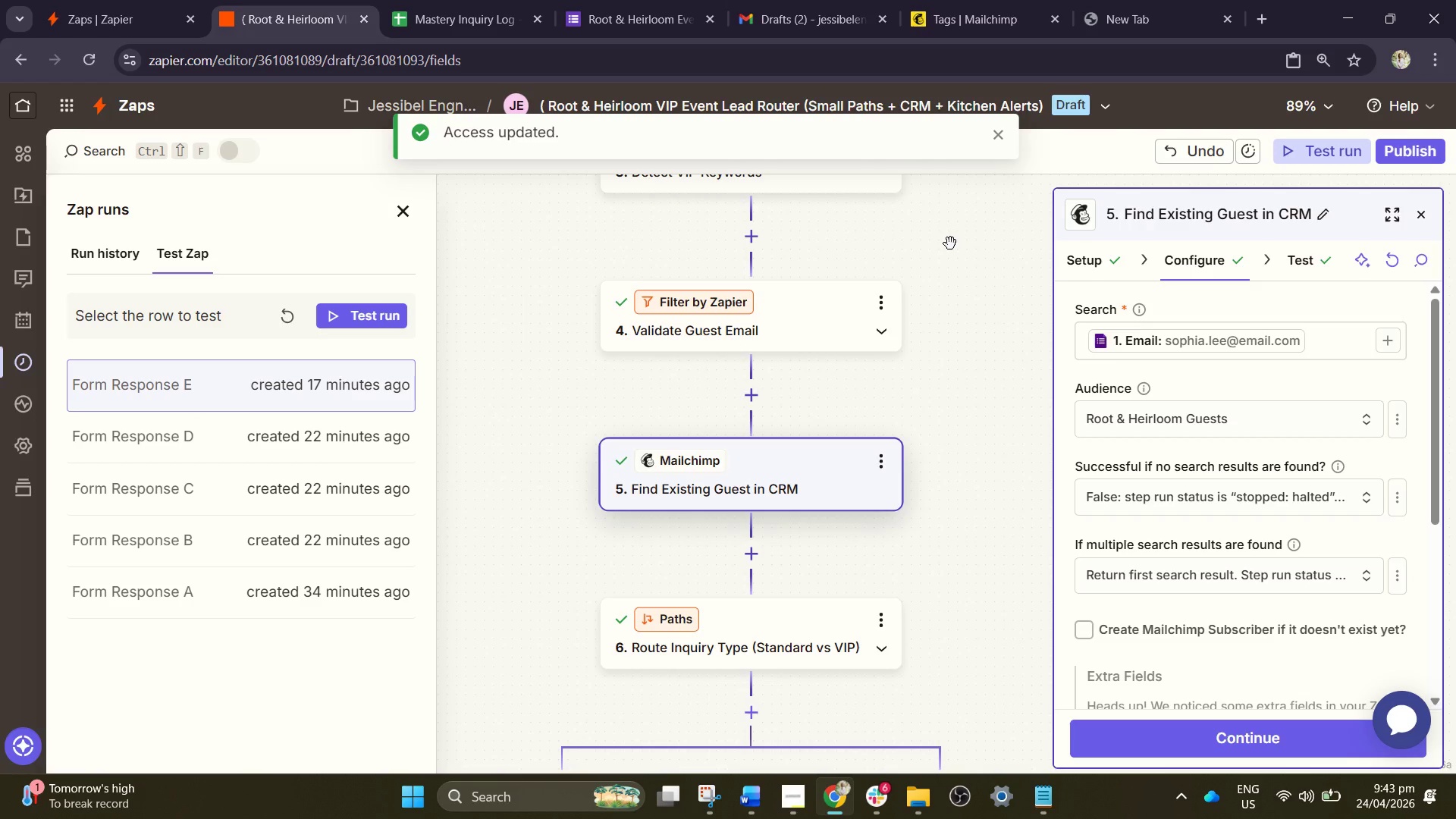 
wait(28.45)
 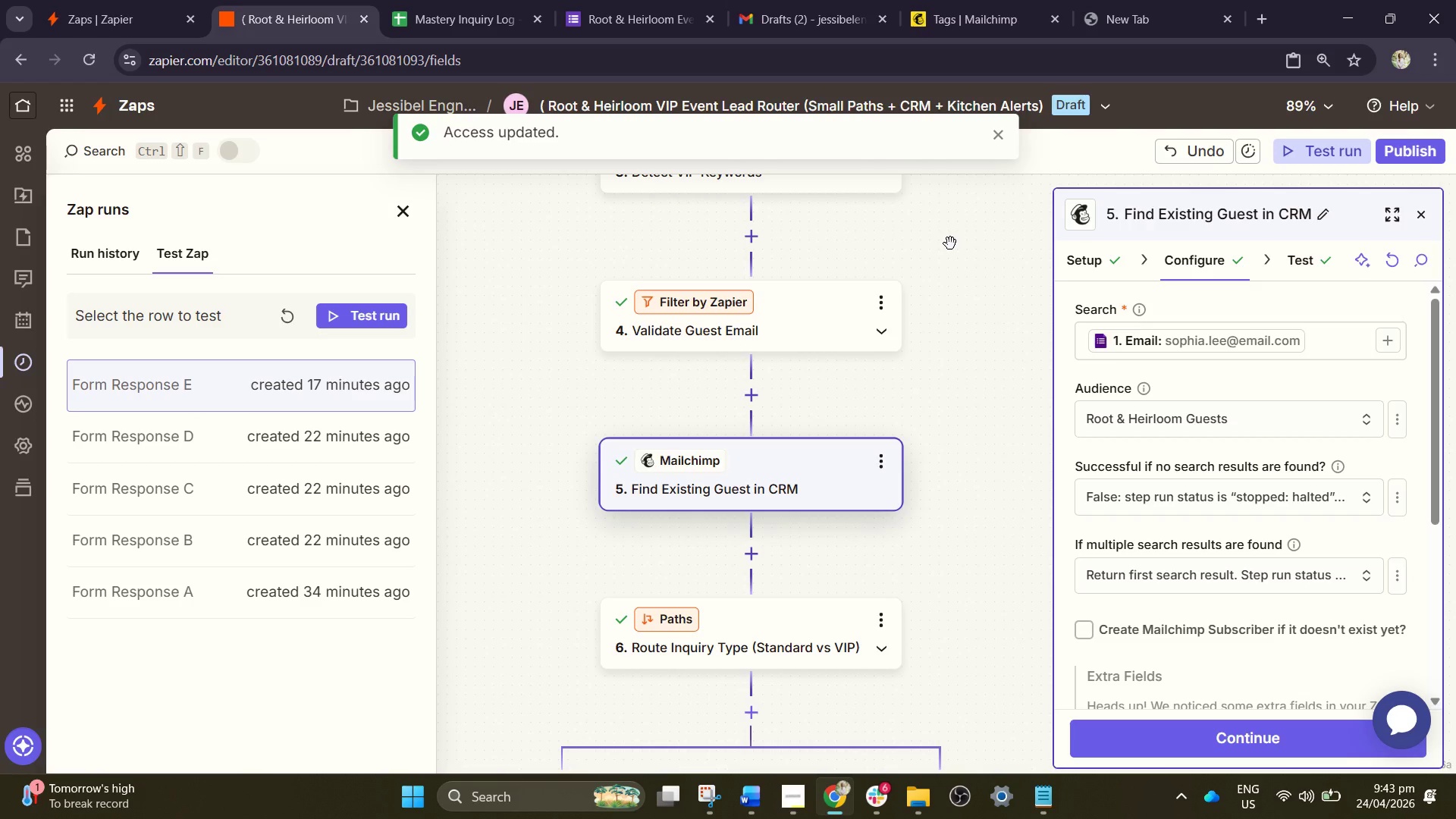 
left_click([1175, 265])
 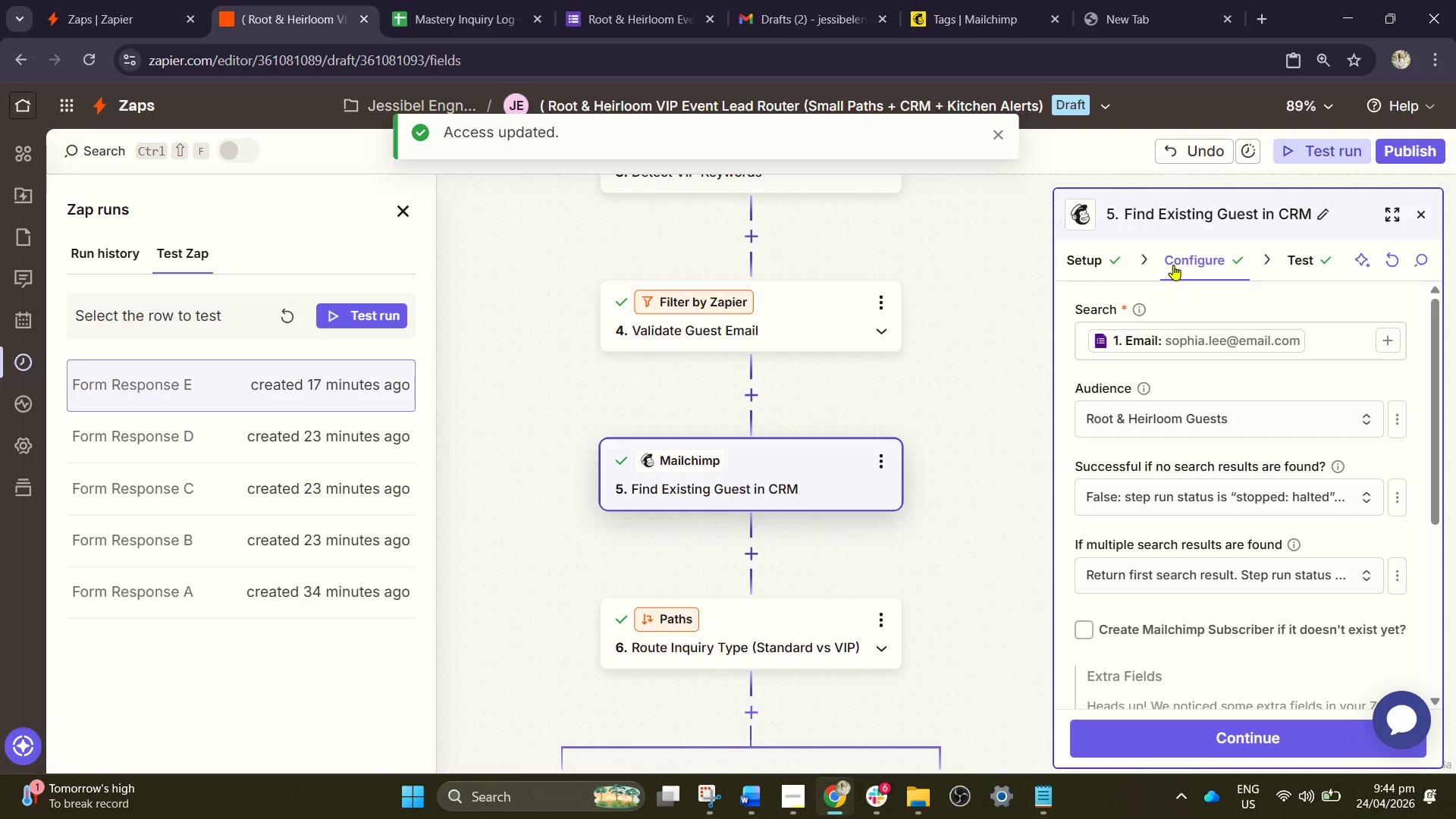 
wait(11.42)
 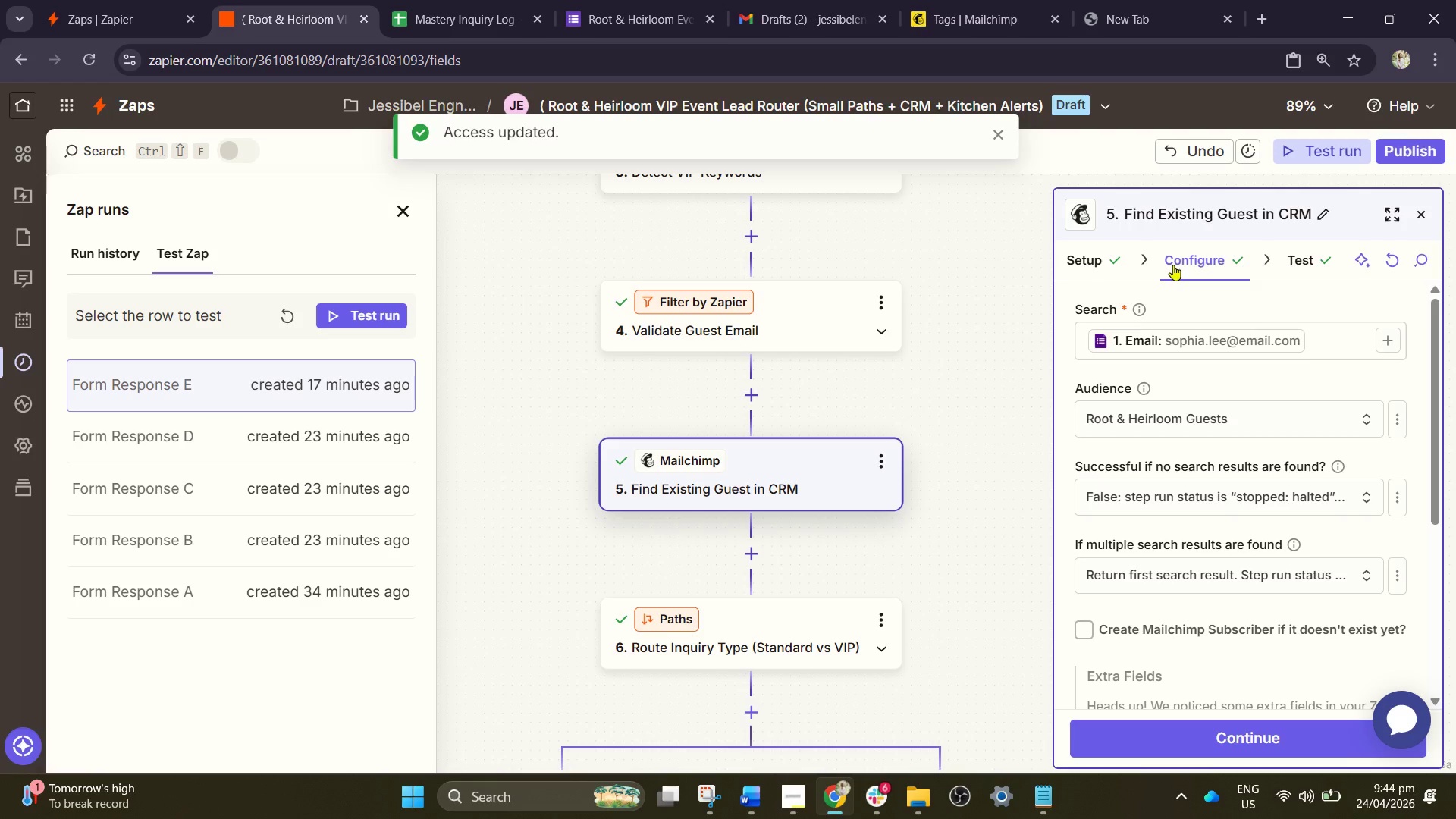 
left_click([1303, 350])
 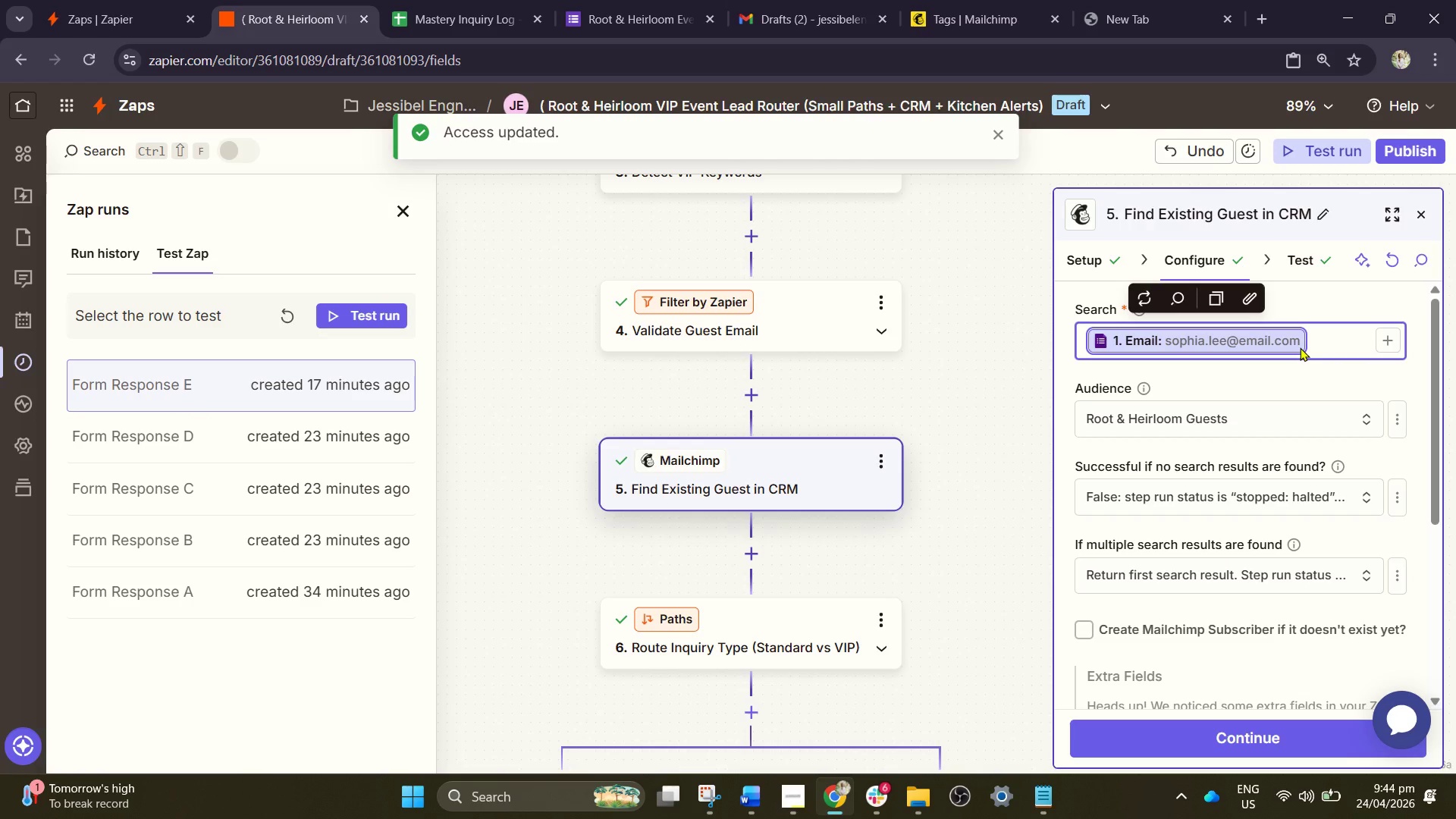 
key(Backspace)
 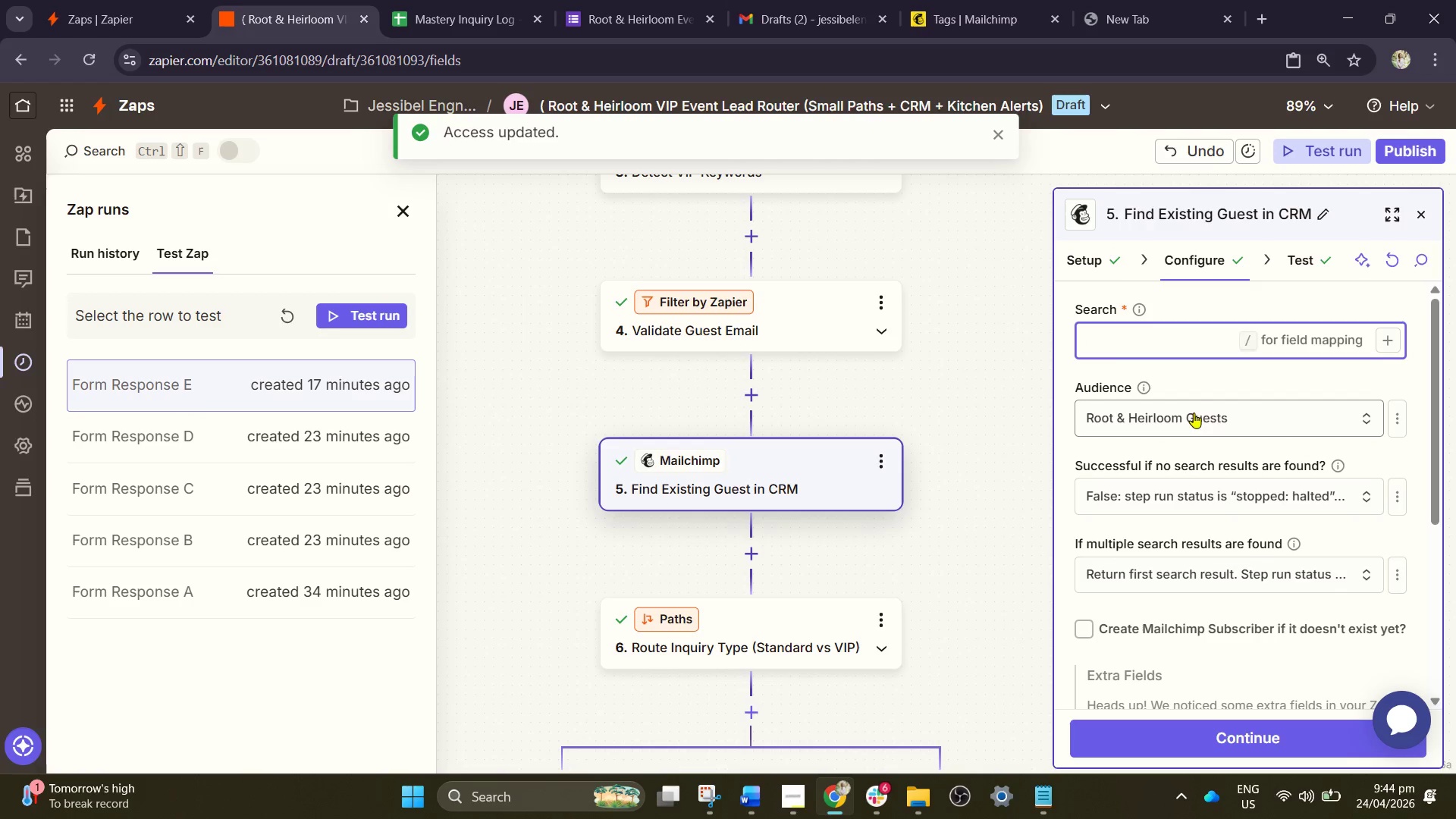 
key(Slash)
 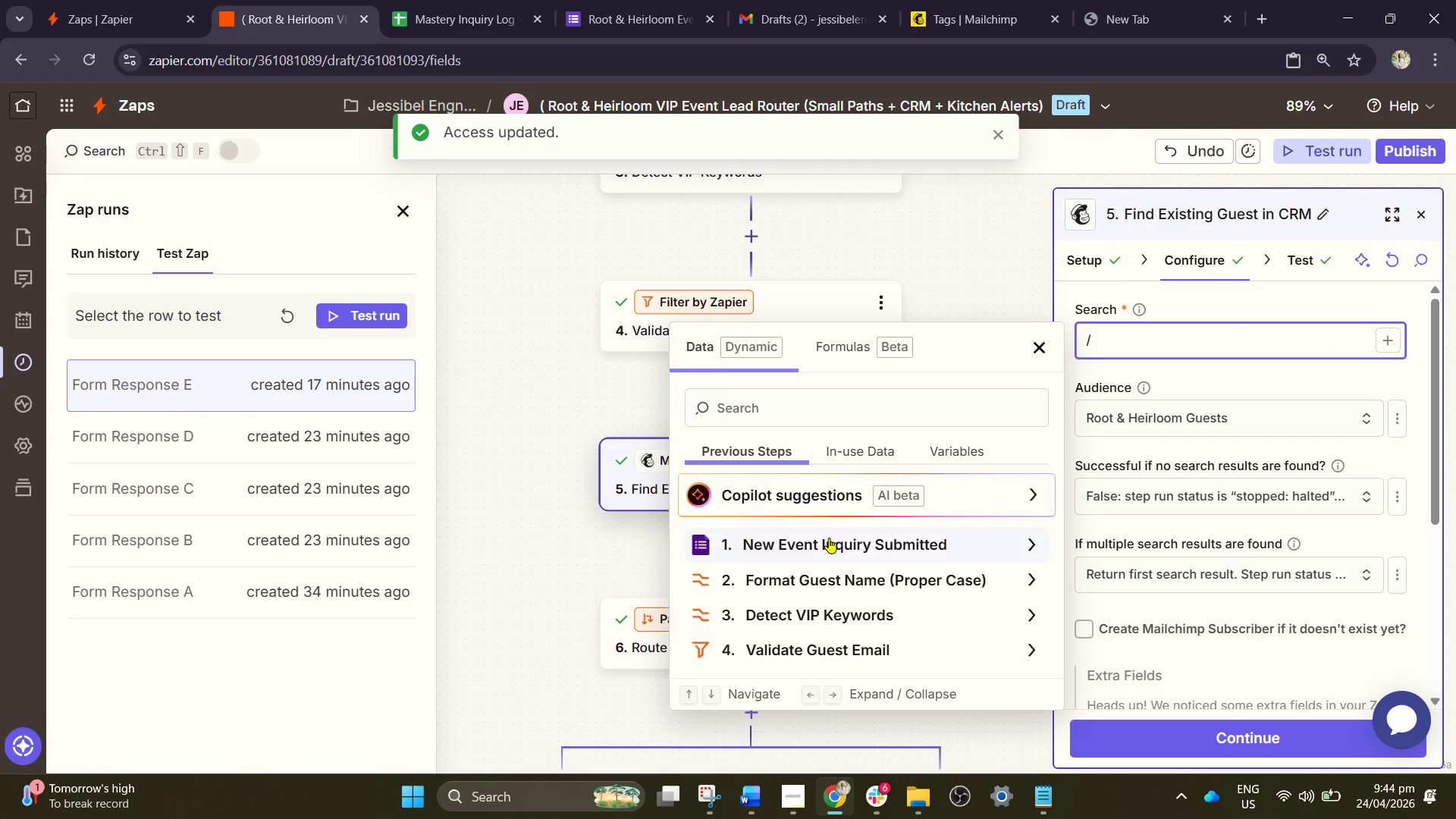 
left_click([830, 541])
 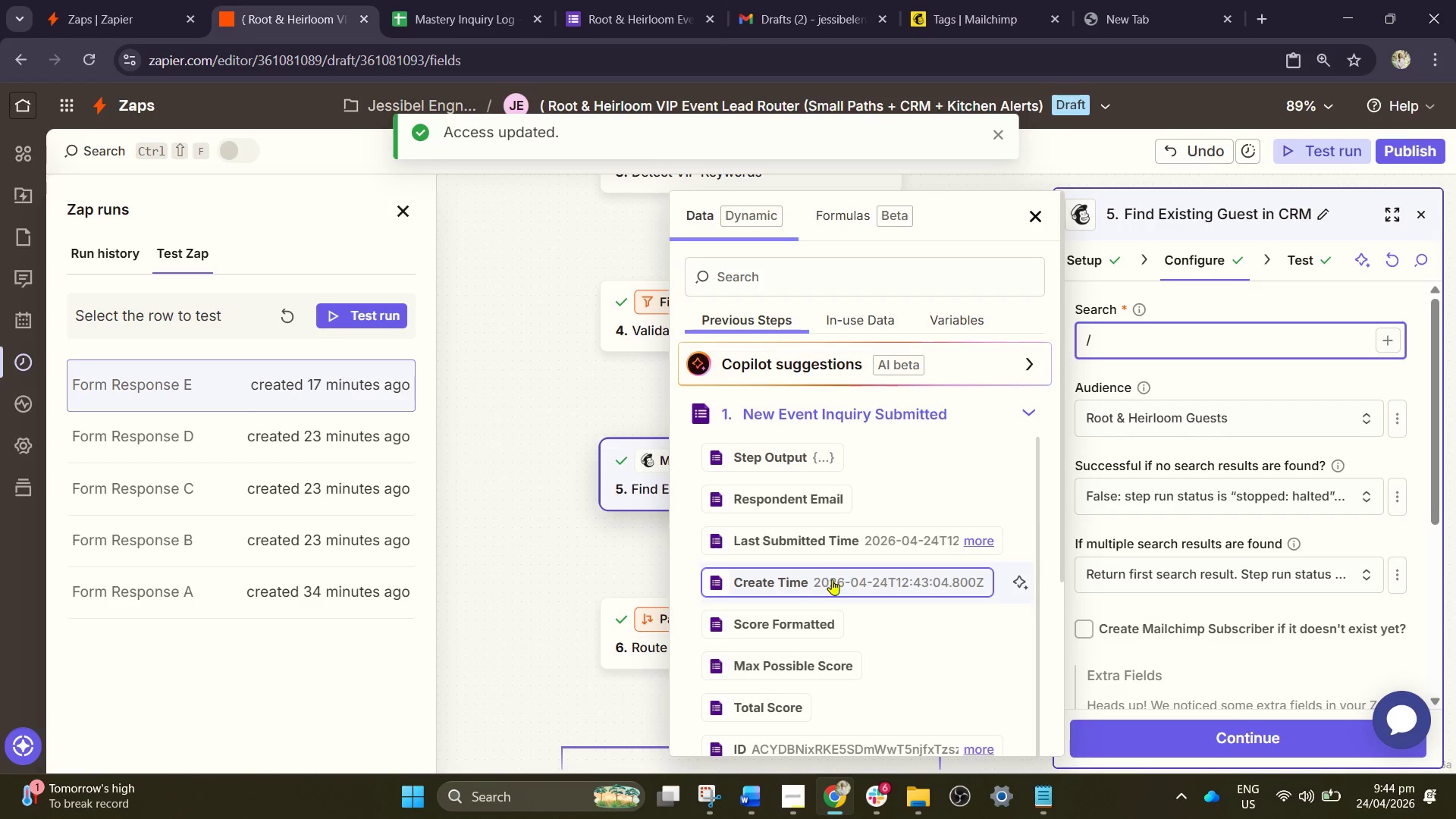 
scroll: coordinate [837, 667], scroll_direction: down, amount: 9.0
 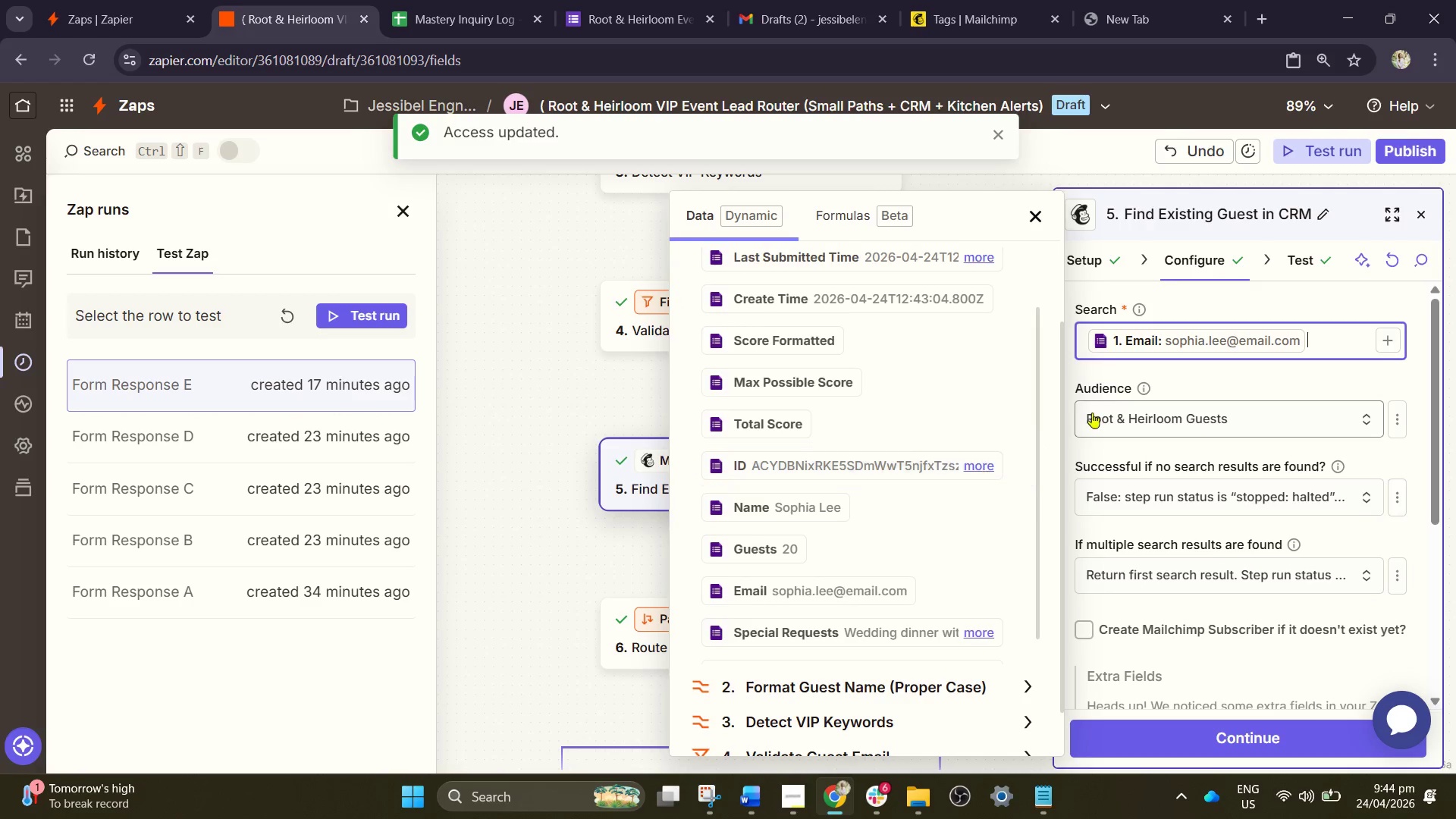 
left_click([1183, 369])
 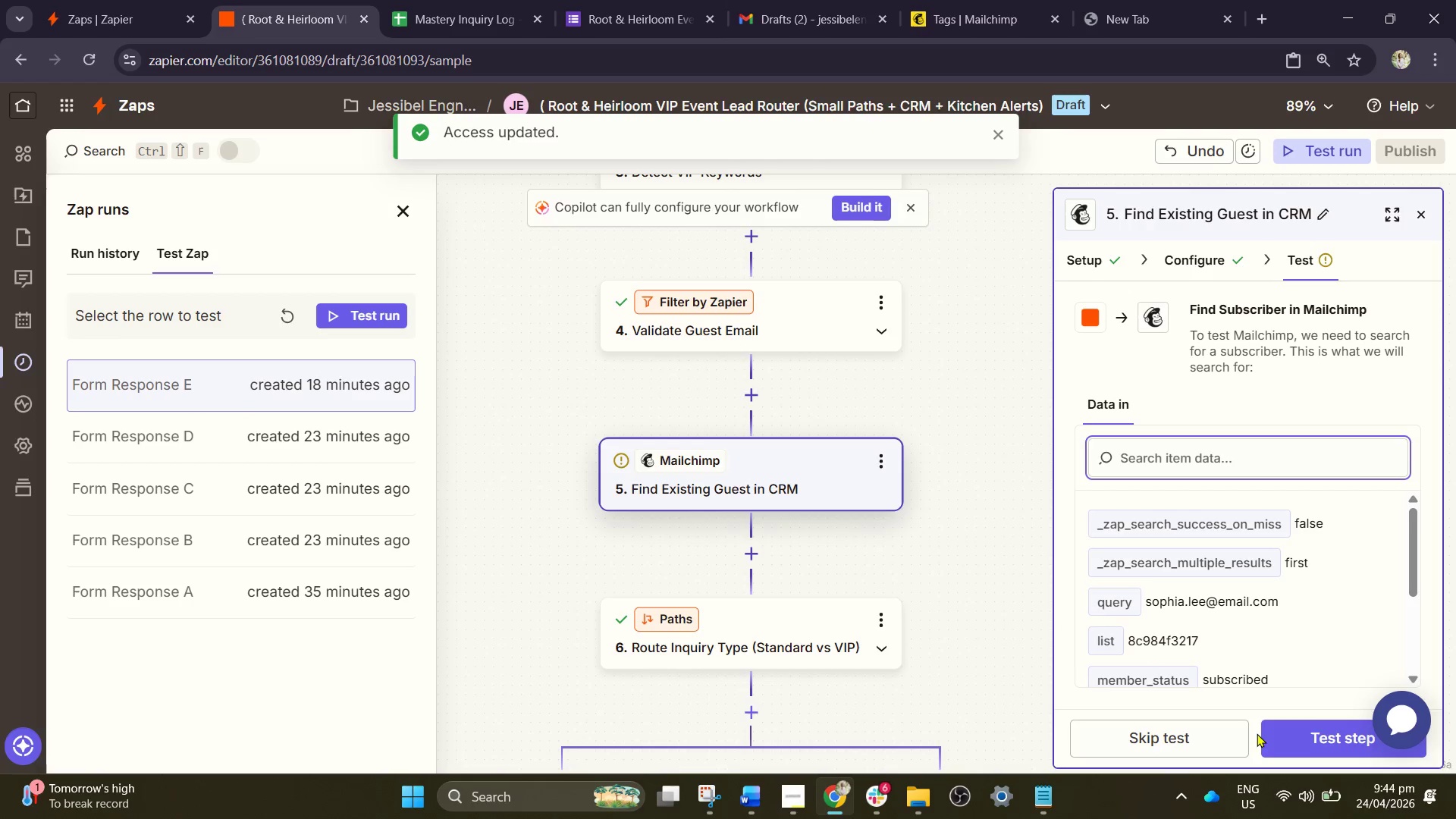 
left_click_drag(start_coordinate=[1301, 735], to_coordinate=[1303, 739])
 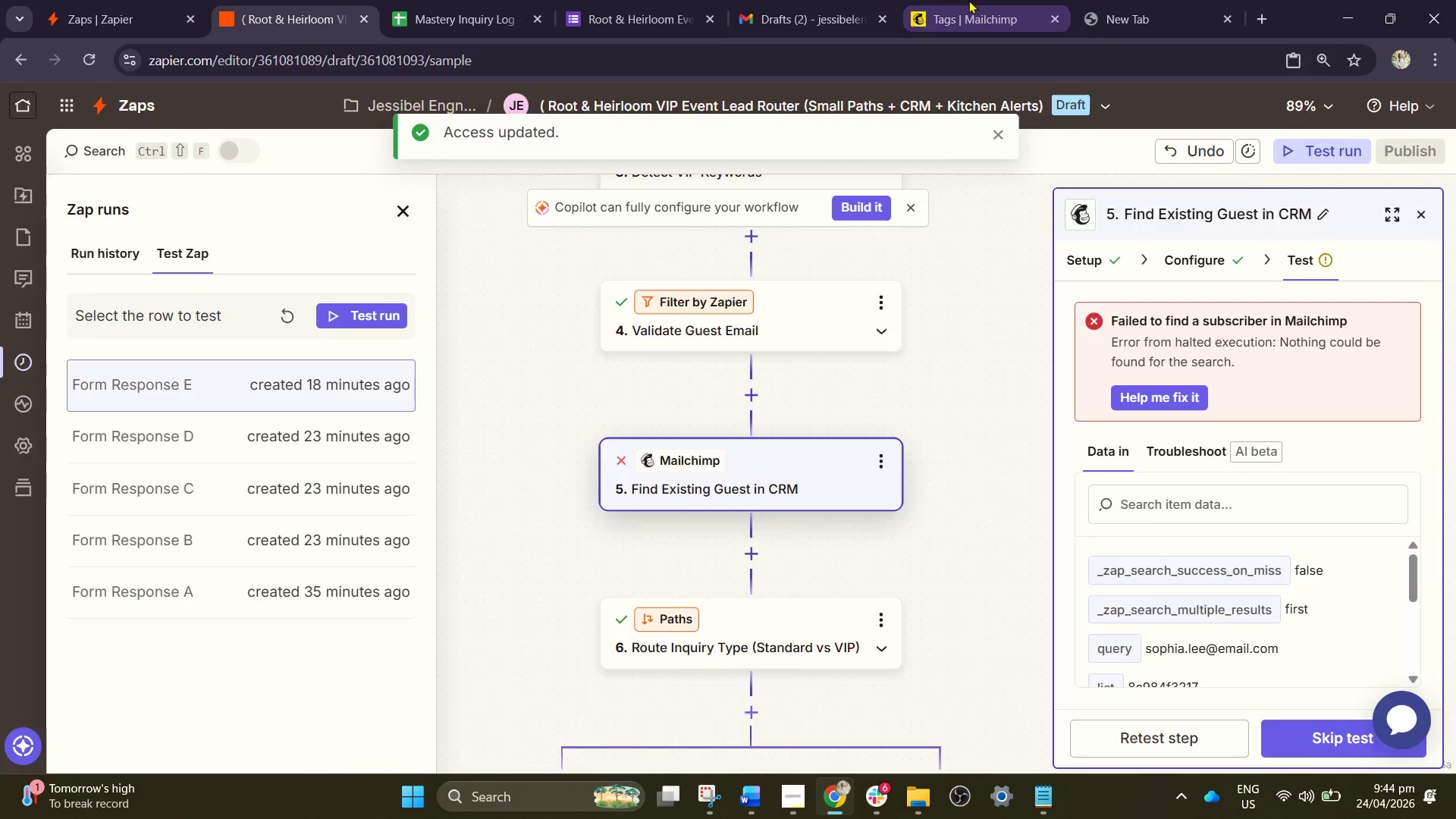 
wait(7.06)
 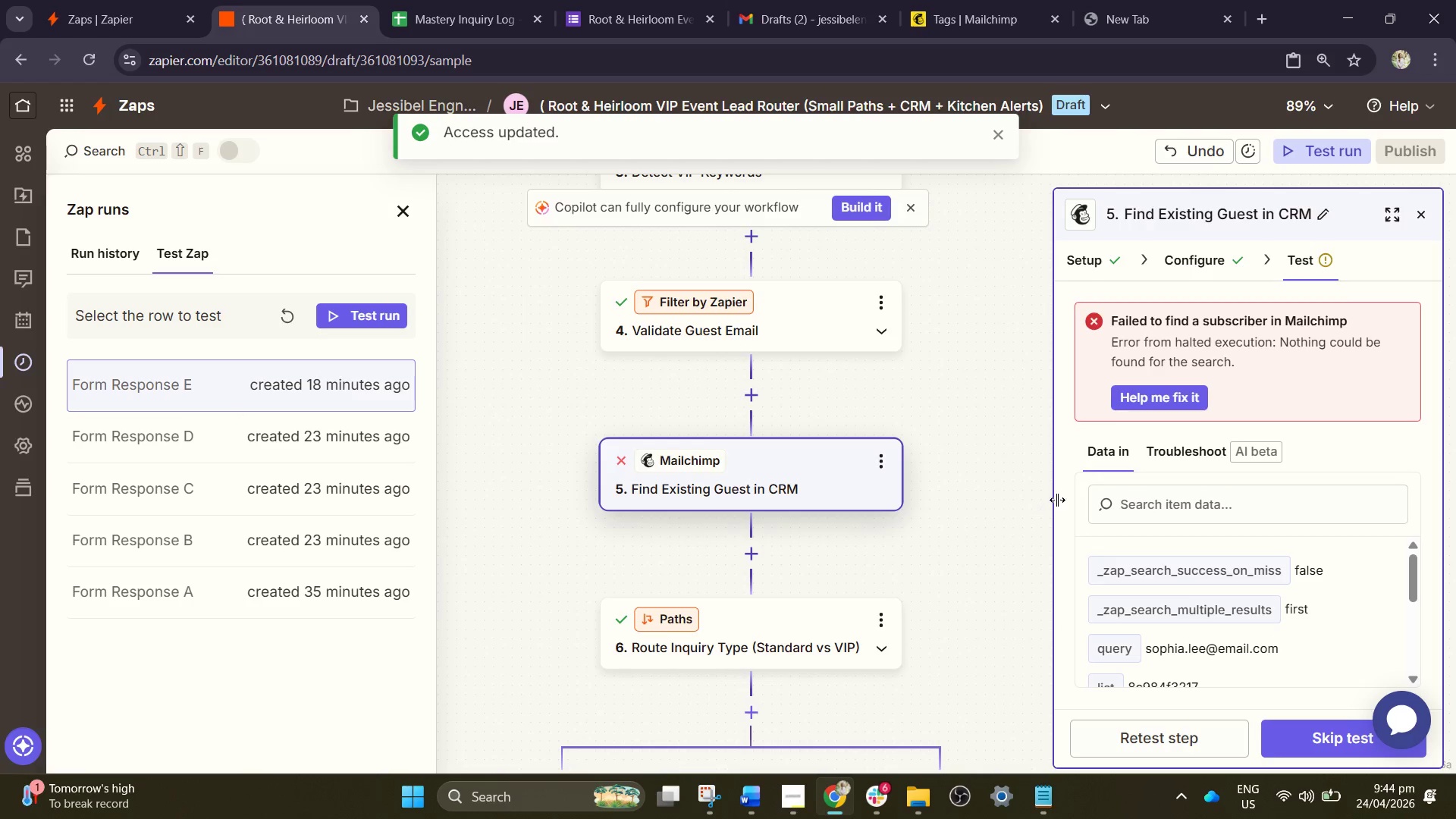 
scroll: coordinate [630, 286], scroll_direction: down, amount: 1.0
 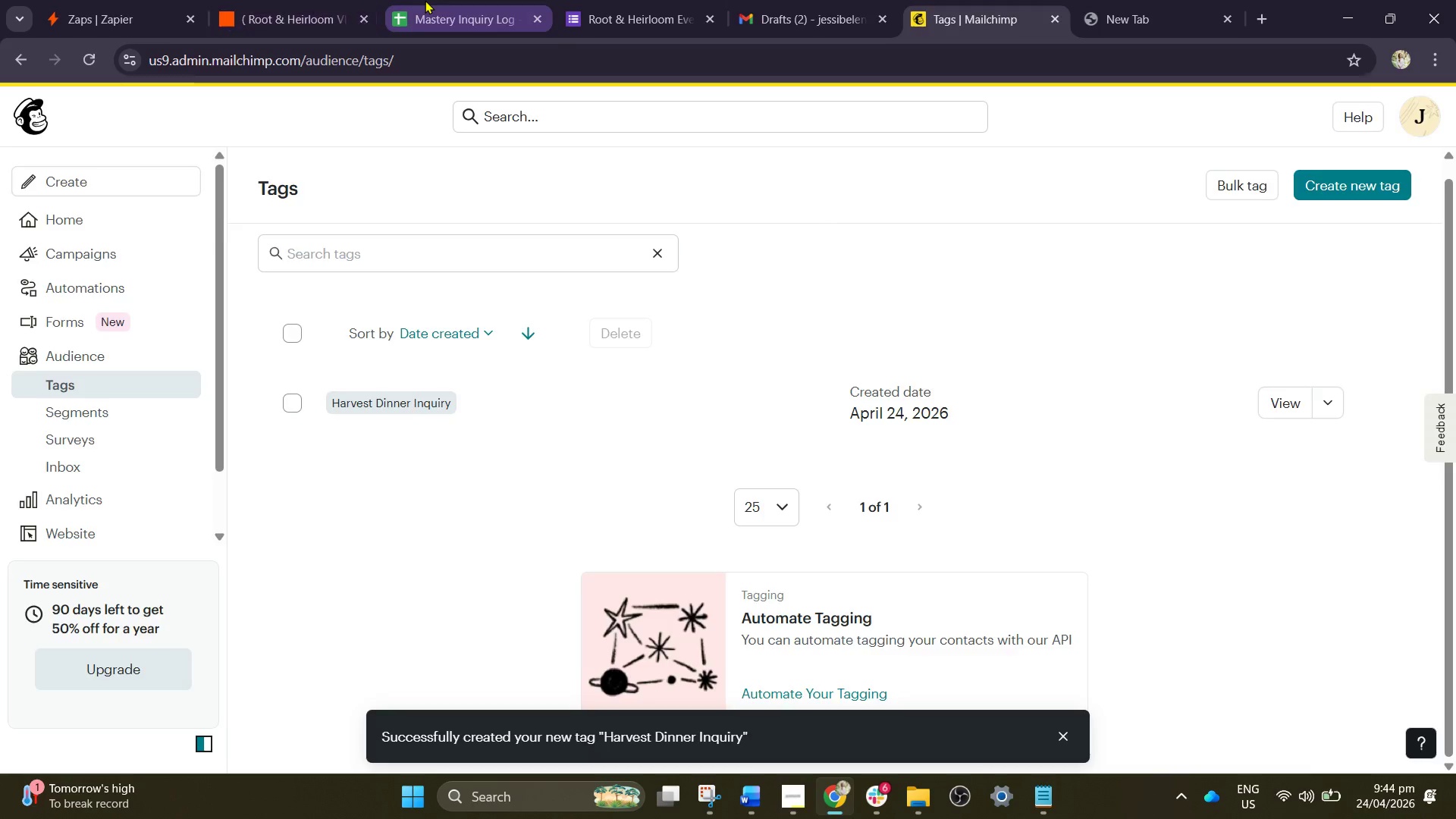 
double_click([311, 0])
 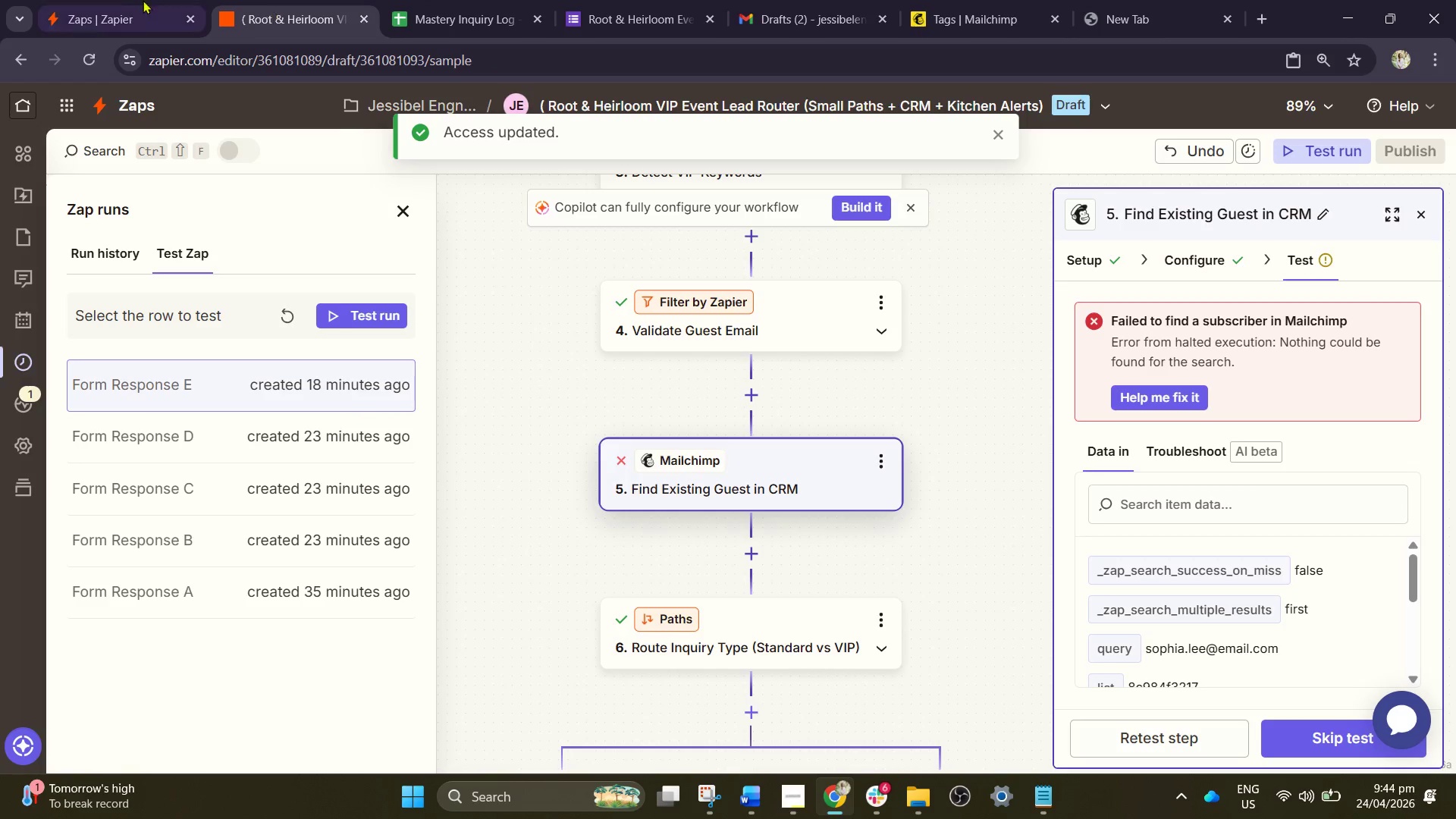 
left_click([131, 0])
 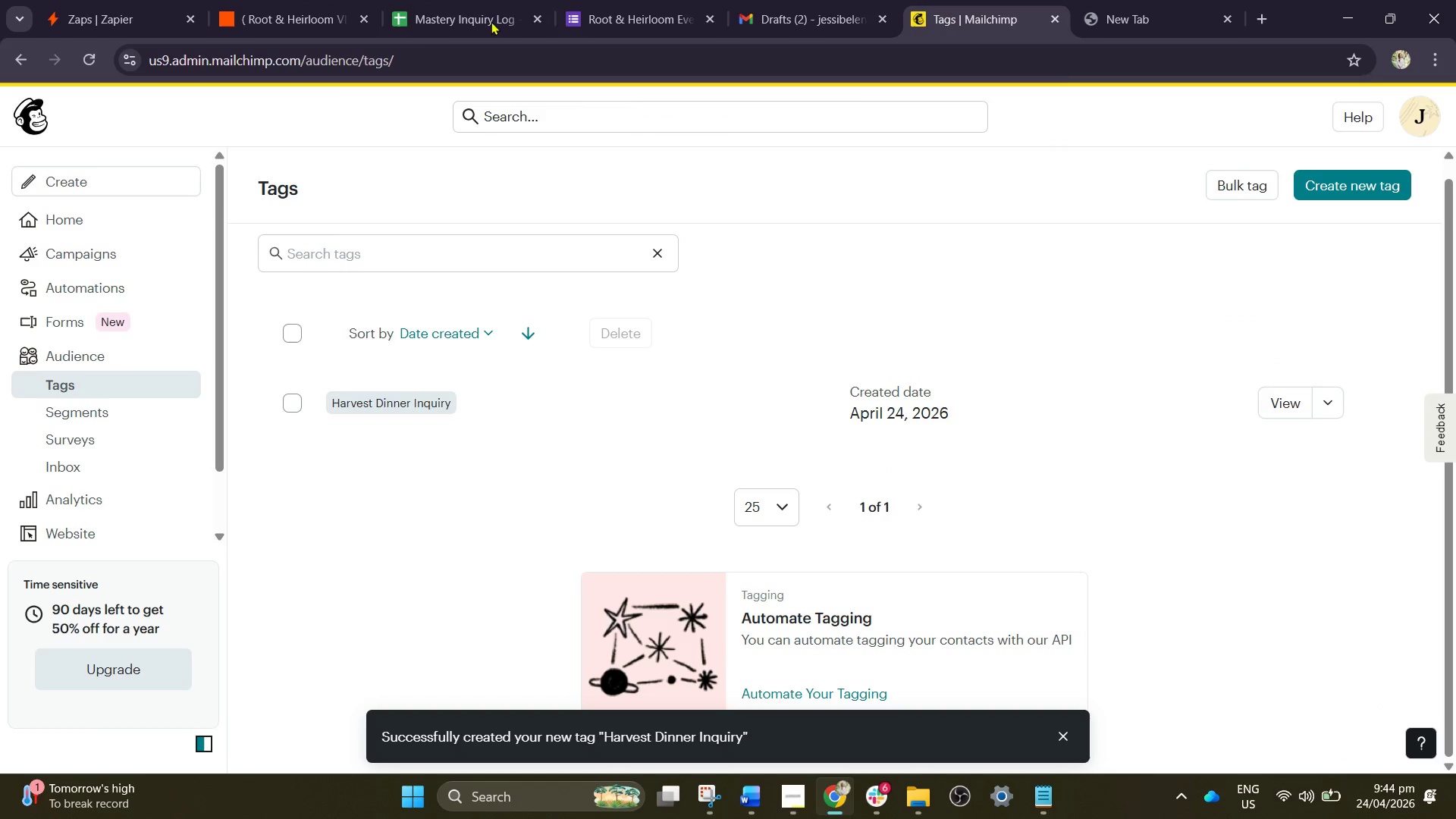 
double_click([355, 0])
 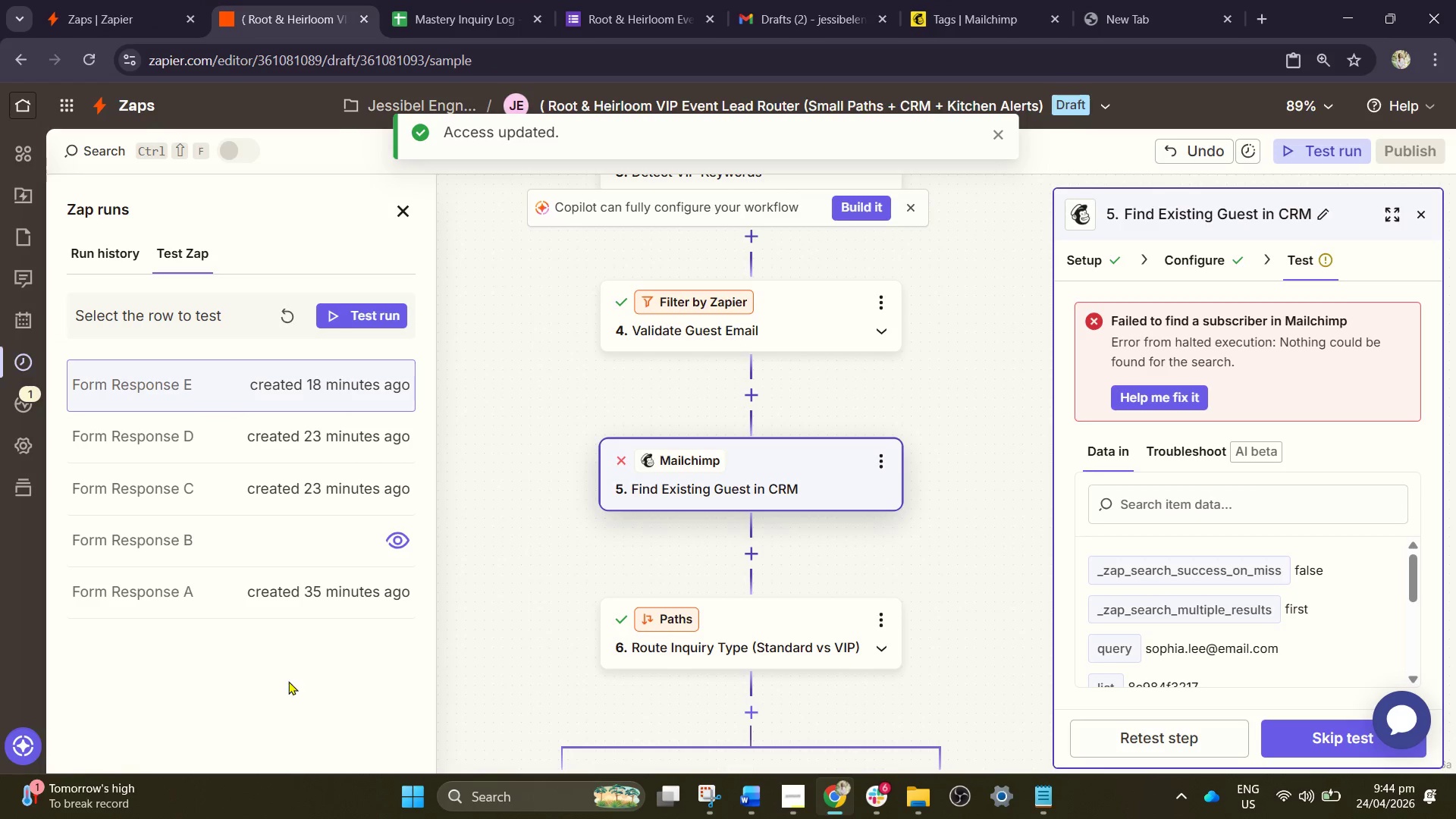 
left_click([288, 592])
 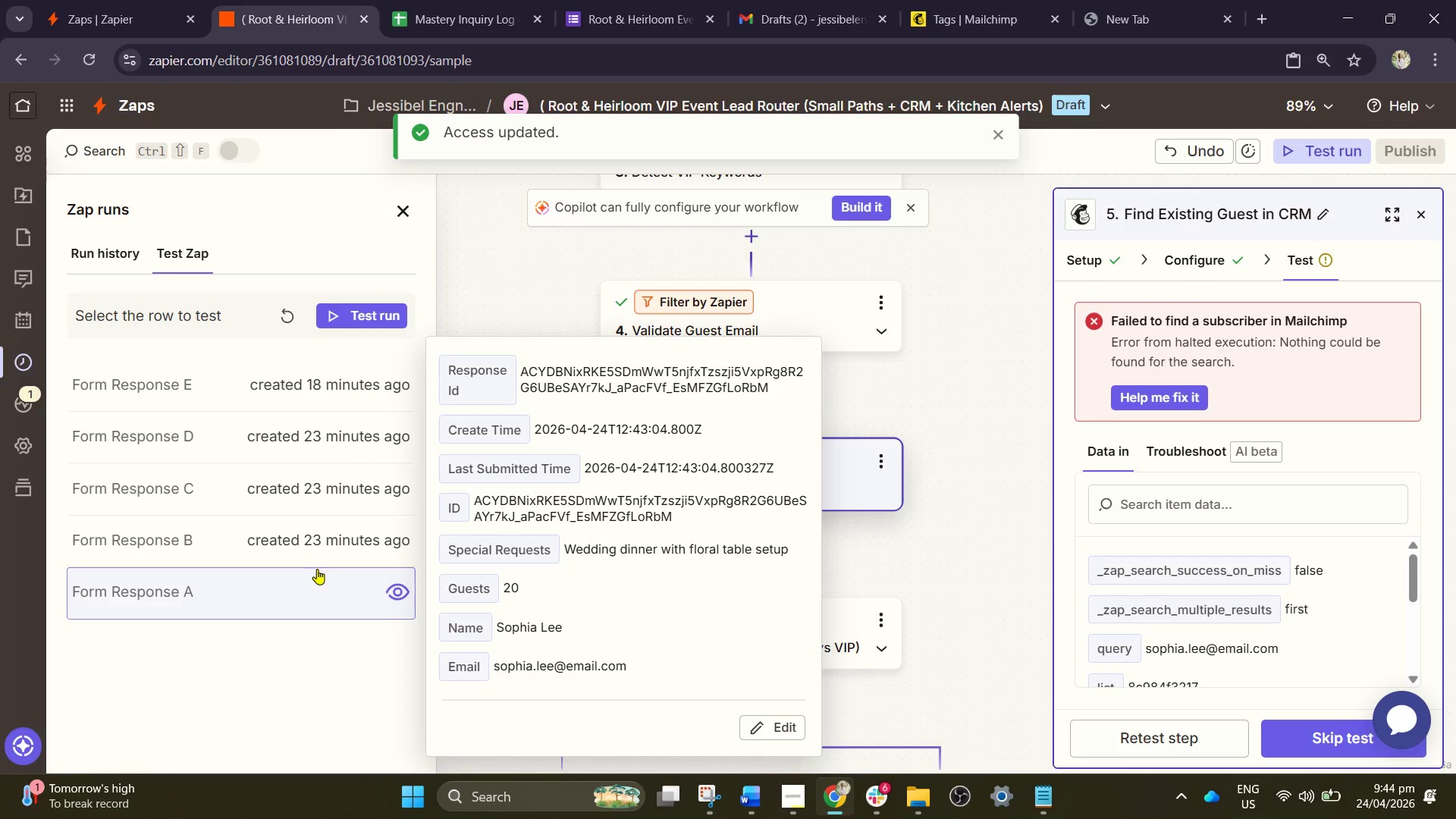 
left_click([327, 538])
 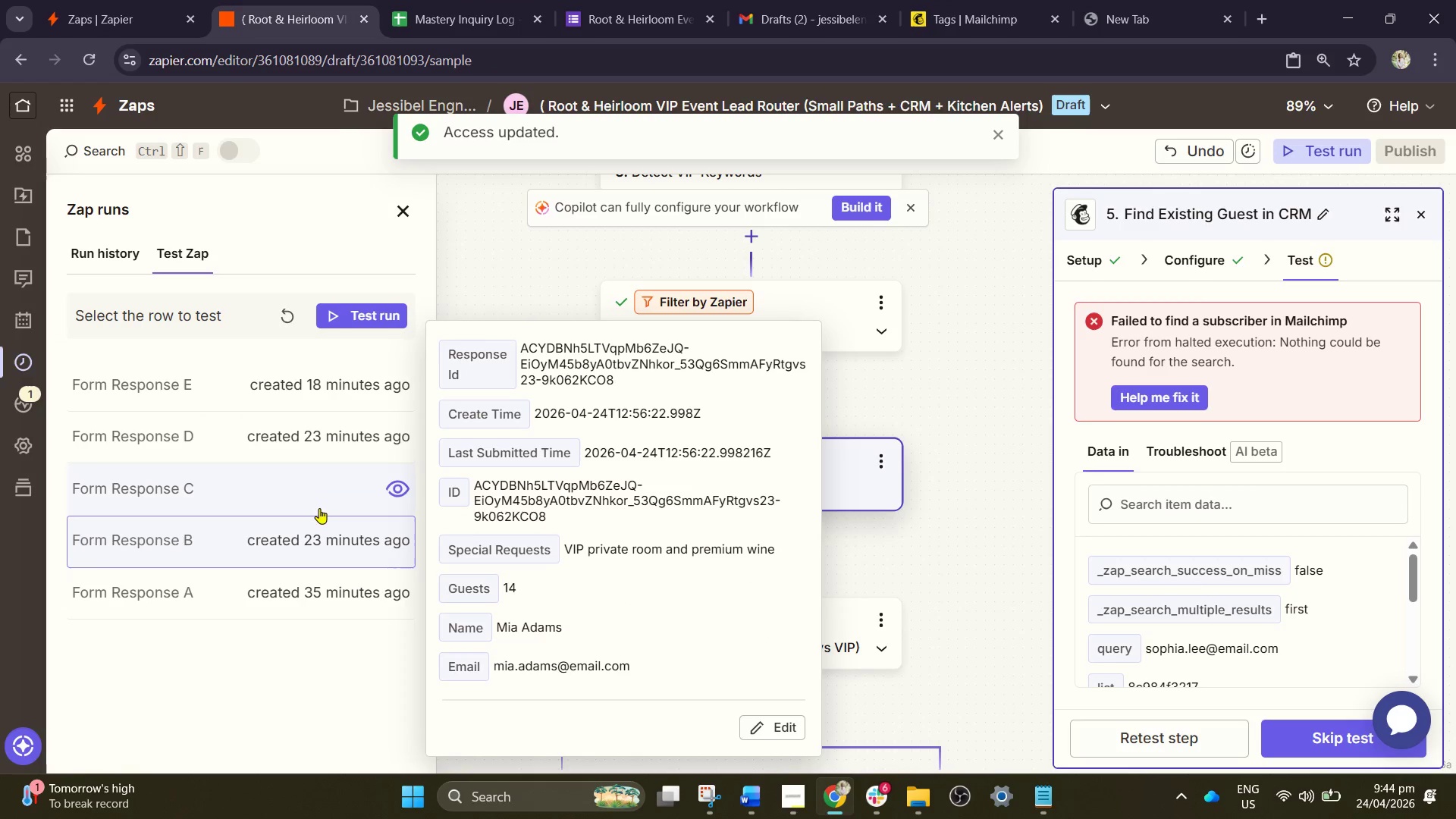 
left_click([310, 490])
 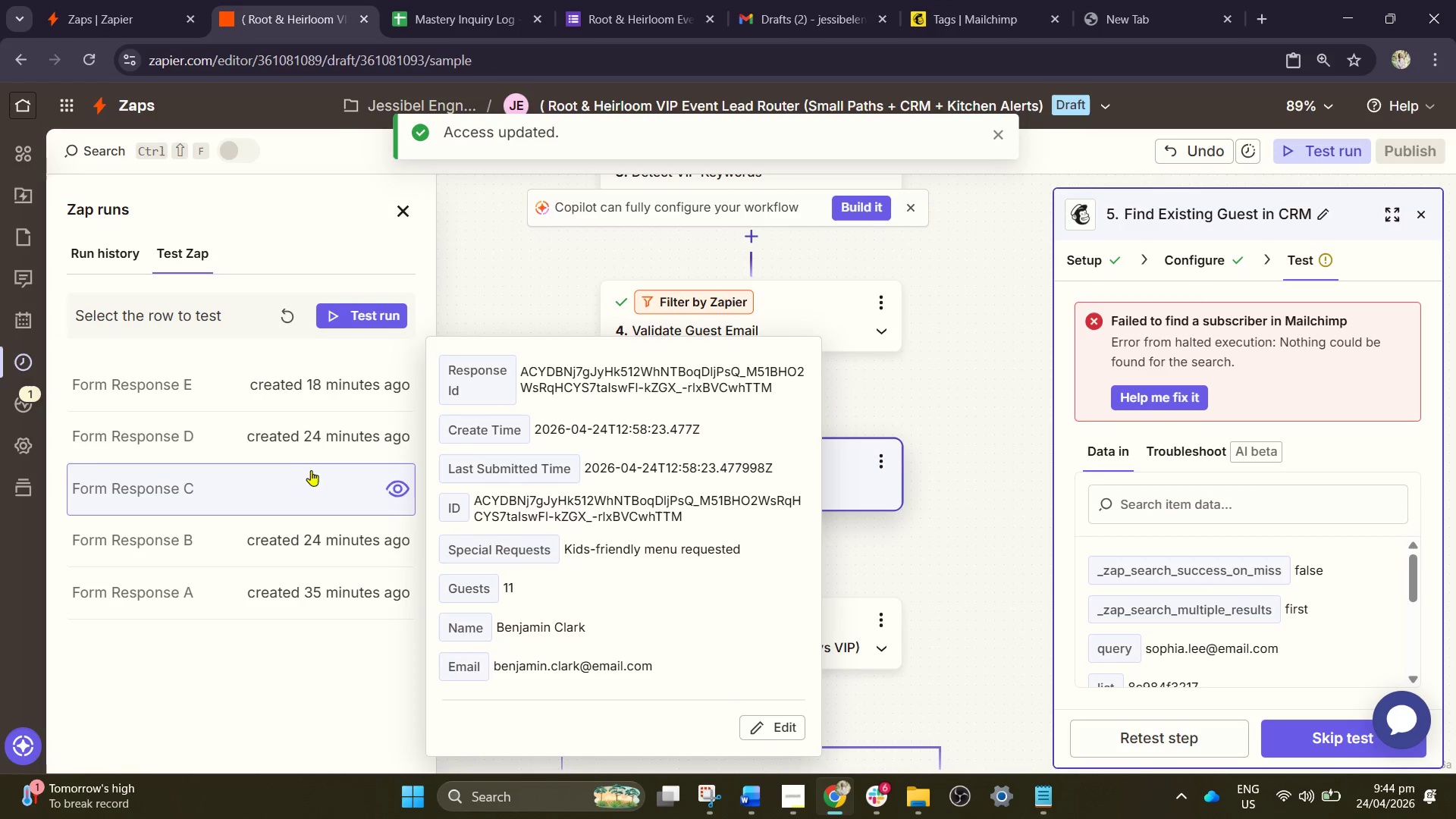 
left_click([315, 455])
 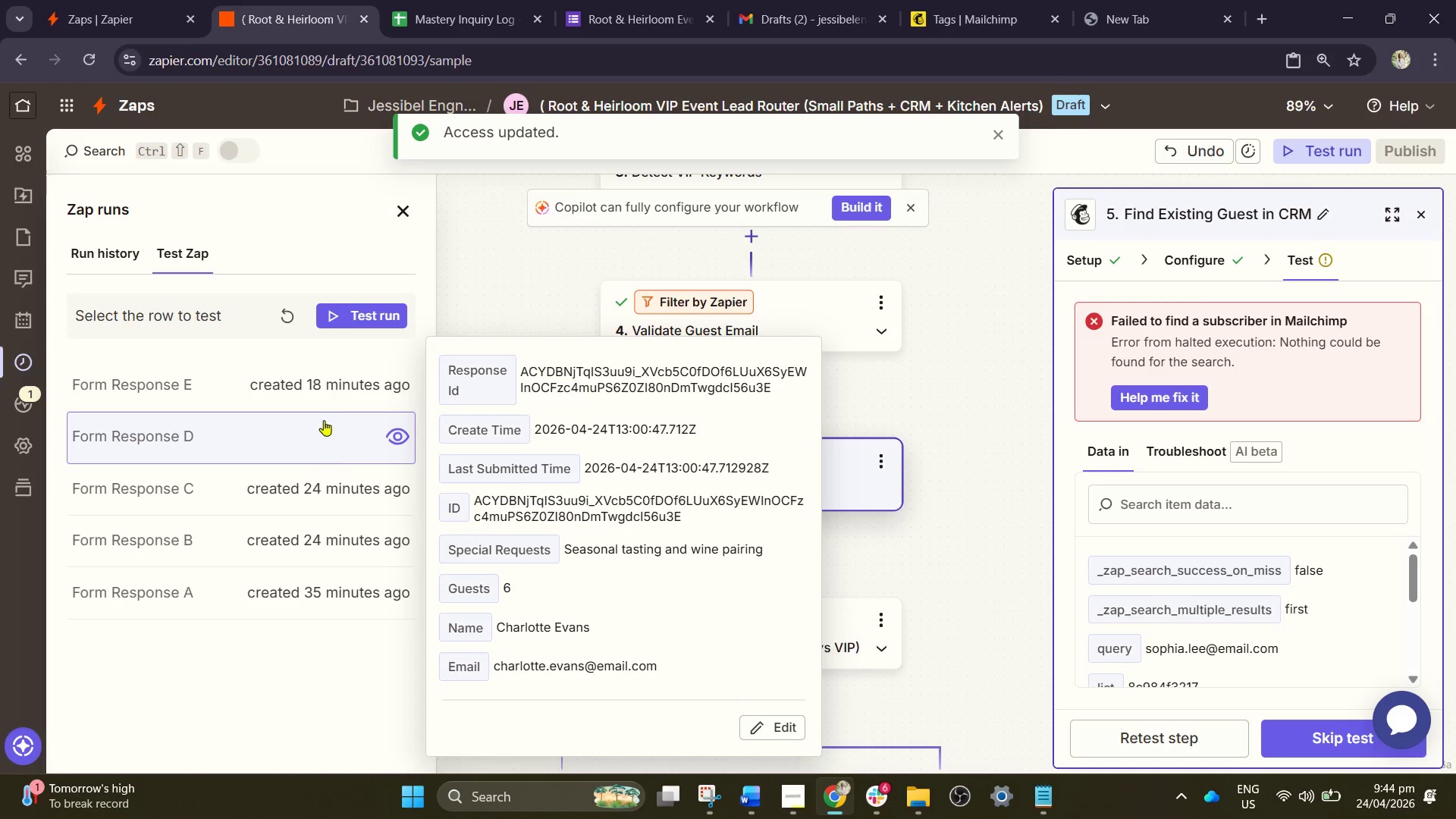 
left_click([322, 401])
 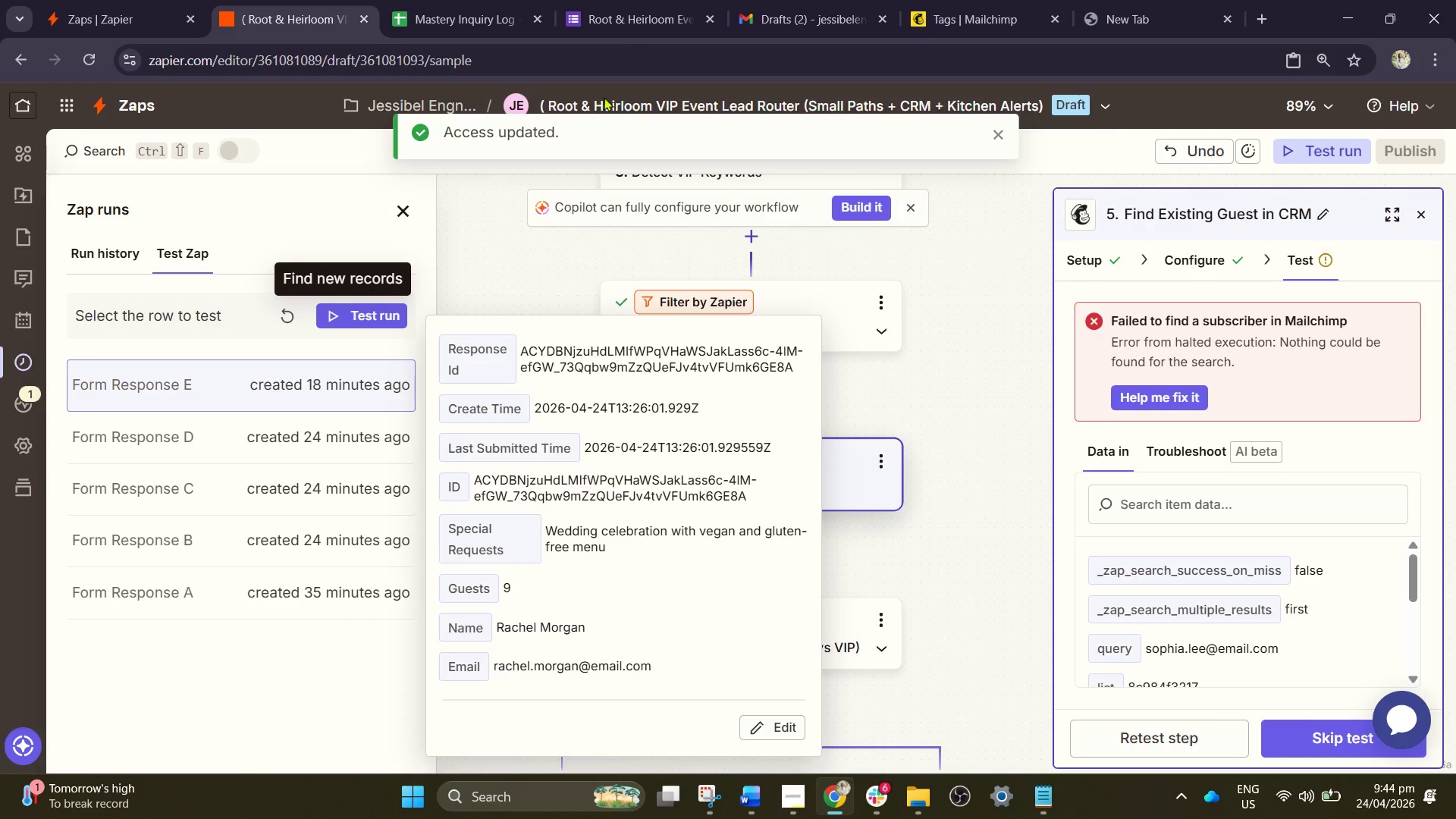 
left_click([530, 5])
 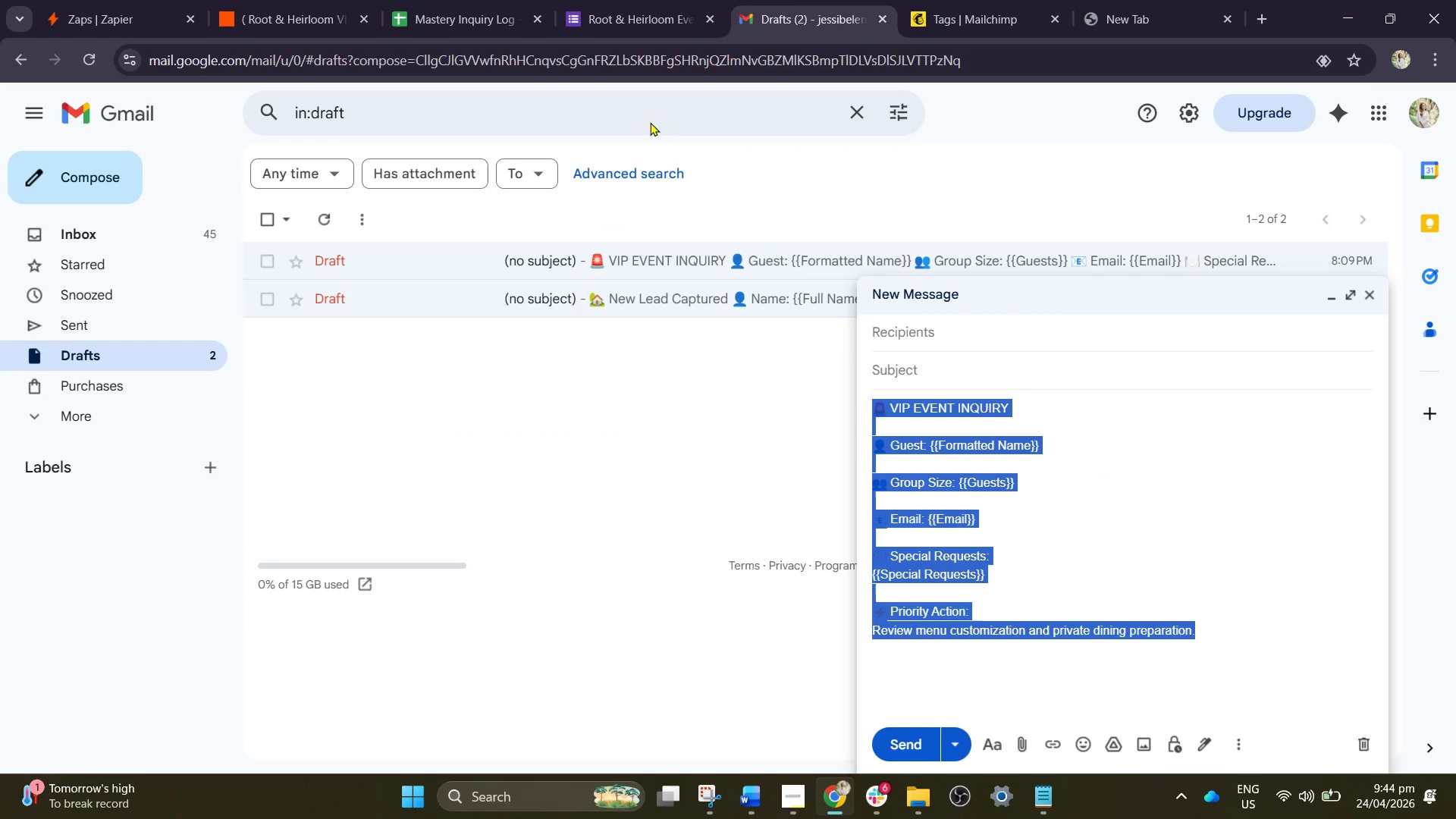 
left_click([705, 208])
 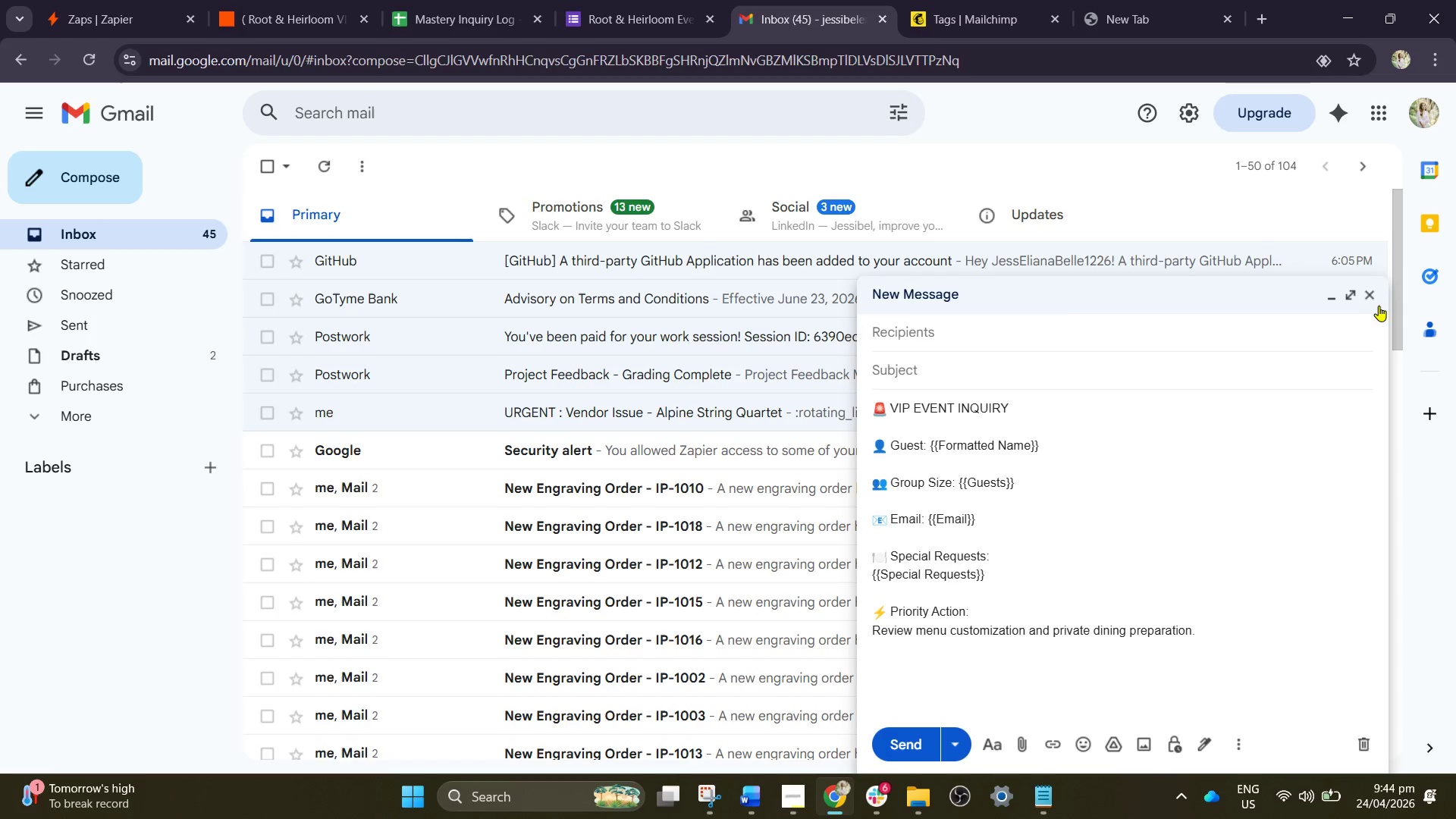 
wait(6.22)
 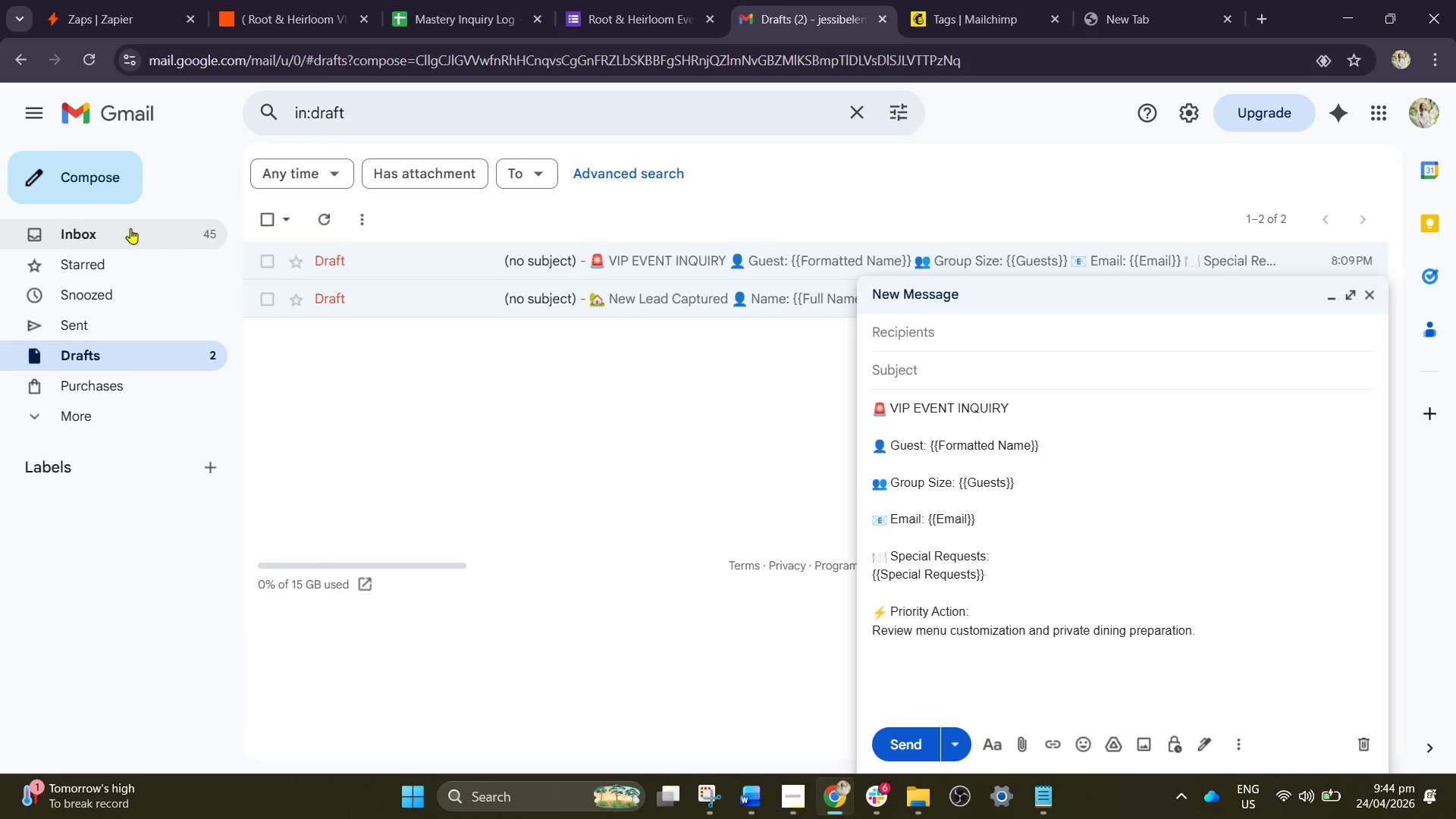 
left_click([608, 0])
 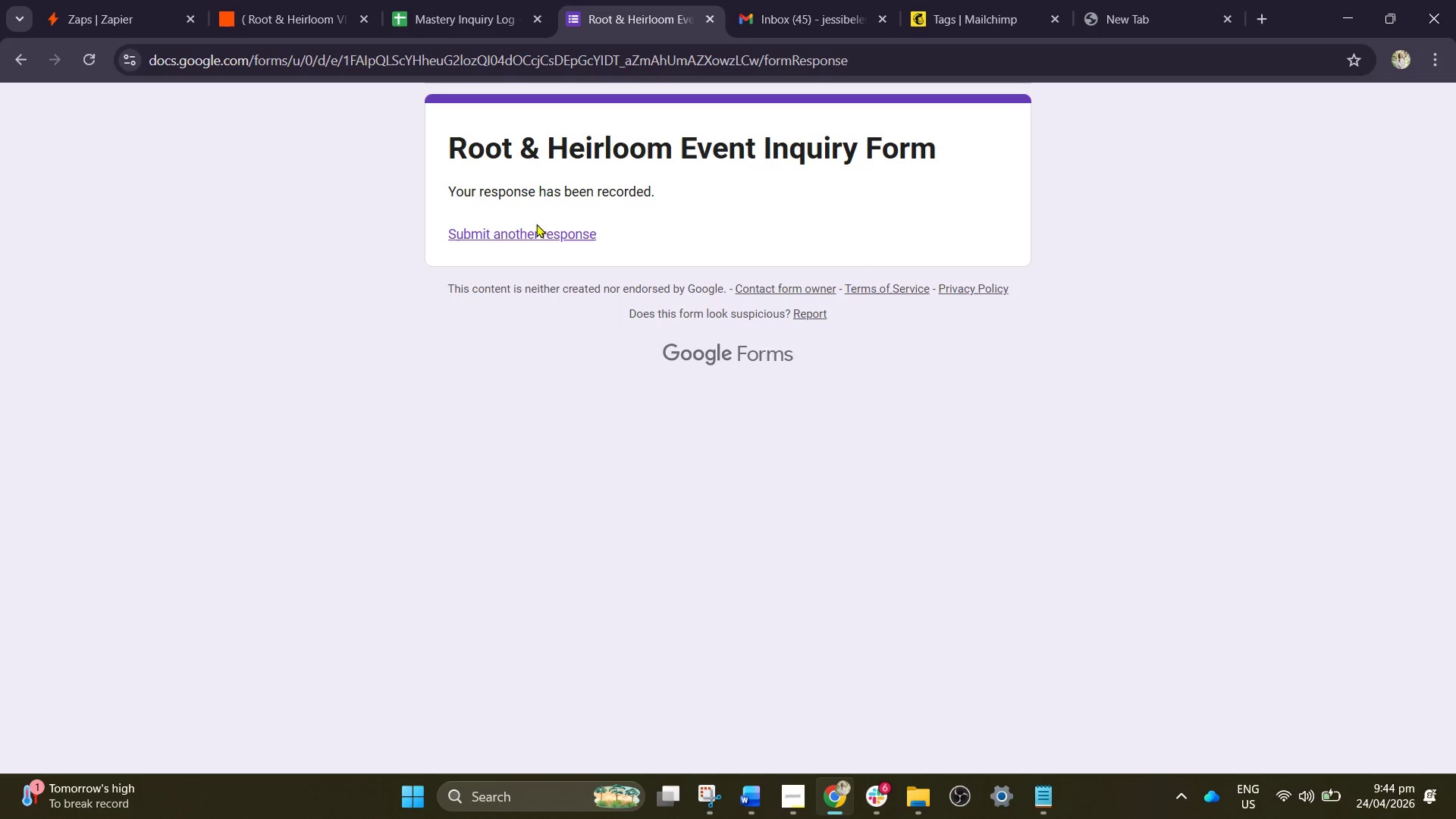 
left_click([527, 232])
 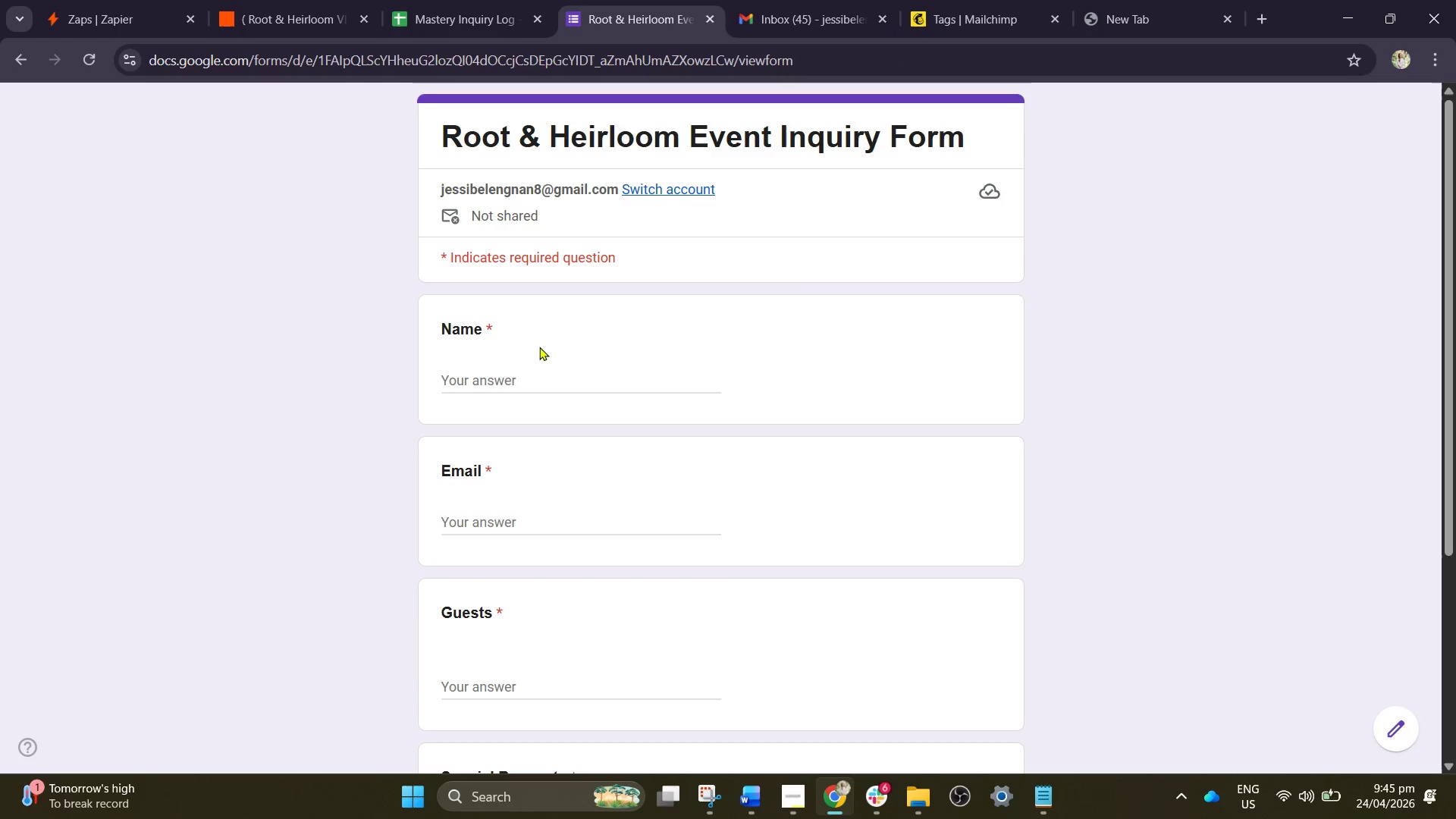 
double_click([488, 377])
 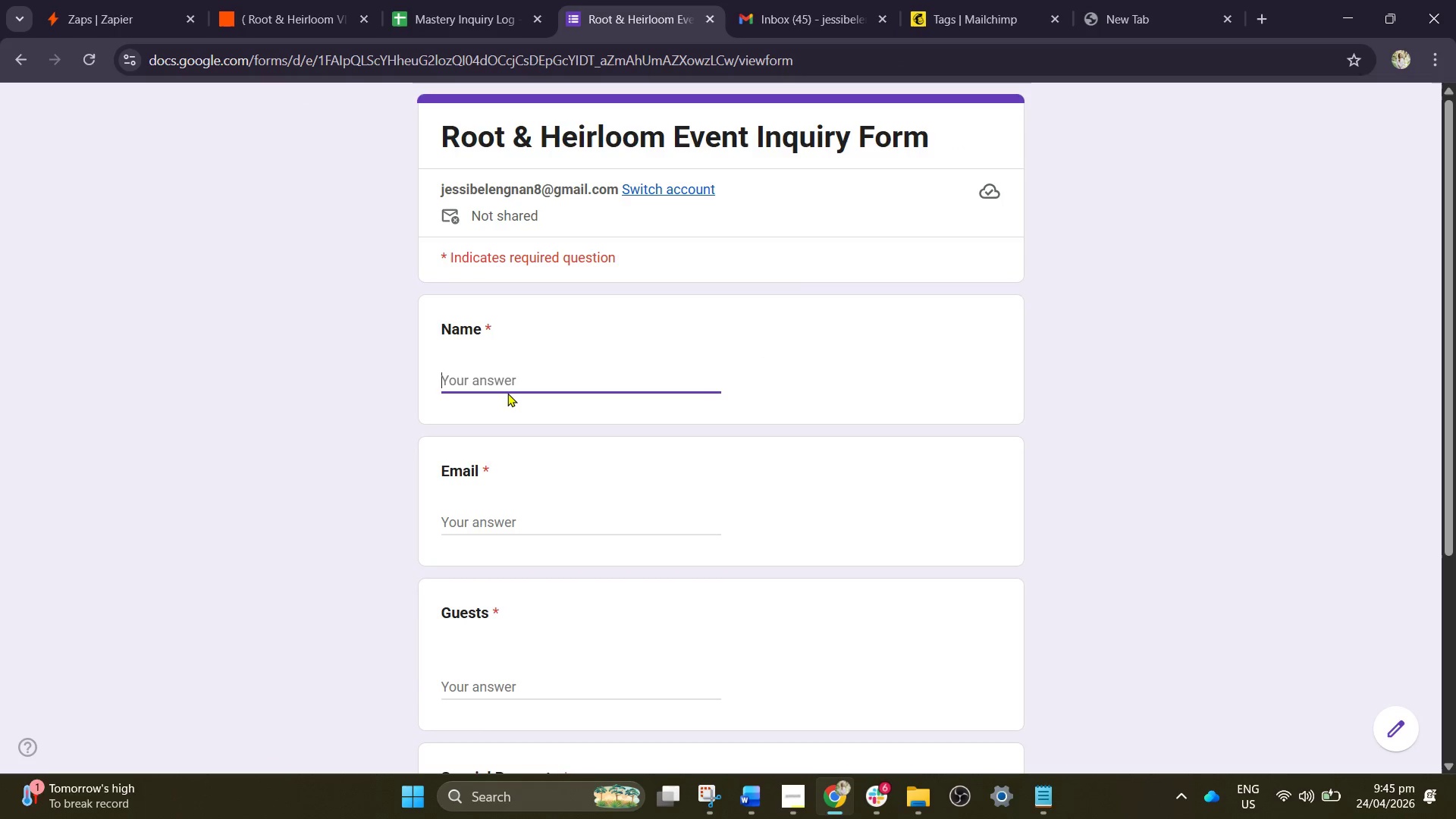 
type(Jessibel Engnan)
 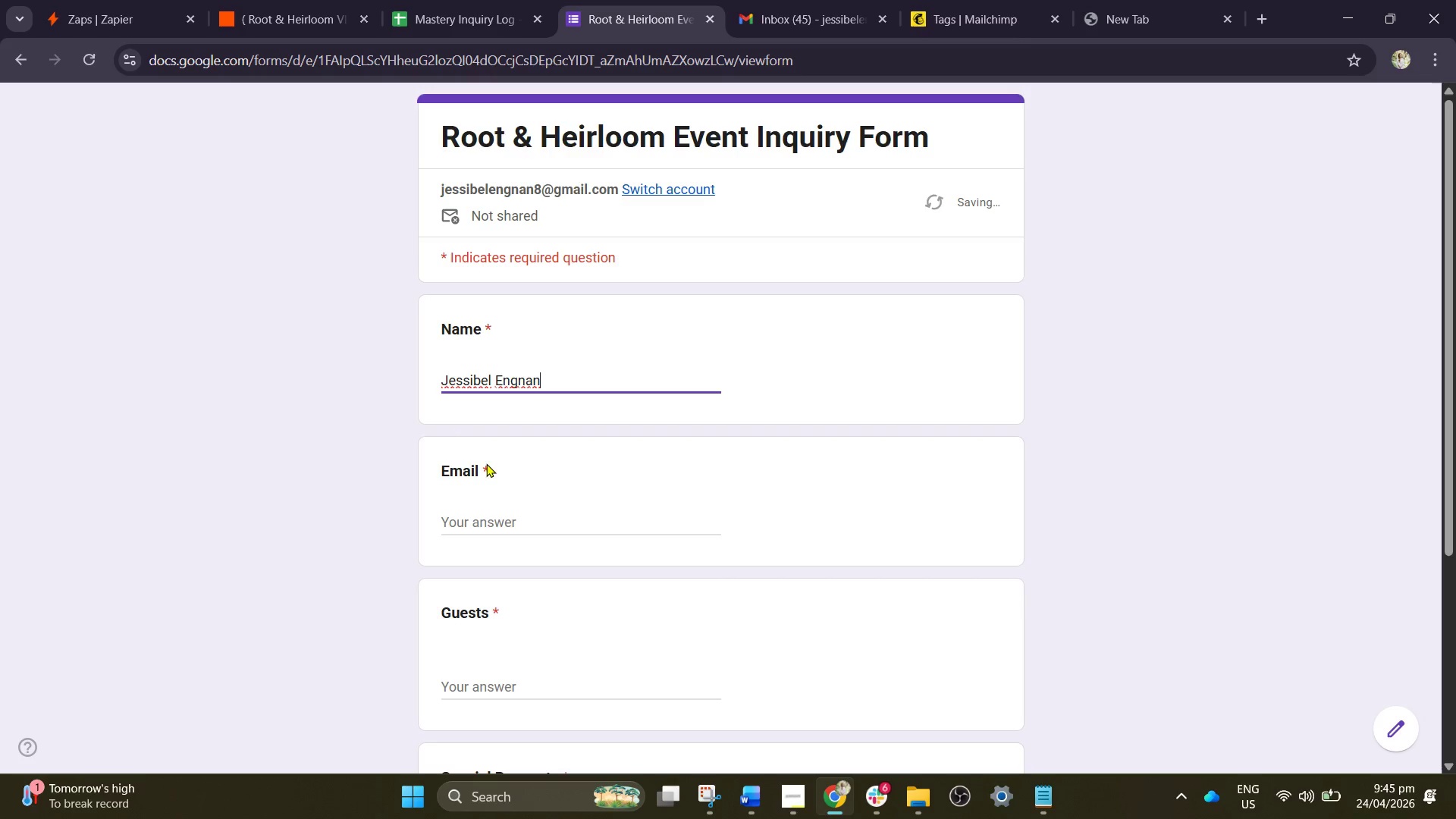 
left_click([510, 532])
 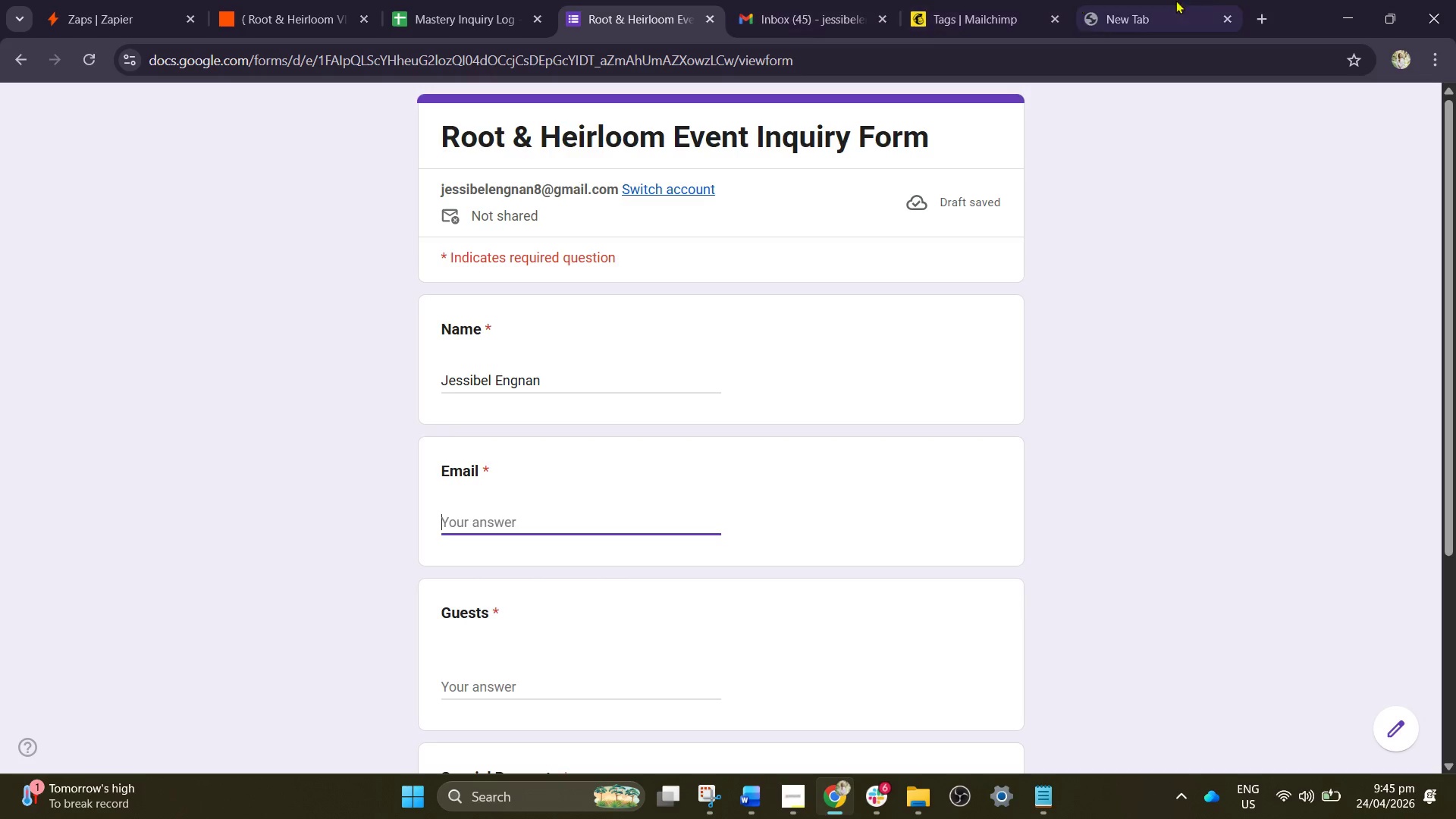 
left_click([817, 0])
 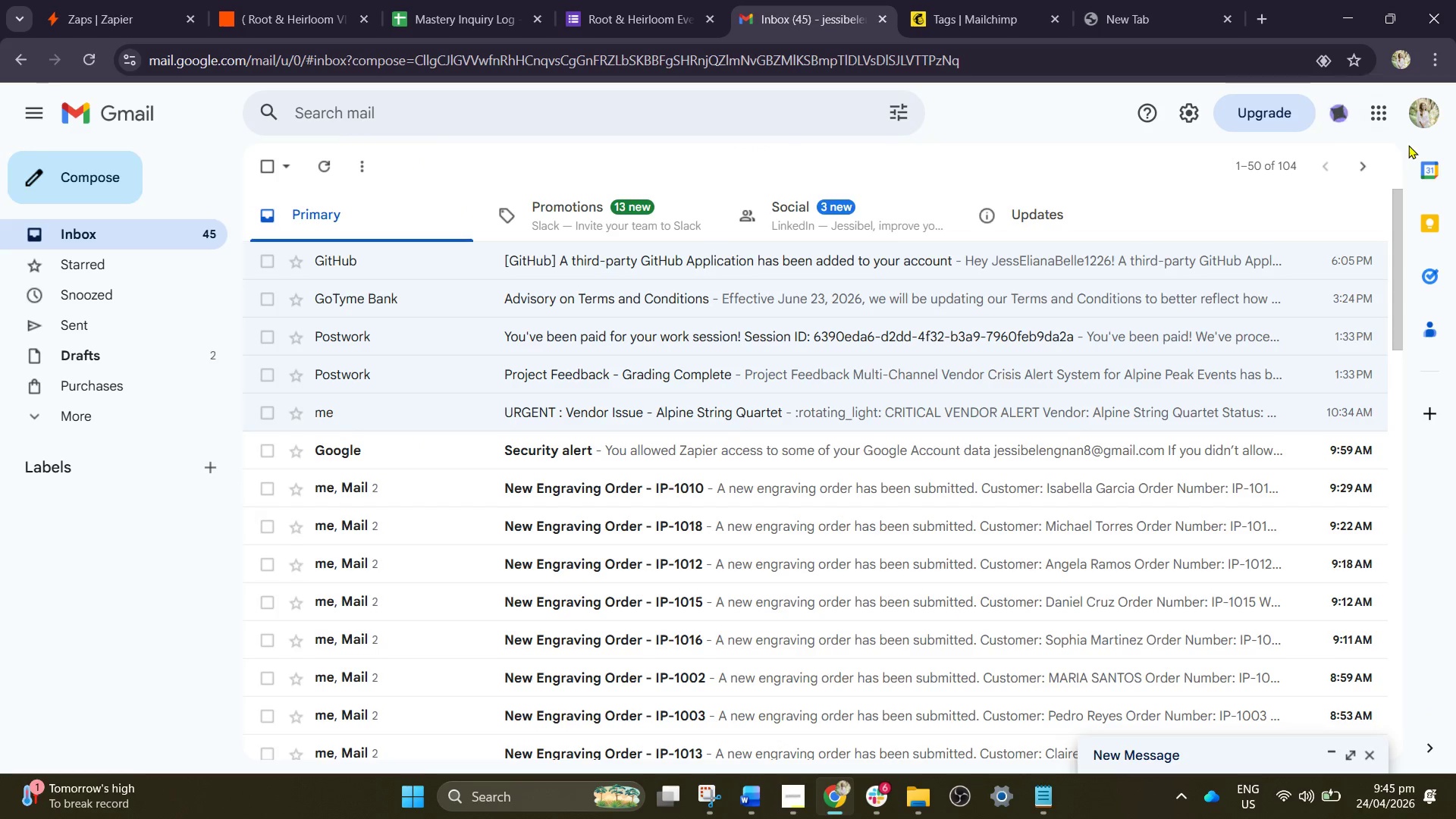 
left_click([1434, 121])
 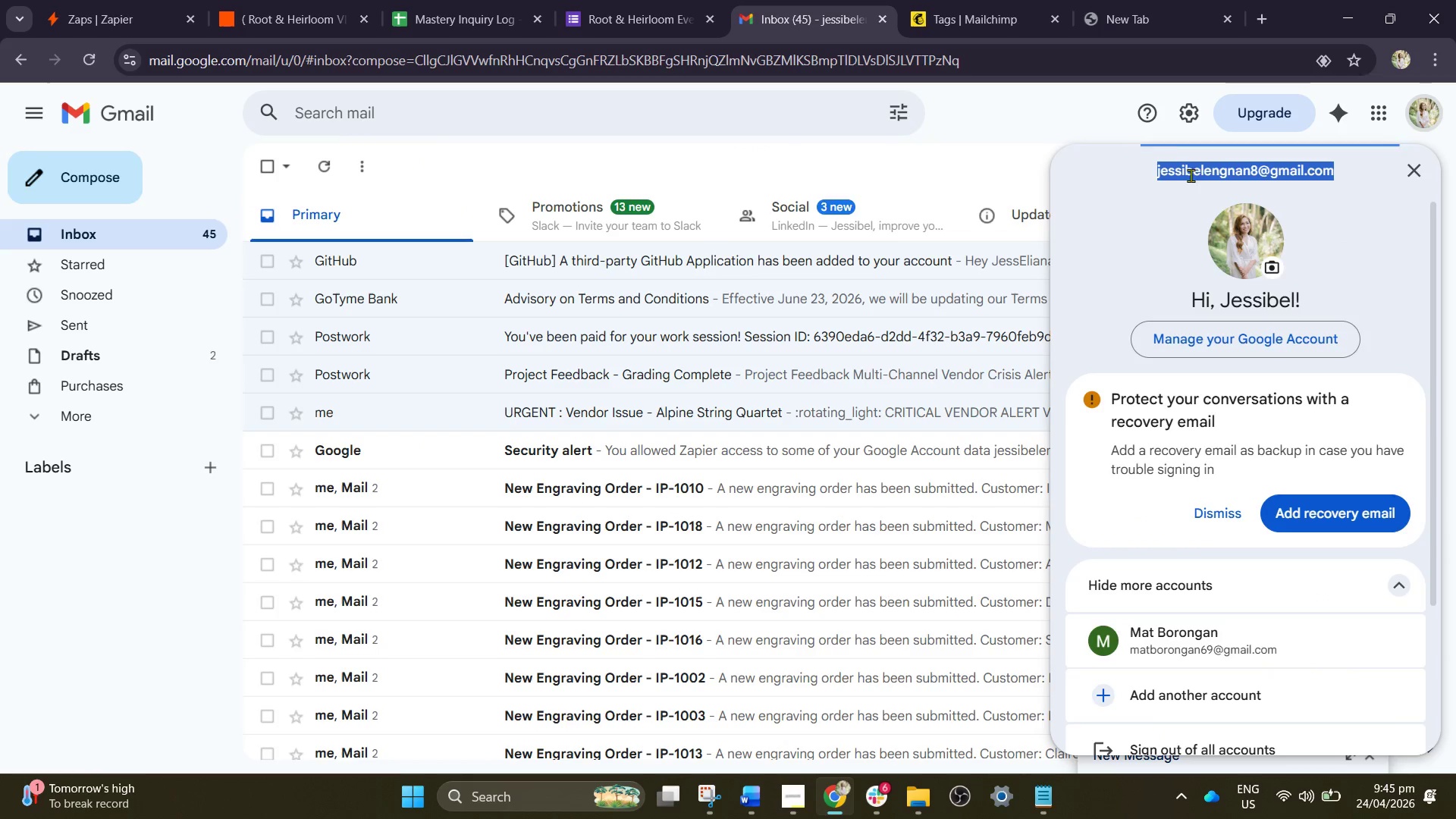 
key(Control+C)
 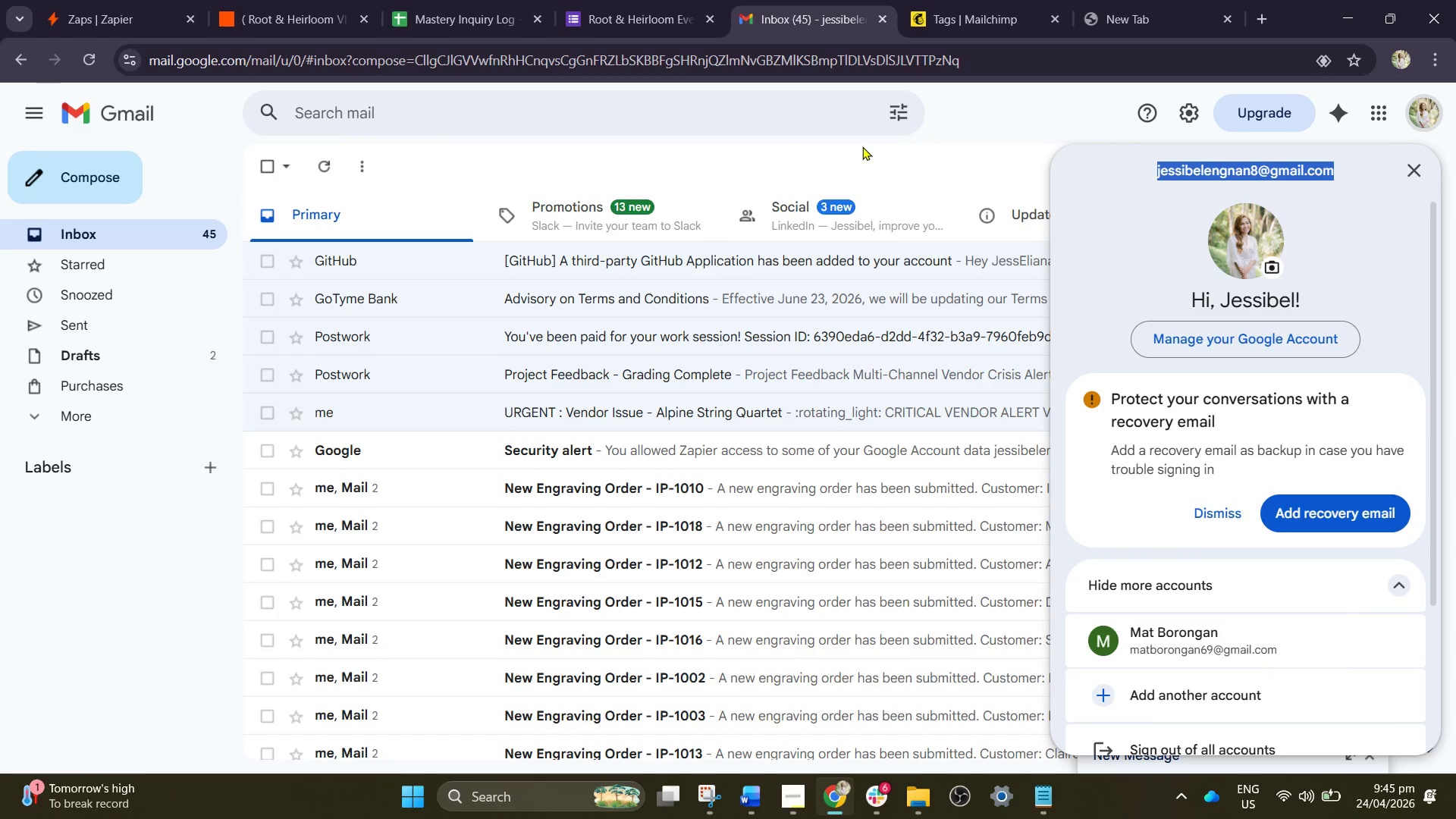 
key(Control+C)
 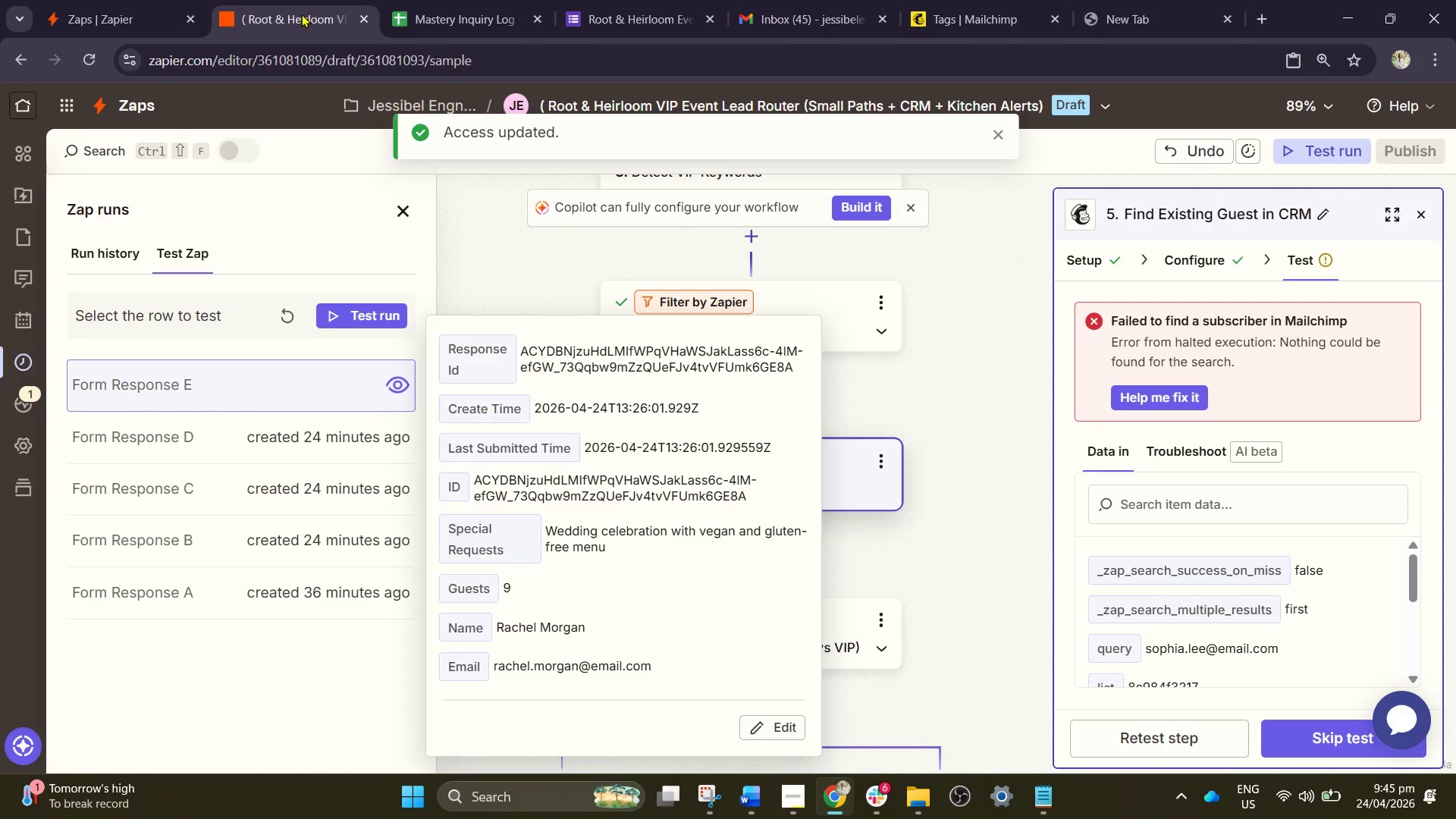 
double_click([446, 8])
 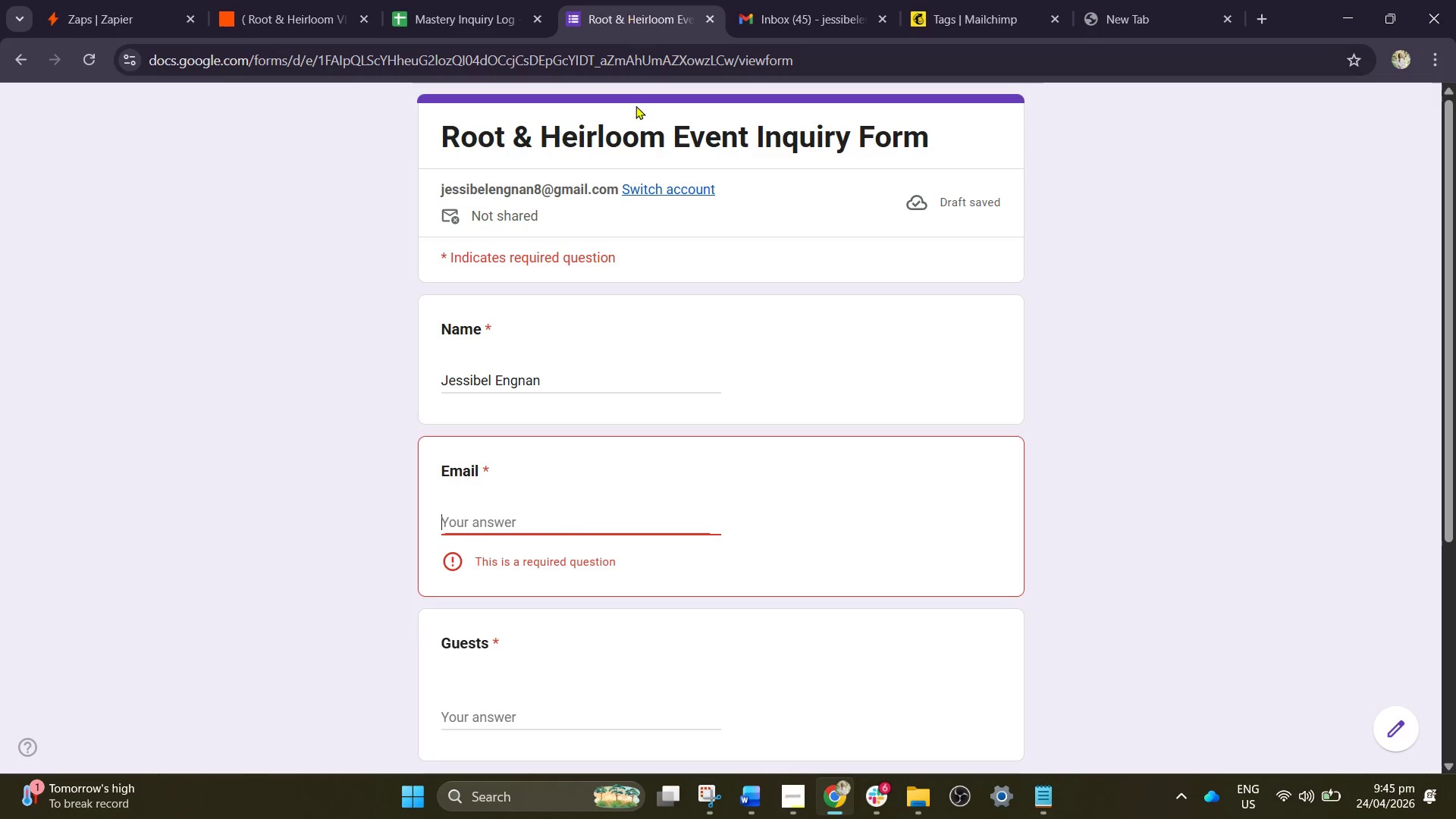 
hold_key(key=ControlLeft, duration=0.56)
 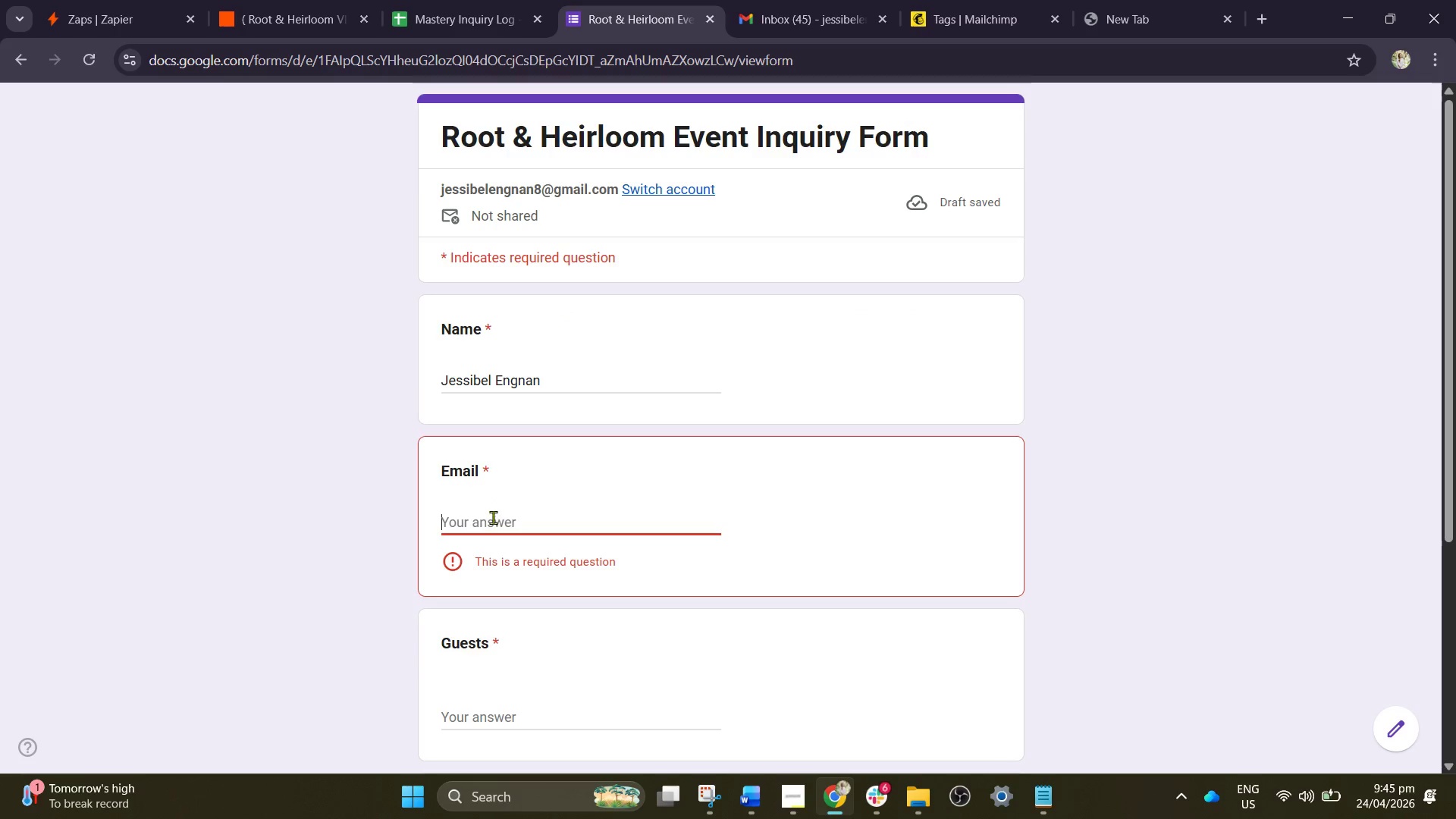 
left_click([493, 517])
 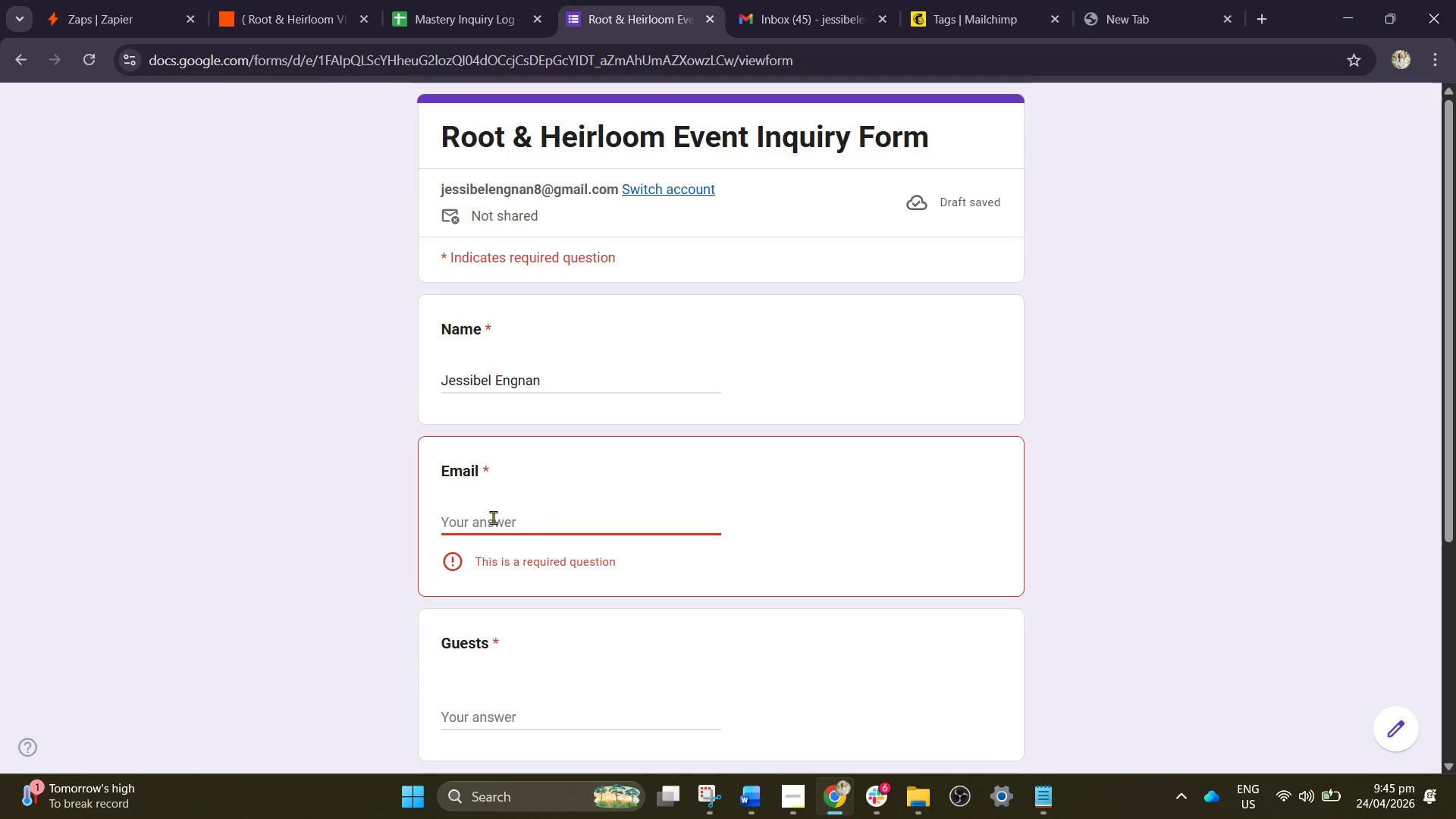 
key(Control+V)
 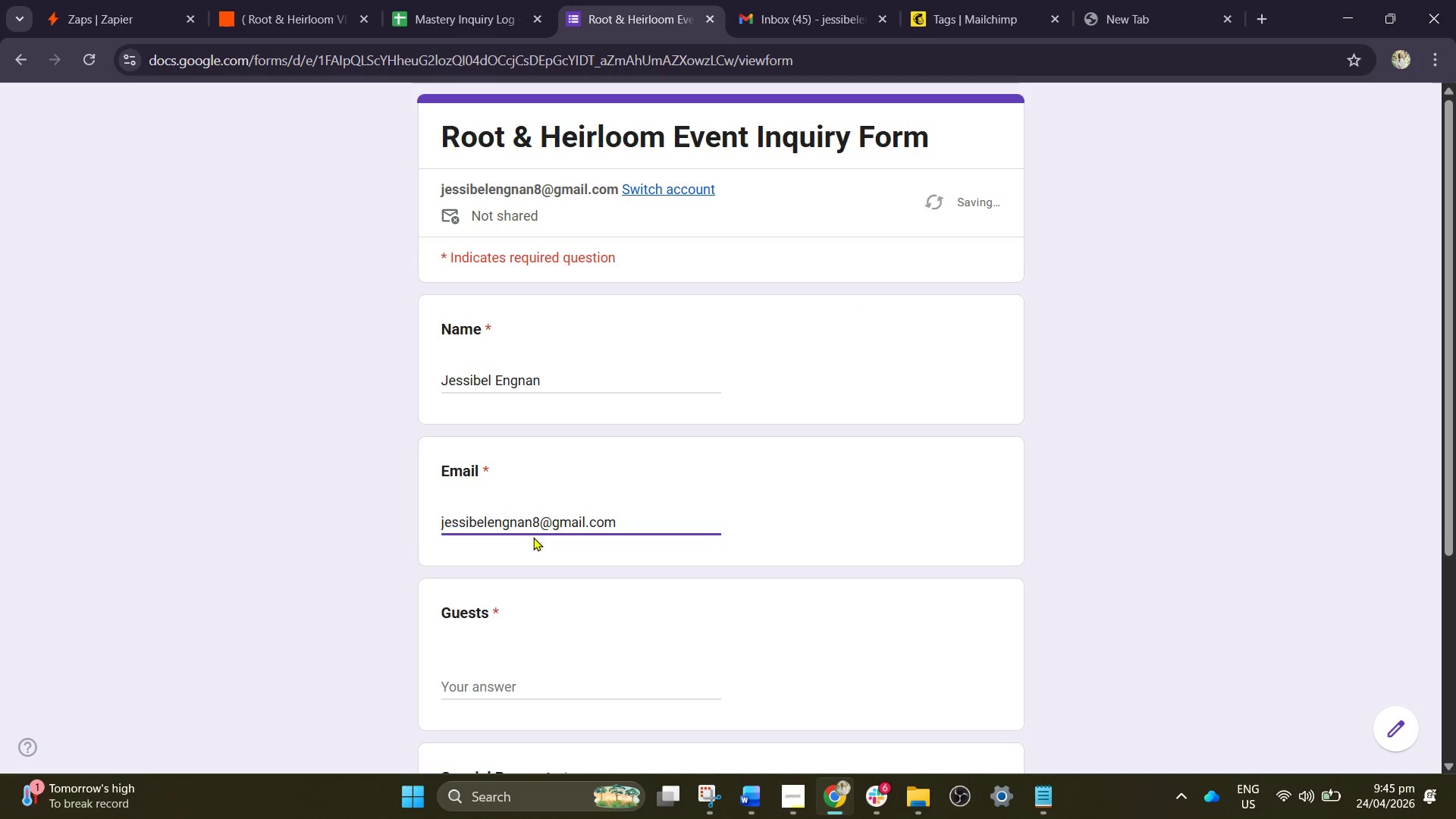 
scroll: coordinate [532, 542], scroll_direction: down, amount: 2.0
 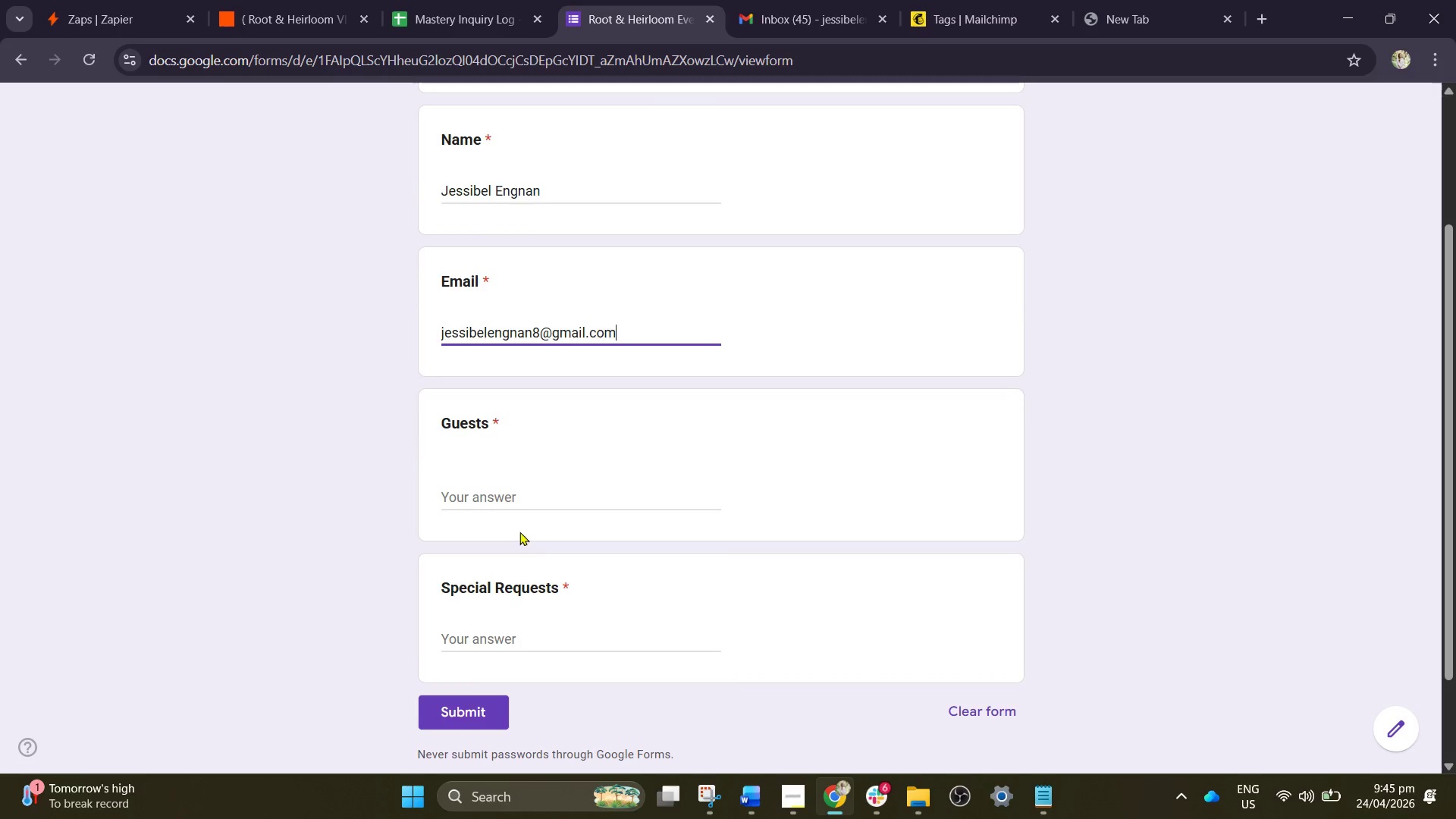 
left_click([510, 503])
 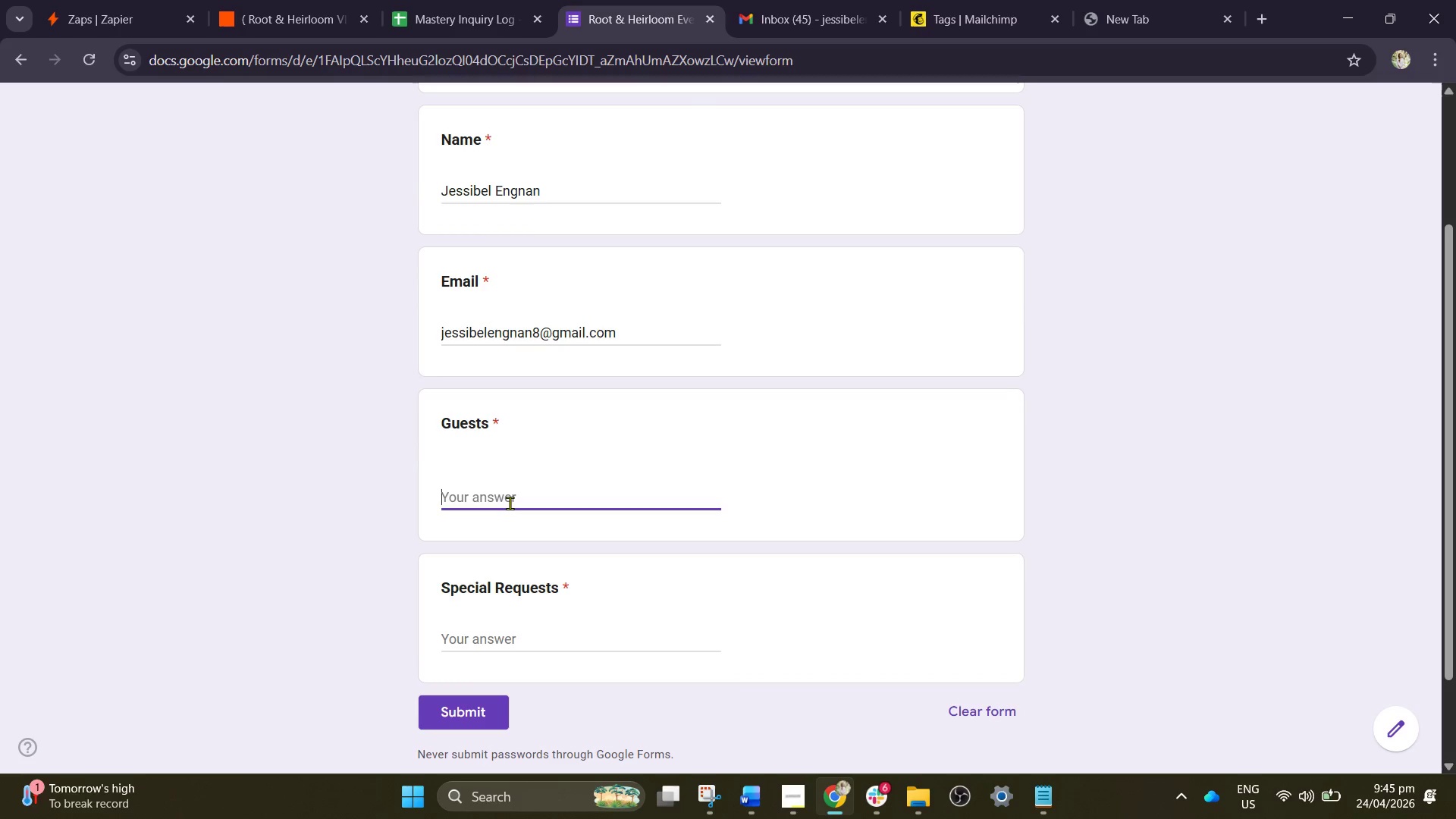 
key(8)
 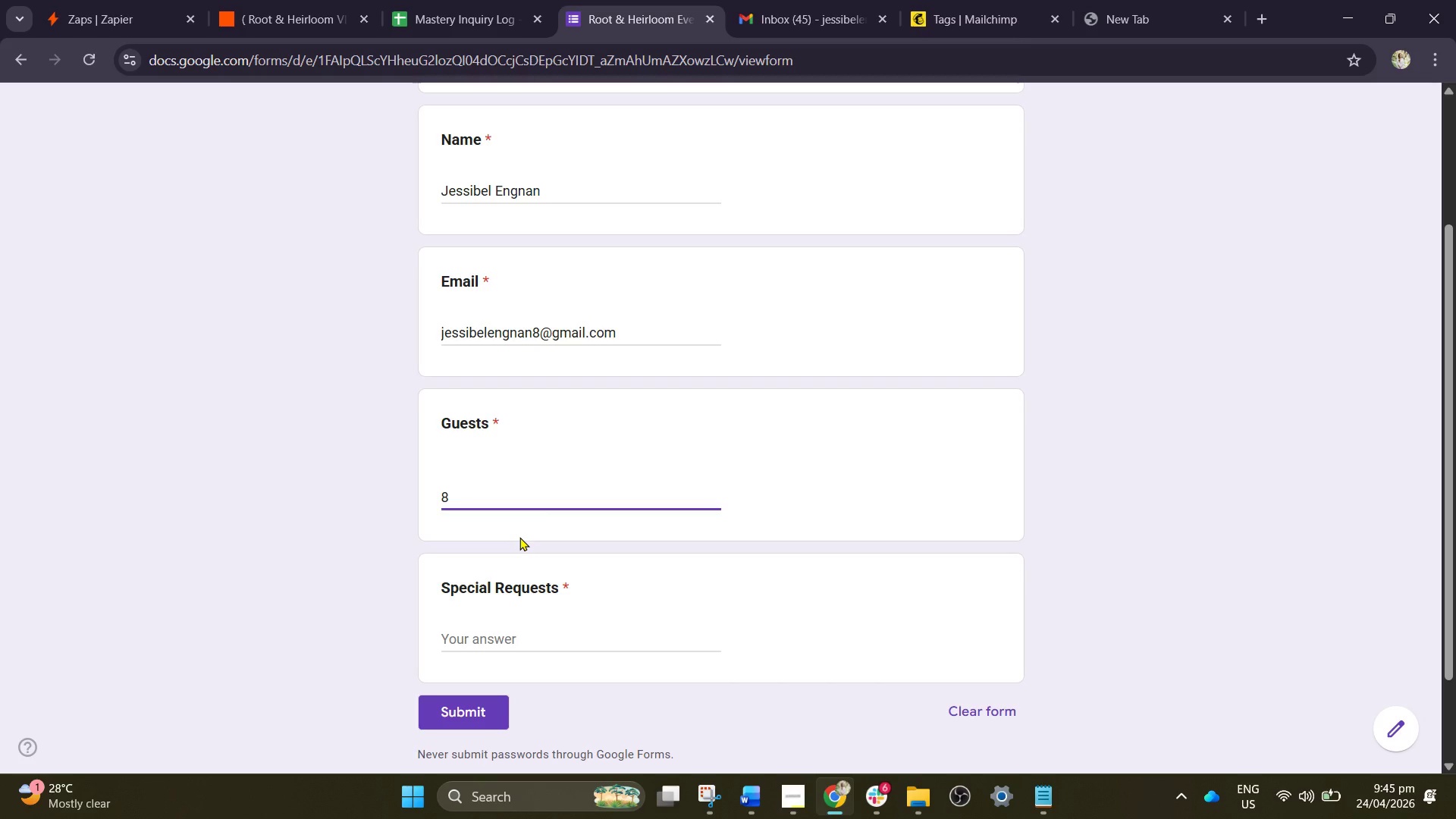 
wait(16.36)
 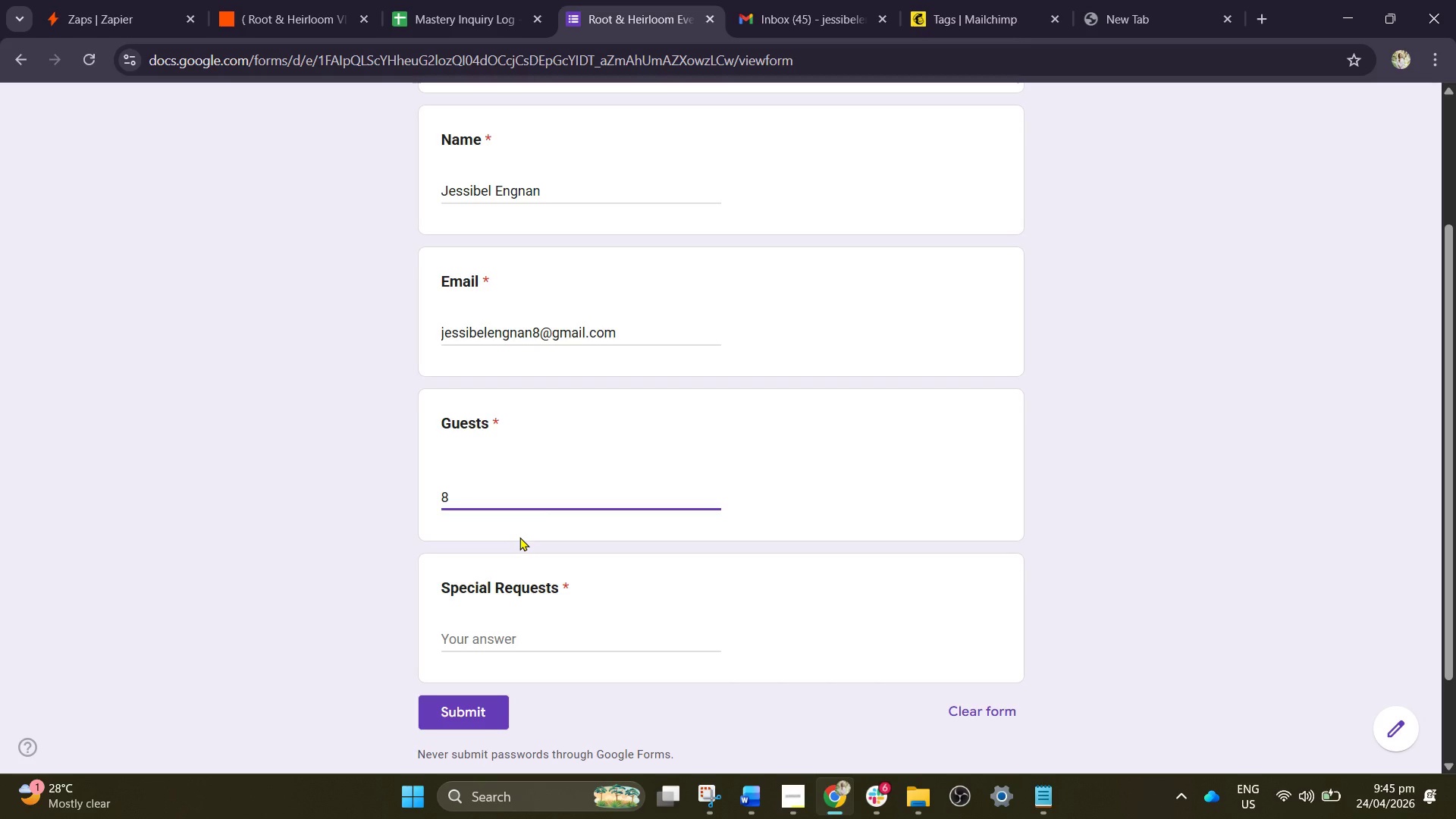 
left_click([514, 643])
 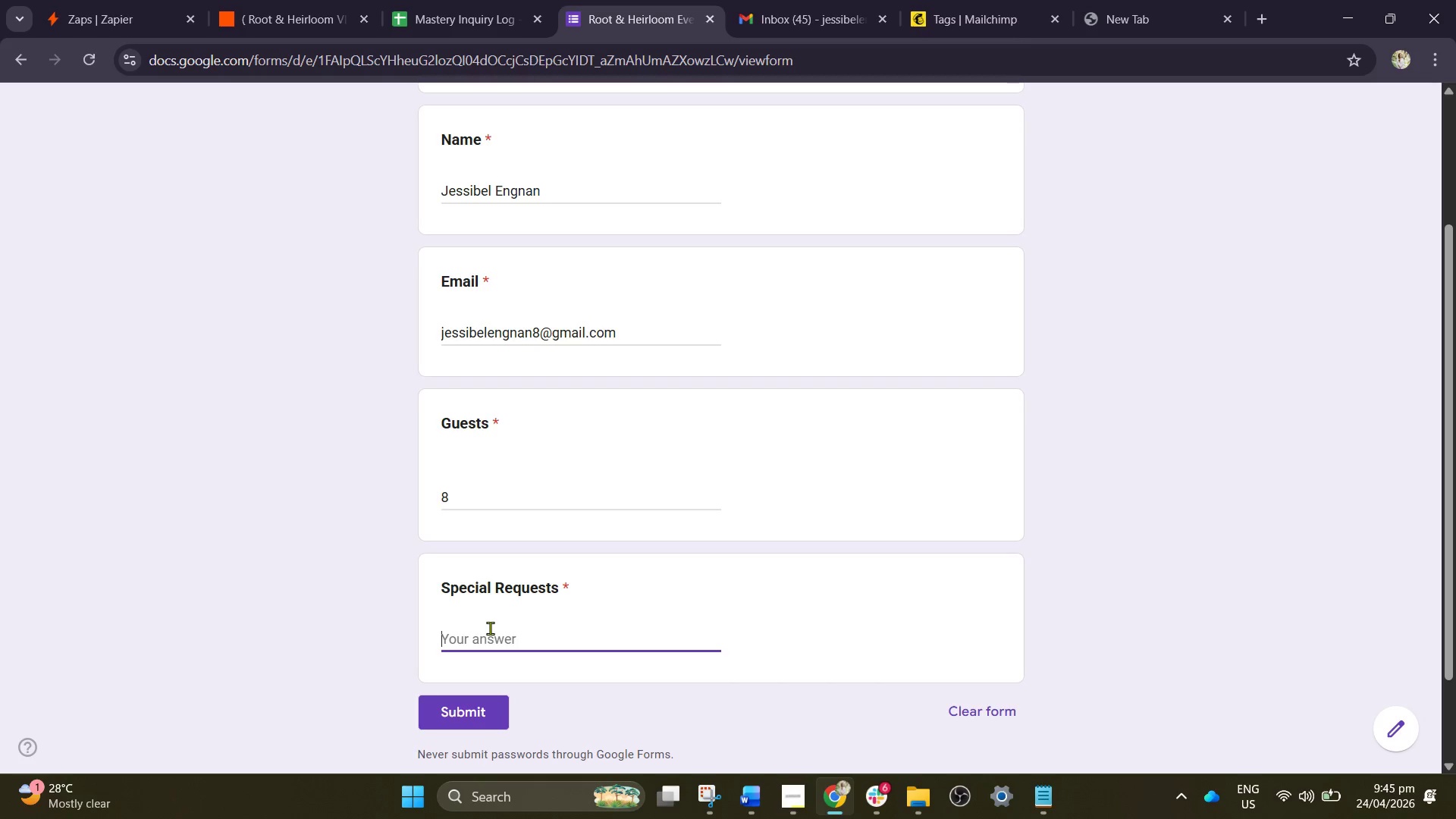 
hold_key(key=ShiftLeft, duration=1.17)
 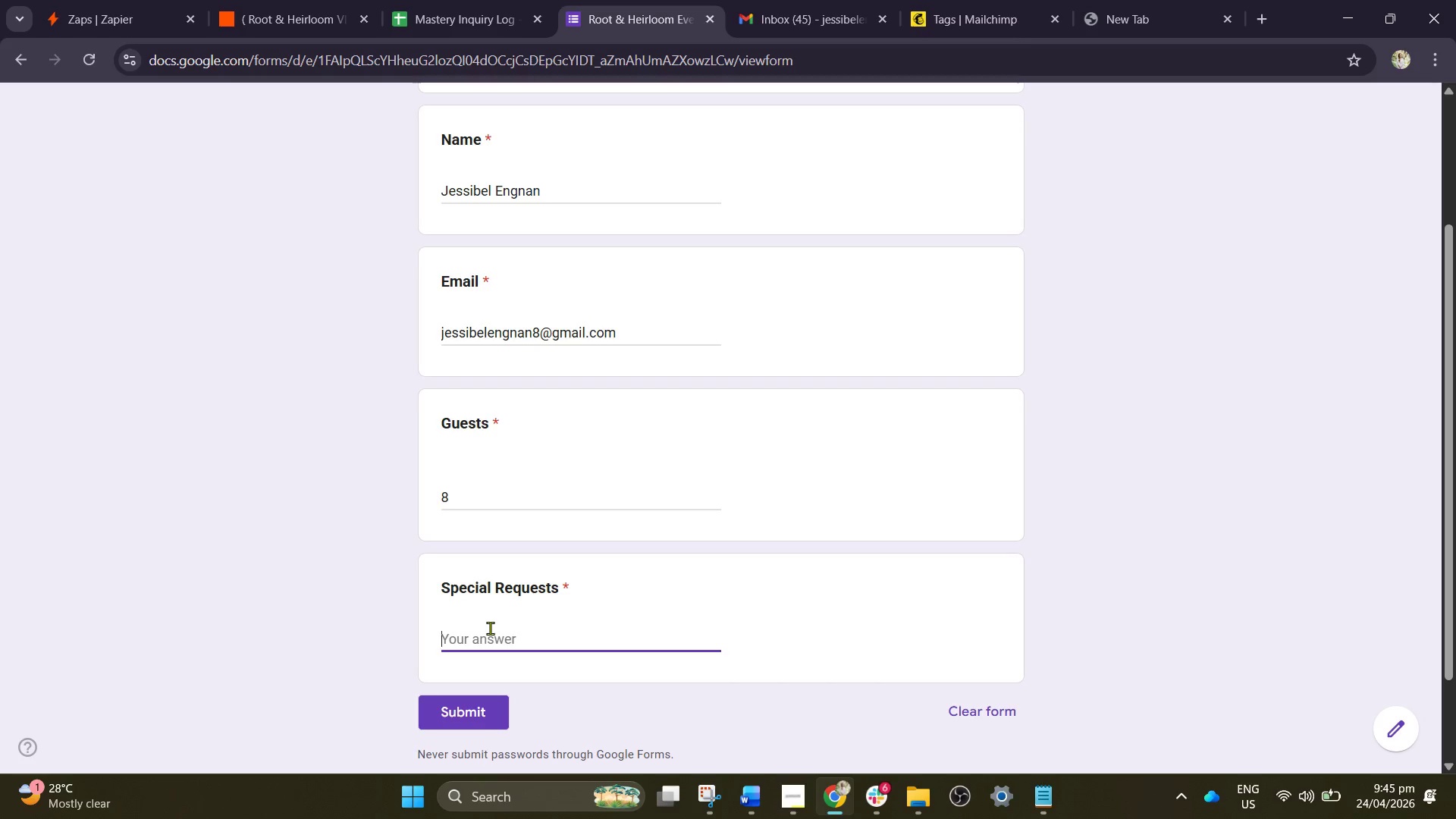 
type(Corpota)
key(Backspace)
key(Backspace)
 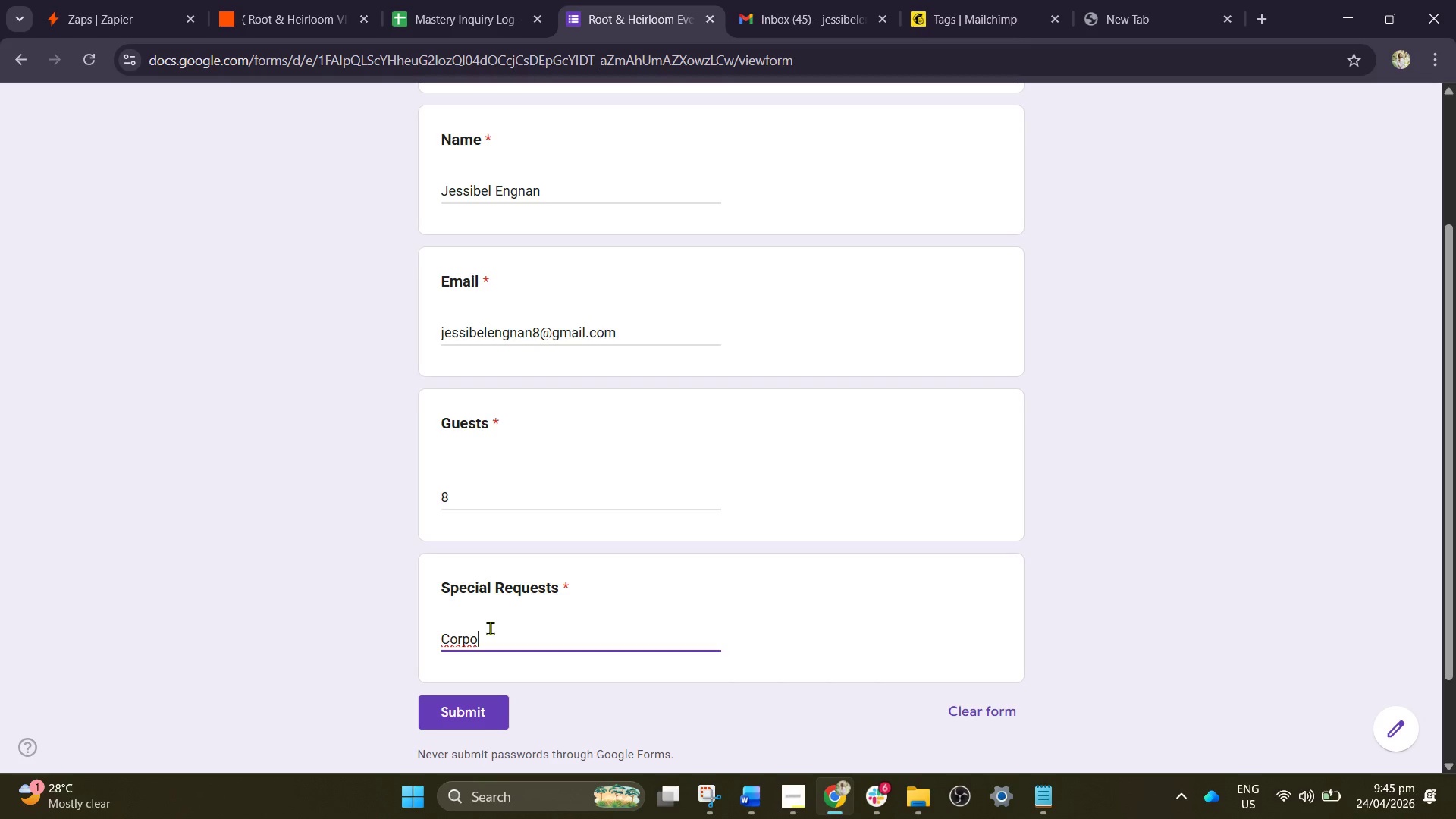 
type(rate Cliet)
key(Backspace)
type(nt lunch,  i=w)
key(Backspace)
key(Backspace)
key(Backspace)
type(with)
 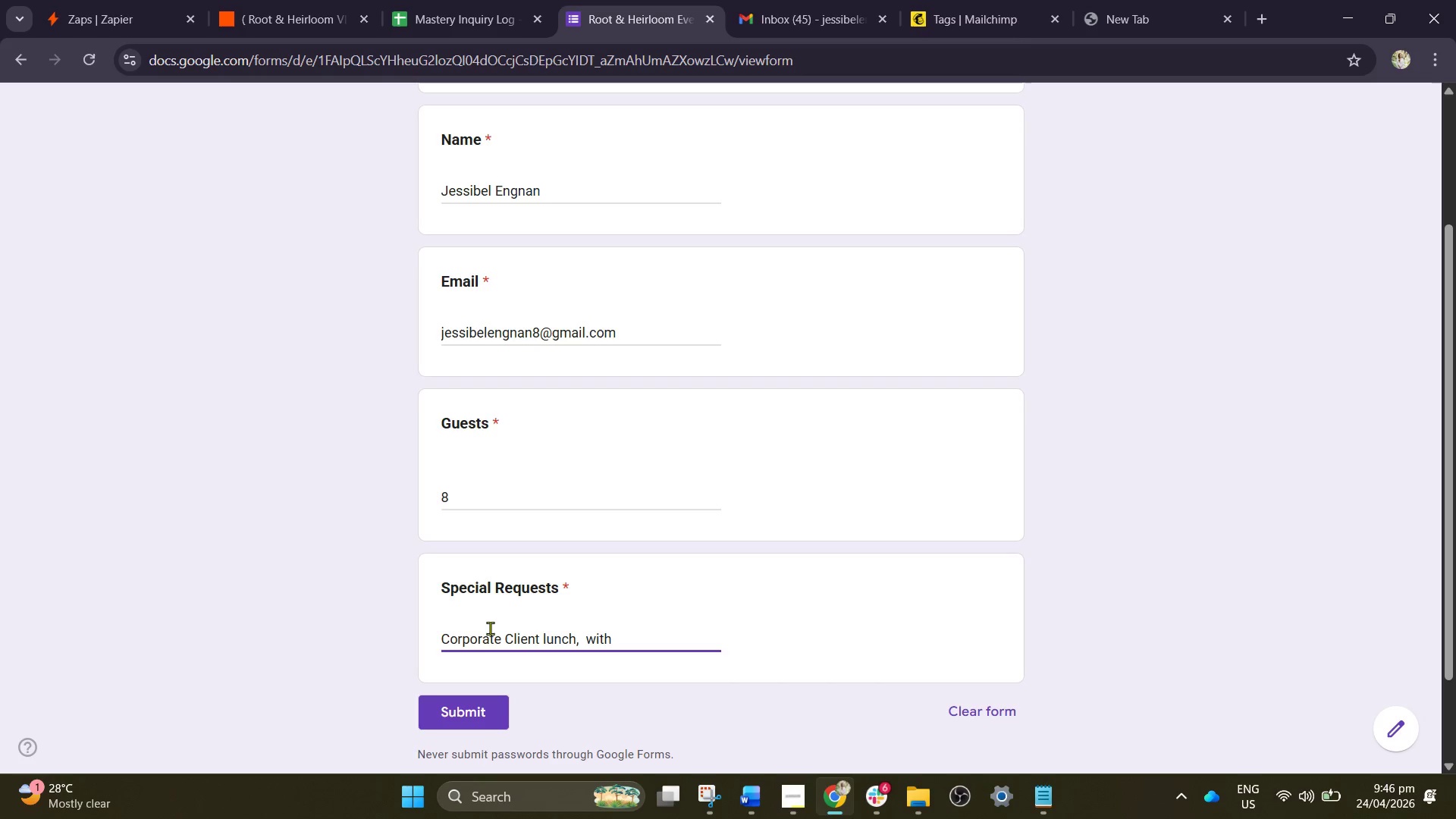 
wait(5.12)
 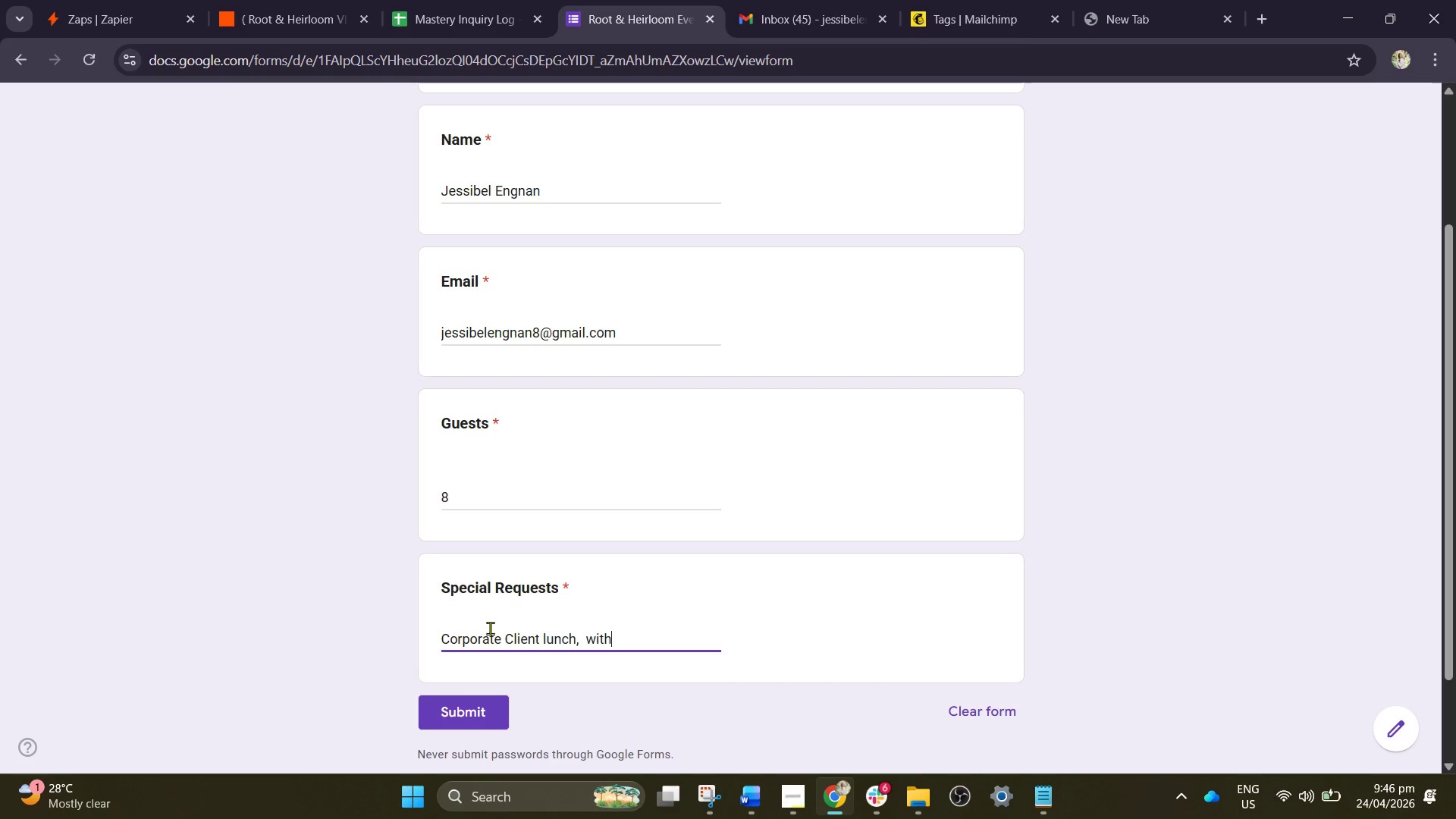 
type(]]])
key(Backspace)
key(Backspace)
key(Backspace)
key(Backspace)
key(Backspace)
key(Backspace)
key(Backspace)
type(private)
 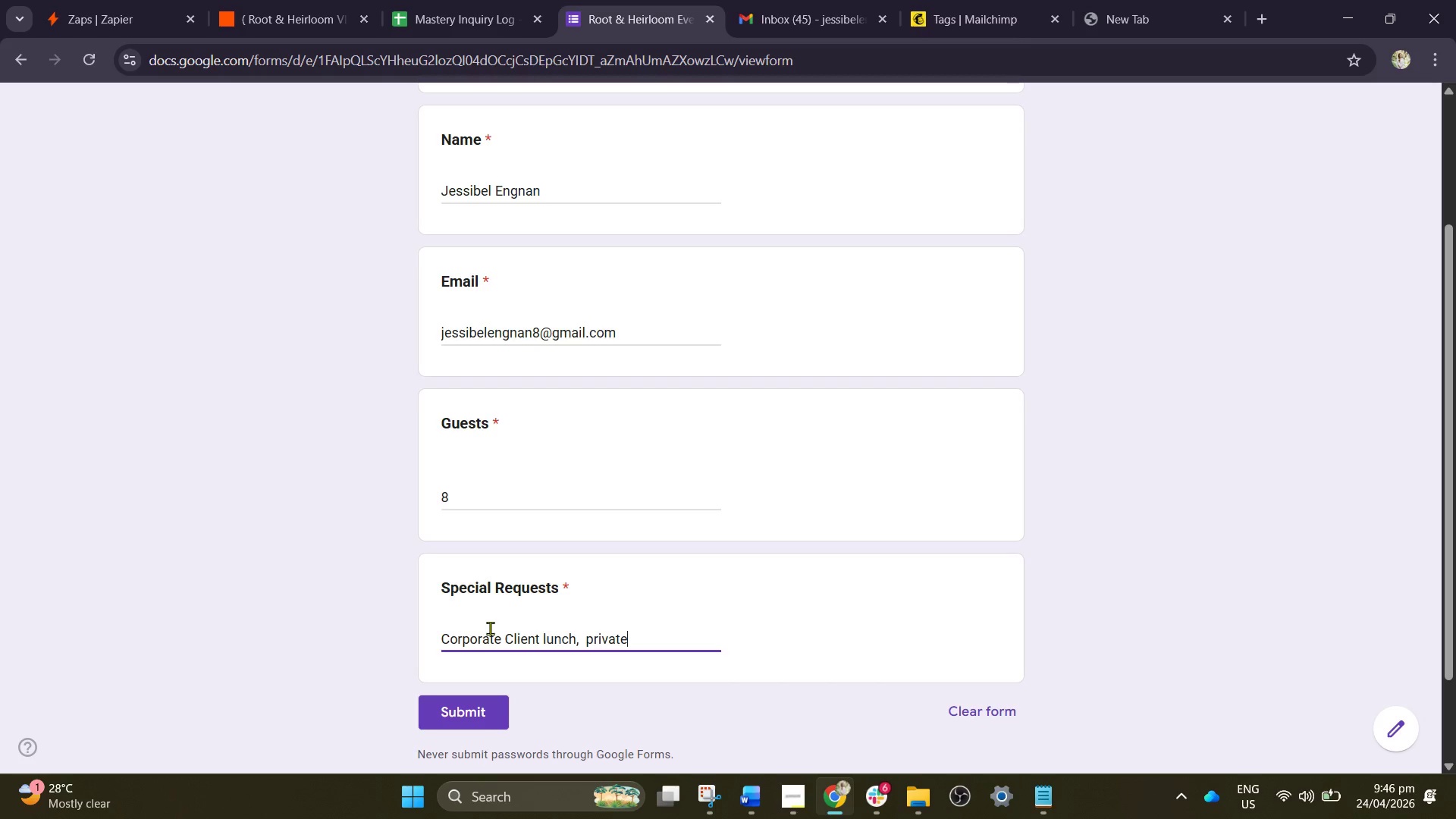 
type( diing)
key(Backspace)
key(Backspace)
key(Backspace)
type(ning room and wine oreoa)
key(Backspace)
key(Backspace)
key(Backspace)
key(Backspace)
type(pre)
key(Backspace)
key(Backspace)
key(Backspace)
key(Backspace)
type(preparing)
 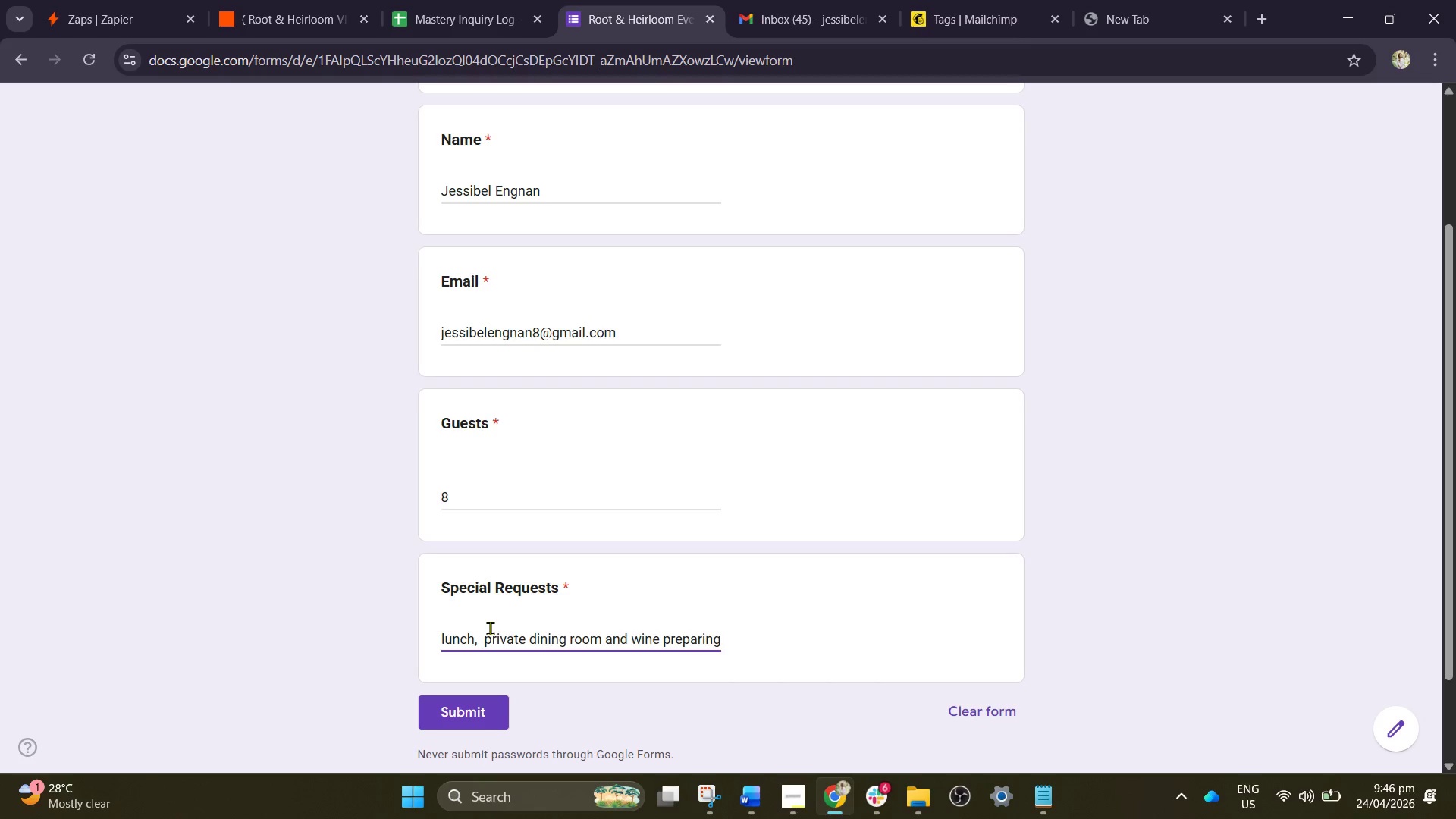 
wait(6.17)
 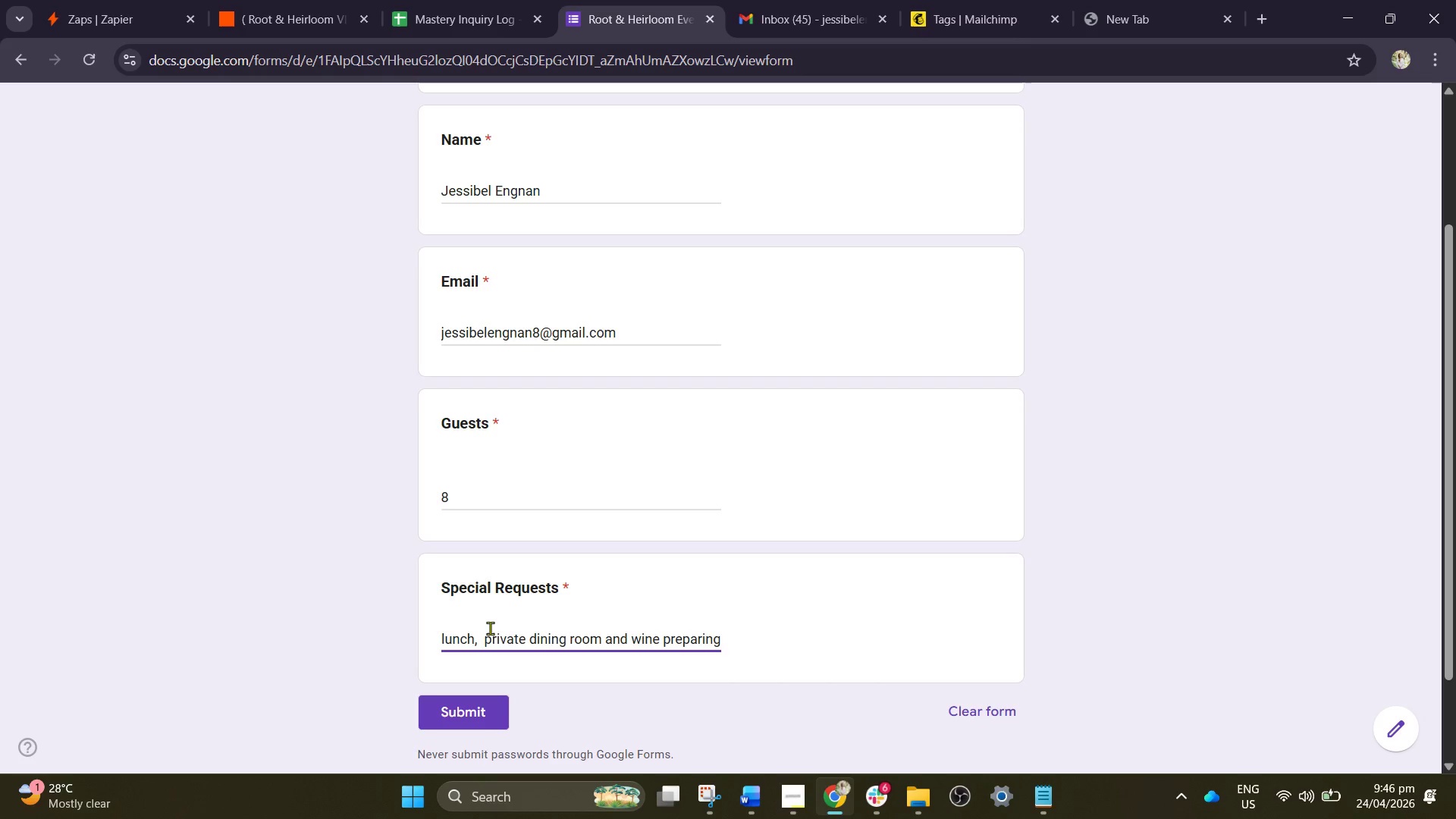 
key(Backspace)
key(Backspace)
key(Backspace)
key(Backspace)
key(Backspace)
key(Backspace)
key(Backspace)
type(airing requested)
 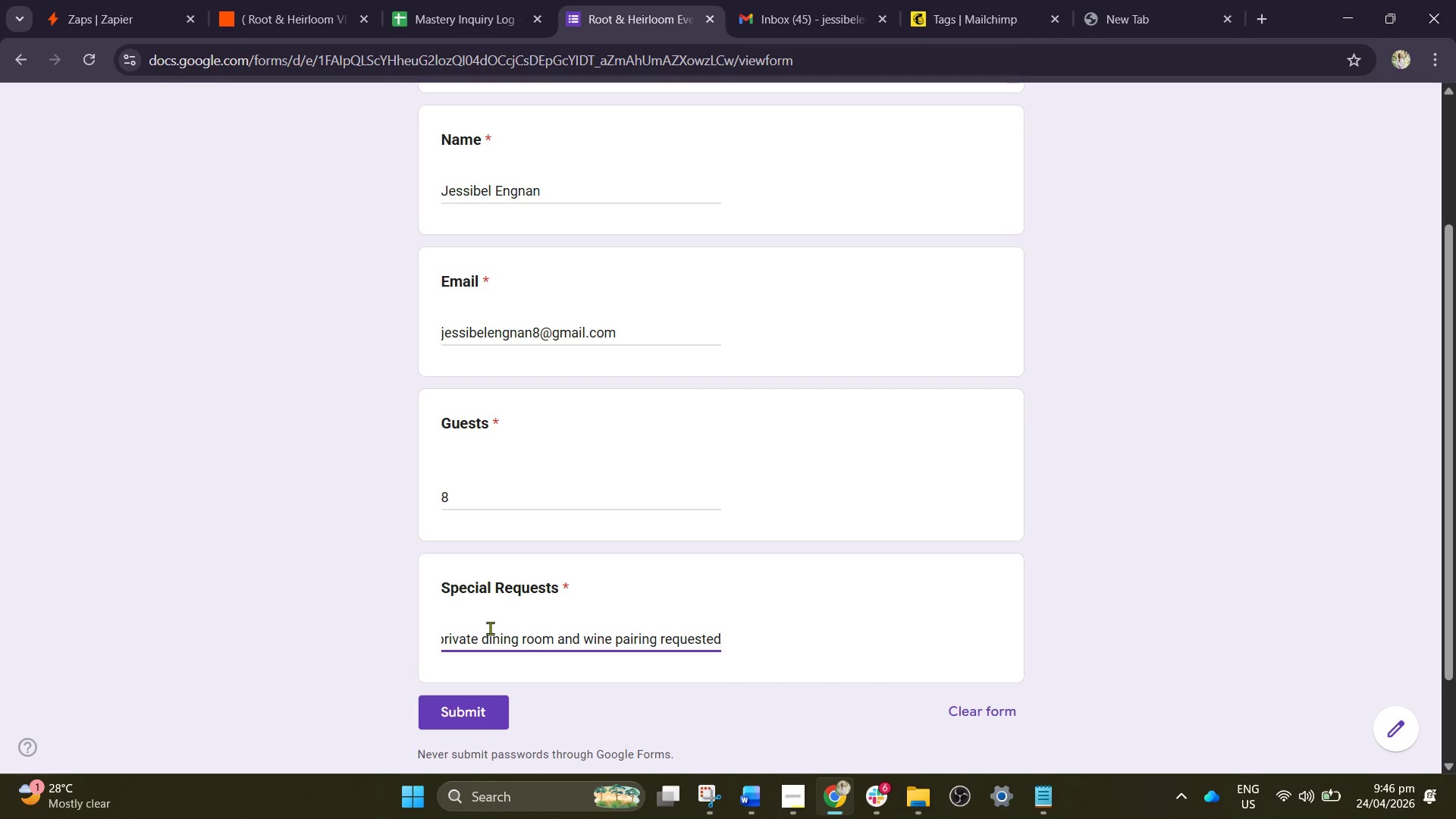 
left_click([486, 704])
 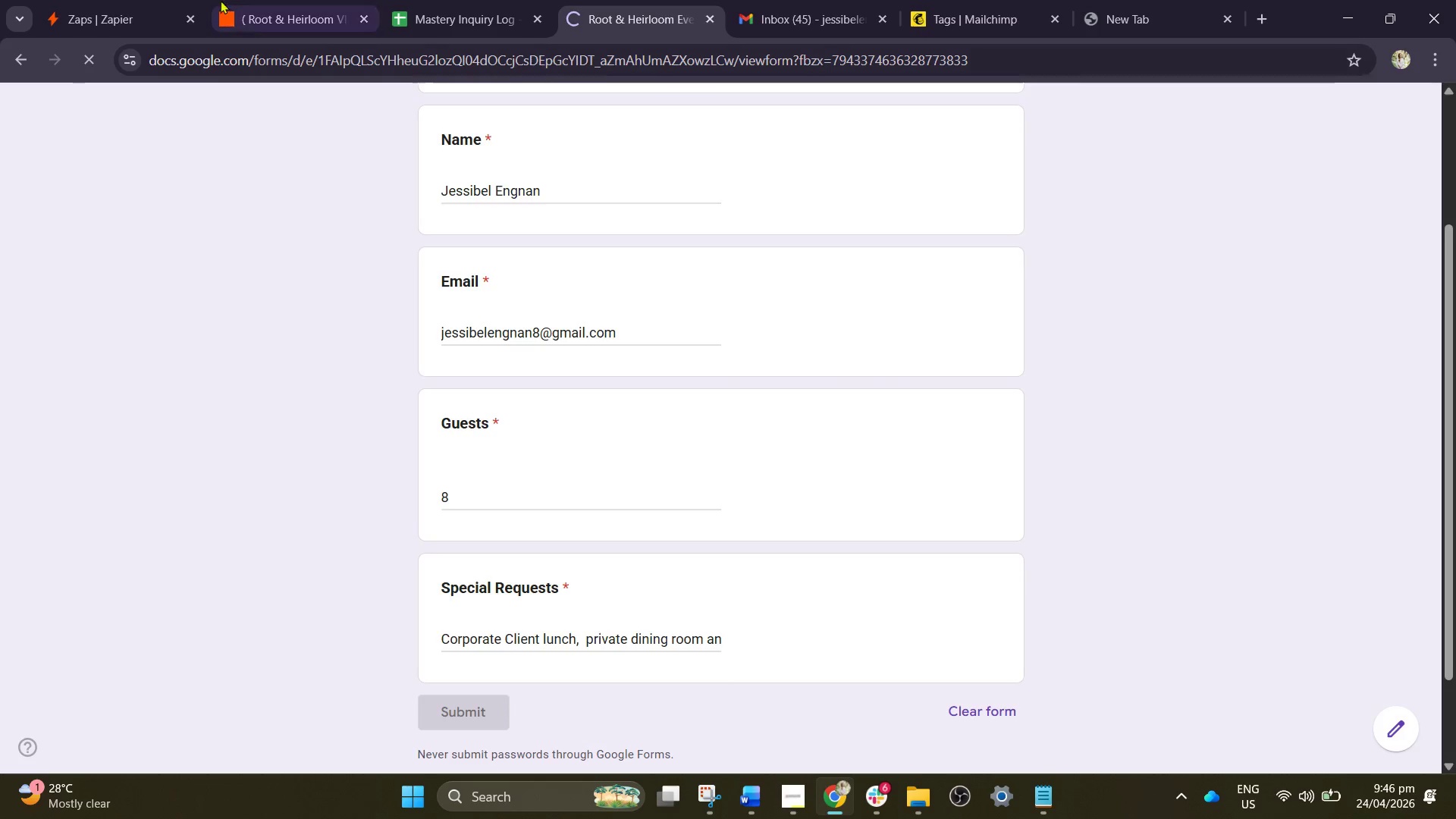 
left_click([256, 0])
 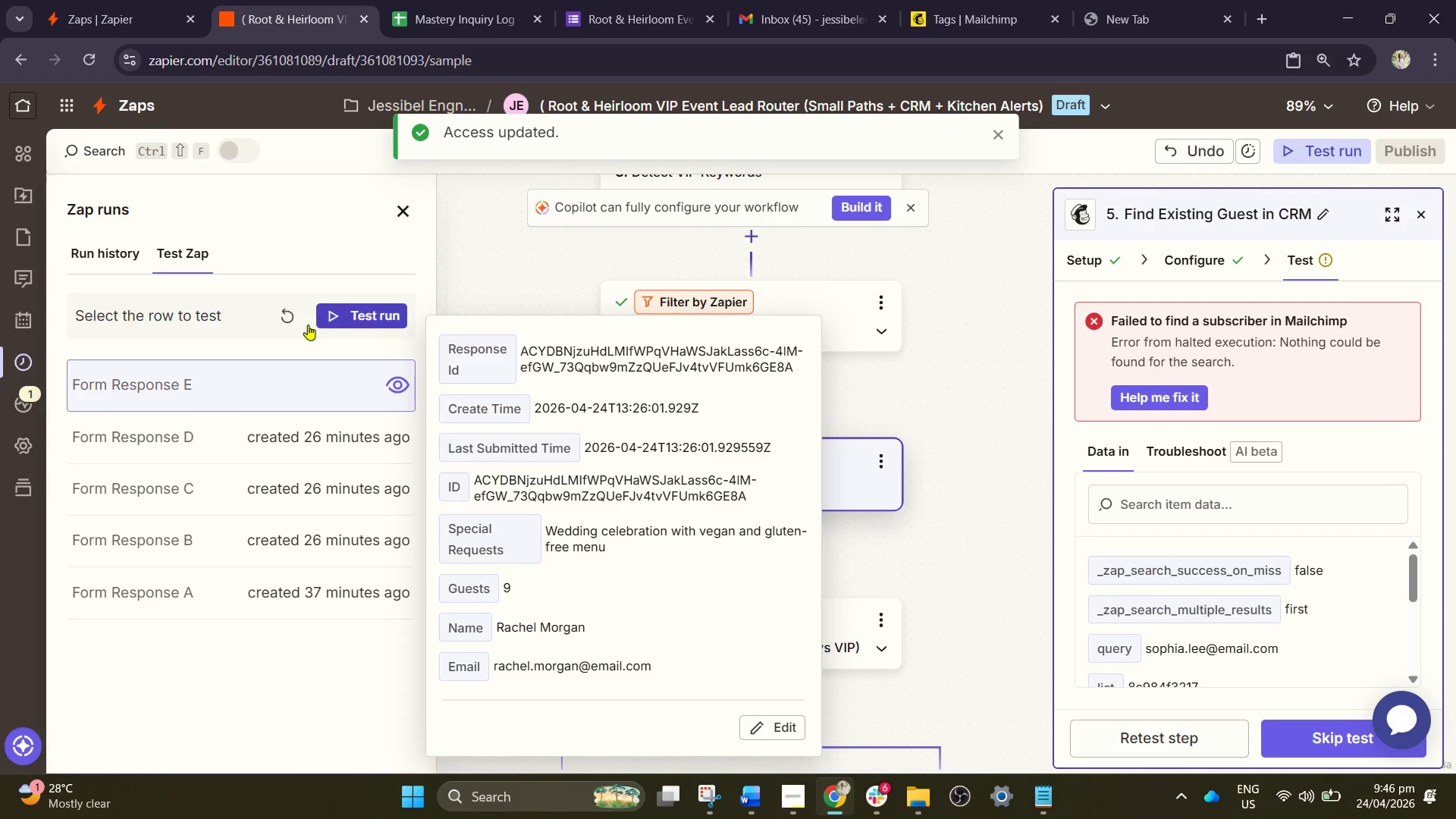 
left_click([287, 318])
 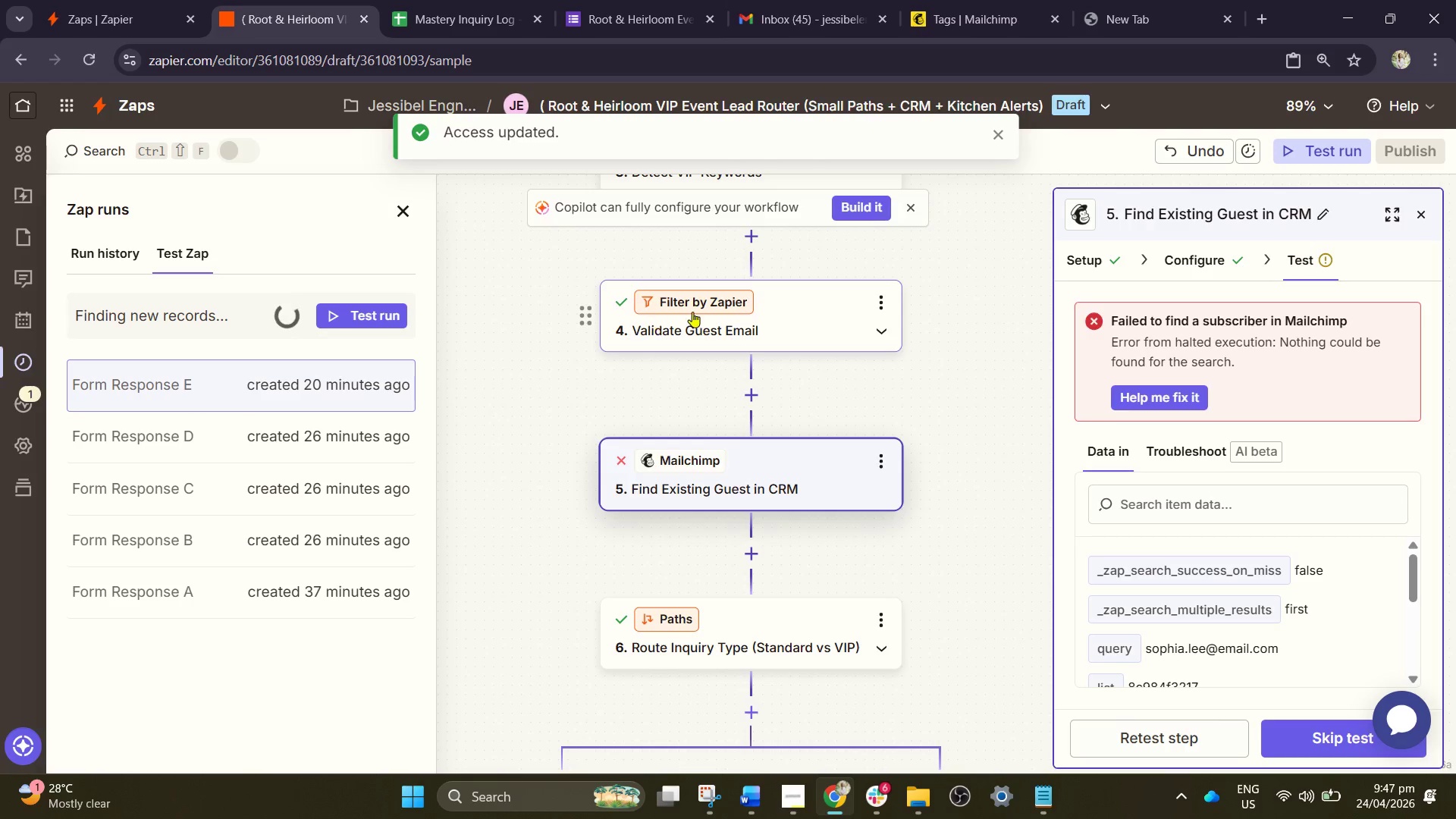 
wait(11.8)
 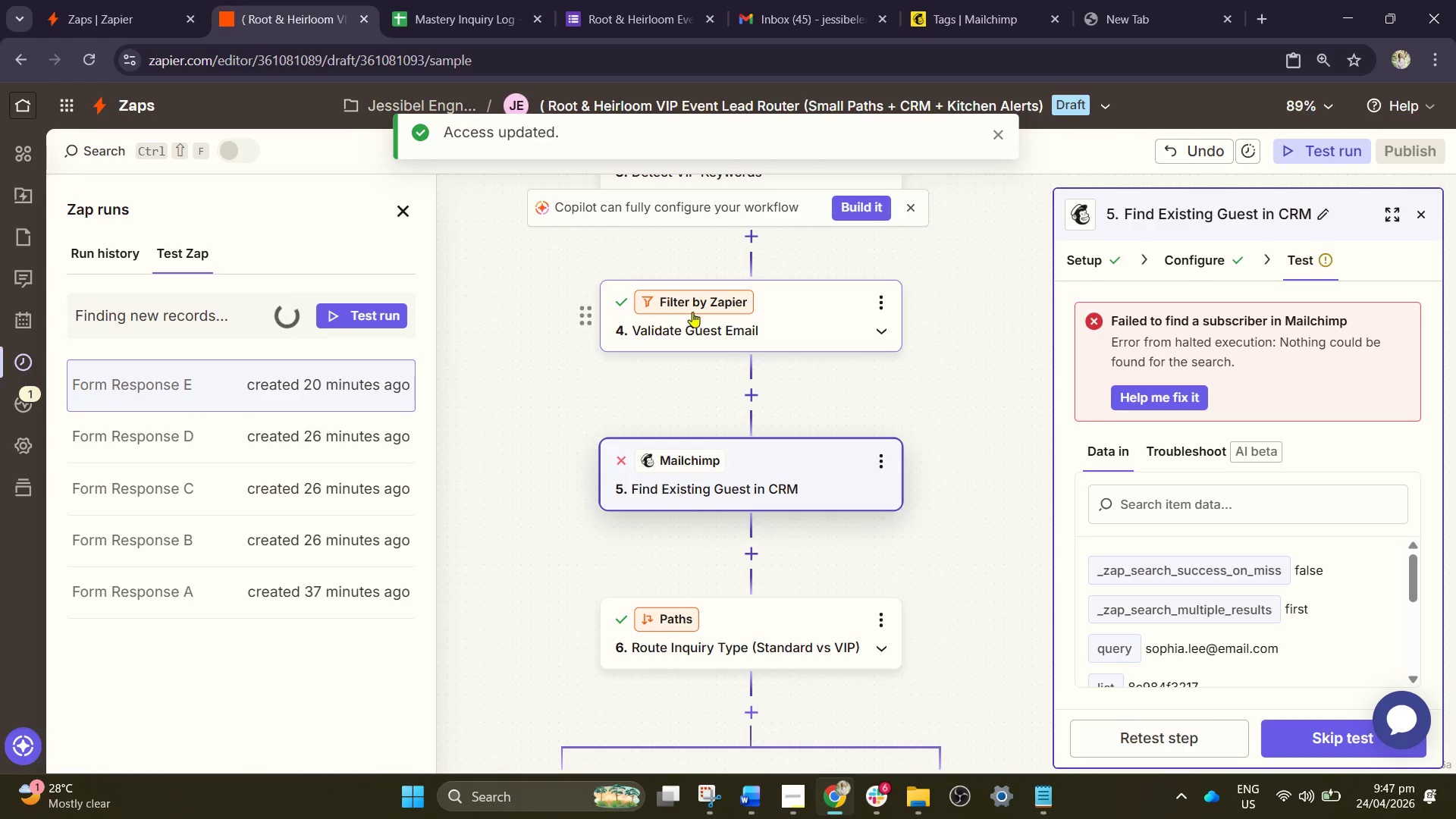 
left_click([1209, 268])
 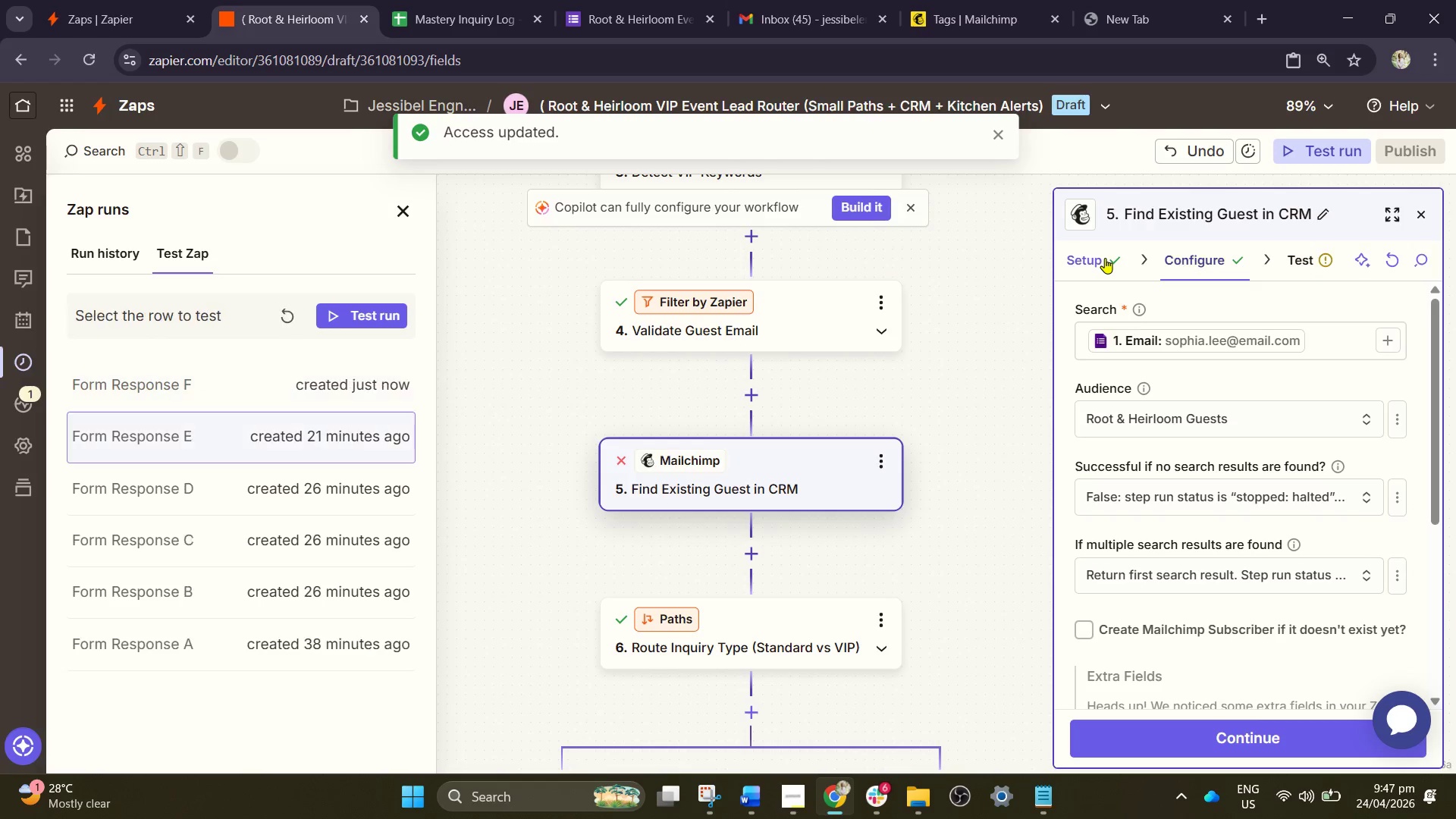 
left_click([1200, 264])
 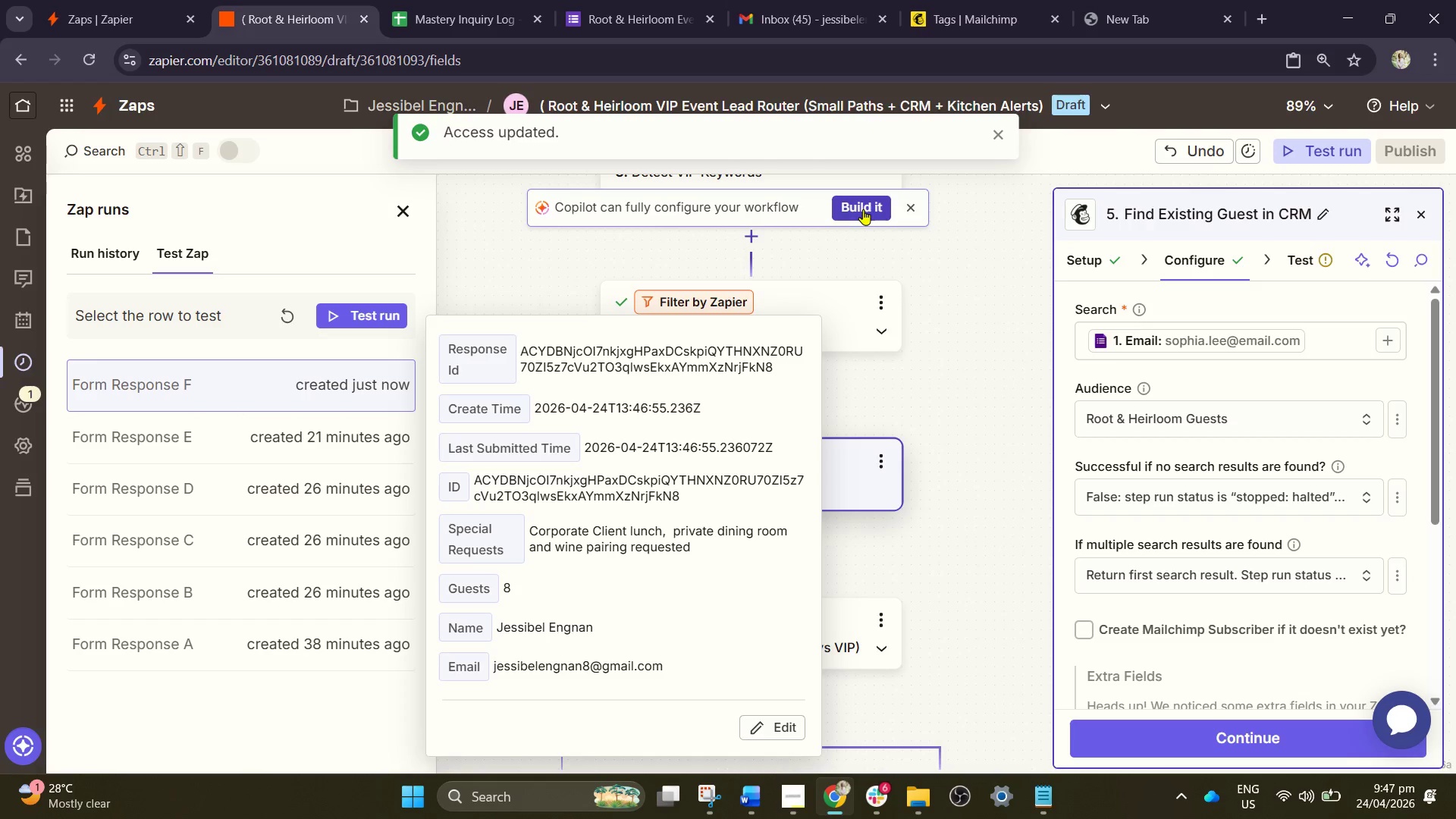 
wait(5.8)
 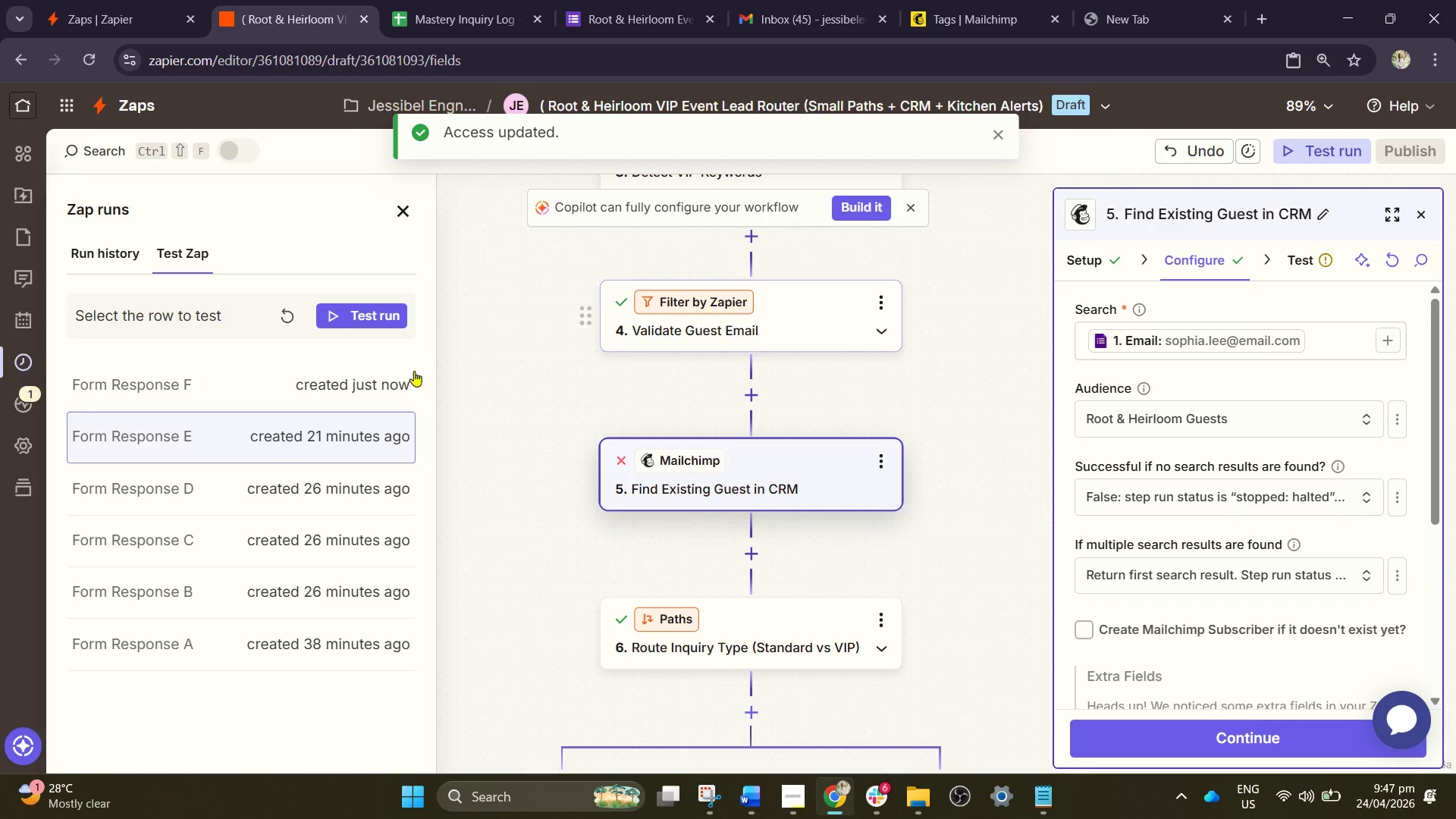 
left_click([1308, 264])
 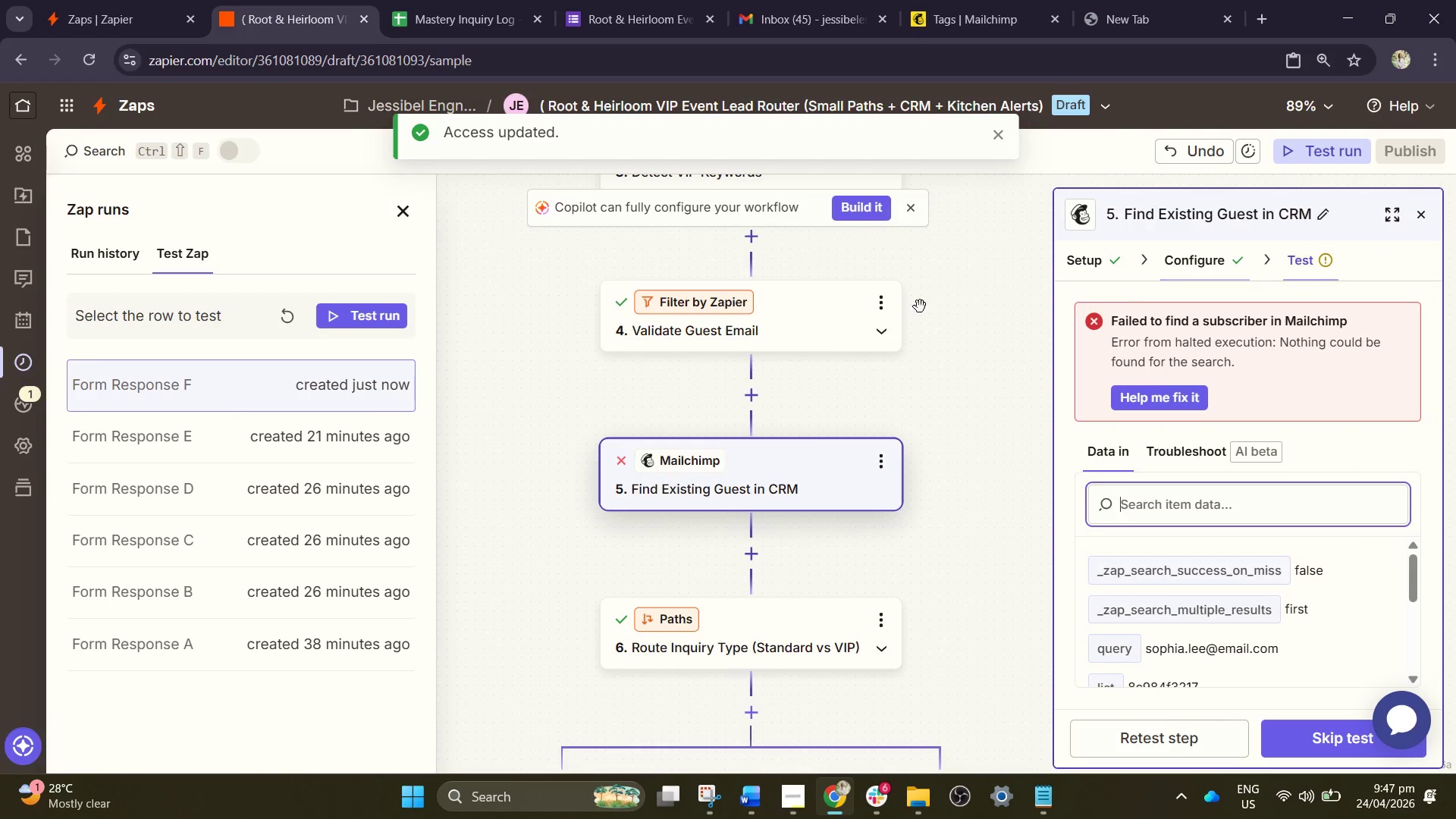 
left_click([822, 394])
 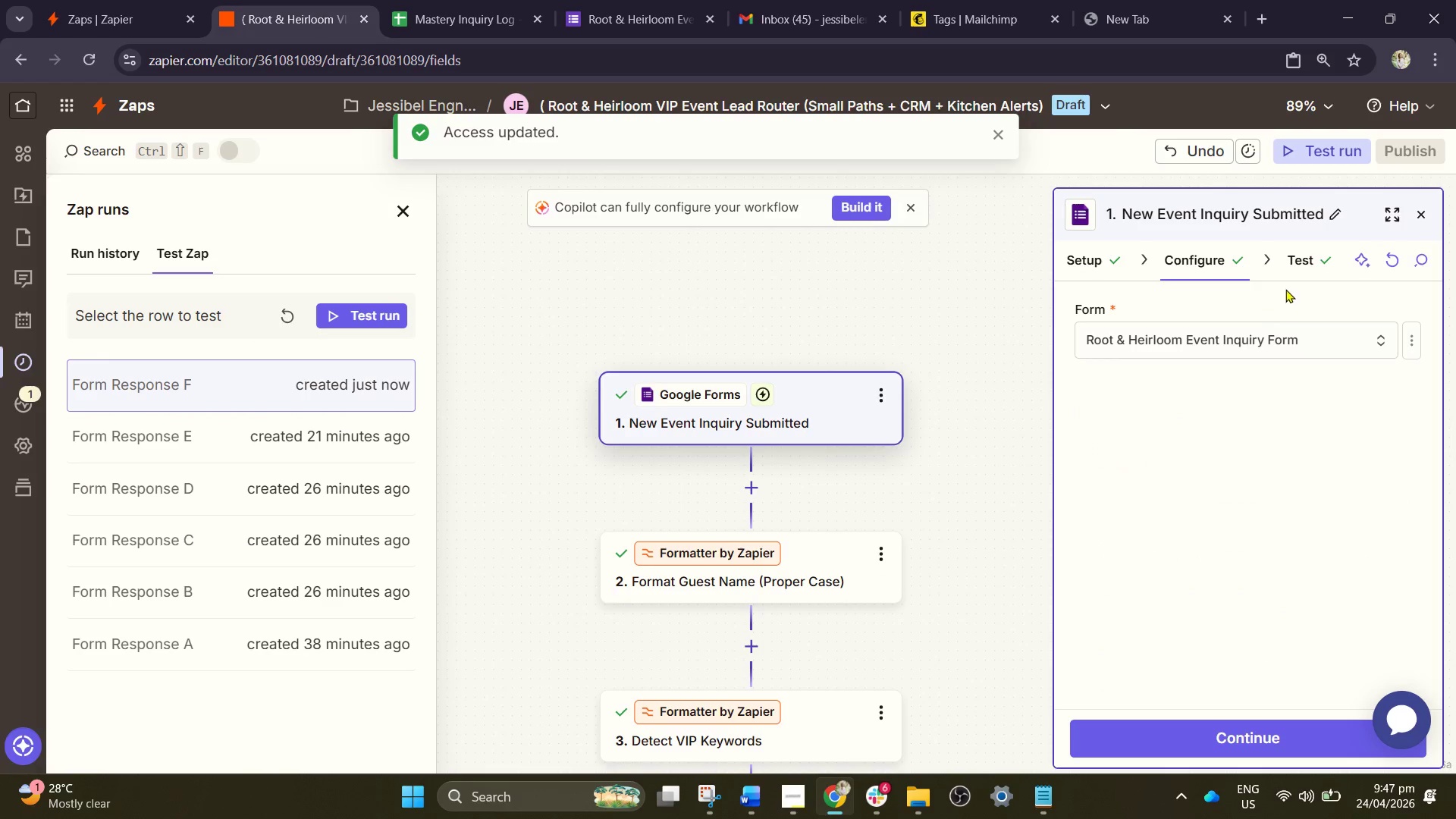 
scroll: coordinate [893, 331], scroll_direction: up, amount: 11.0
 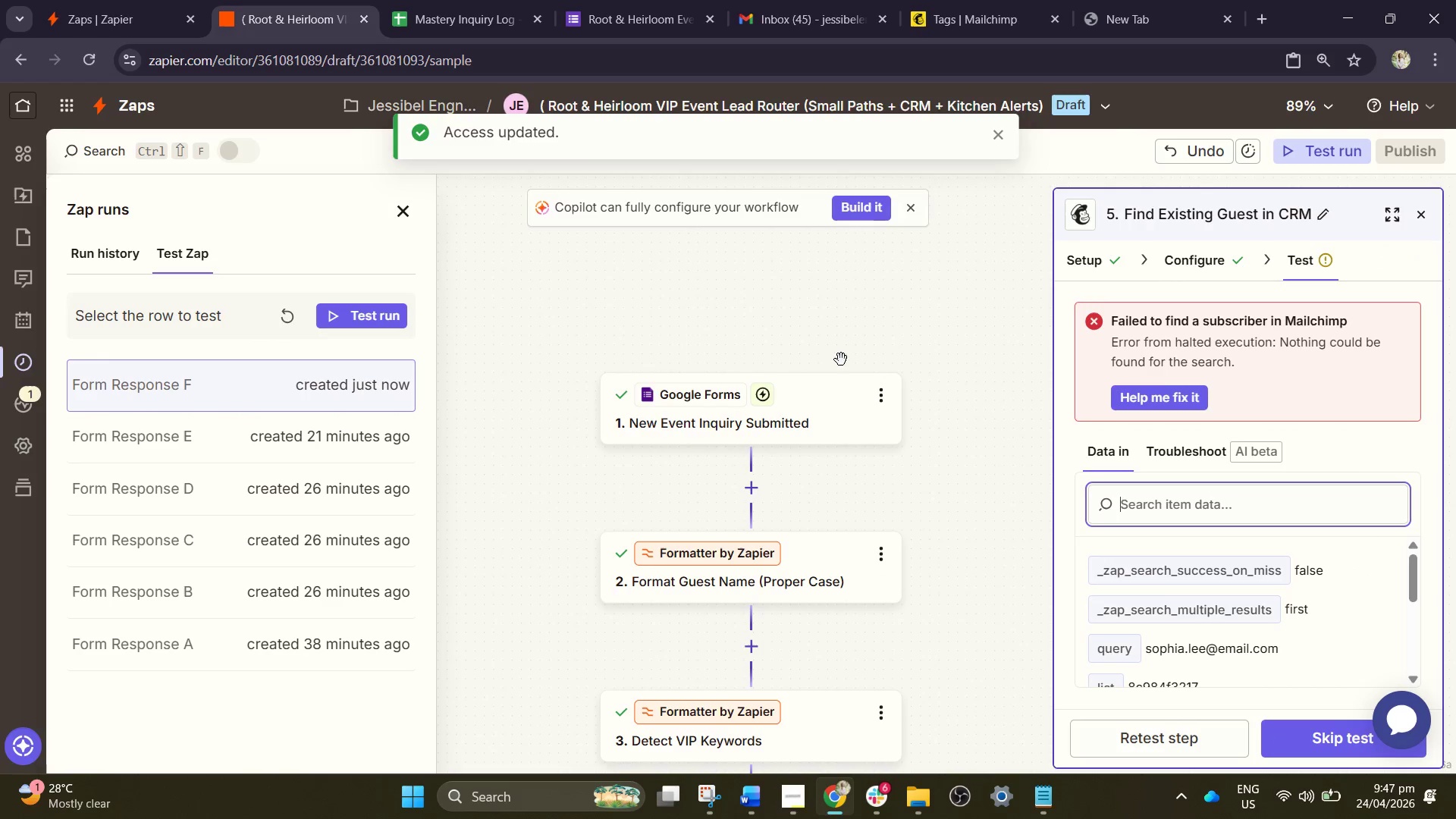 
left_click([1314, 268])
 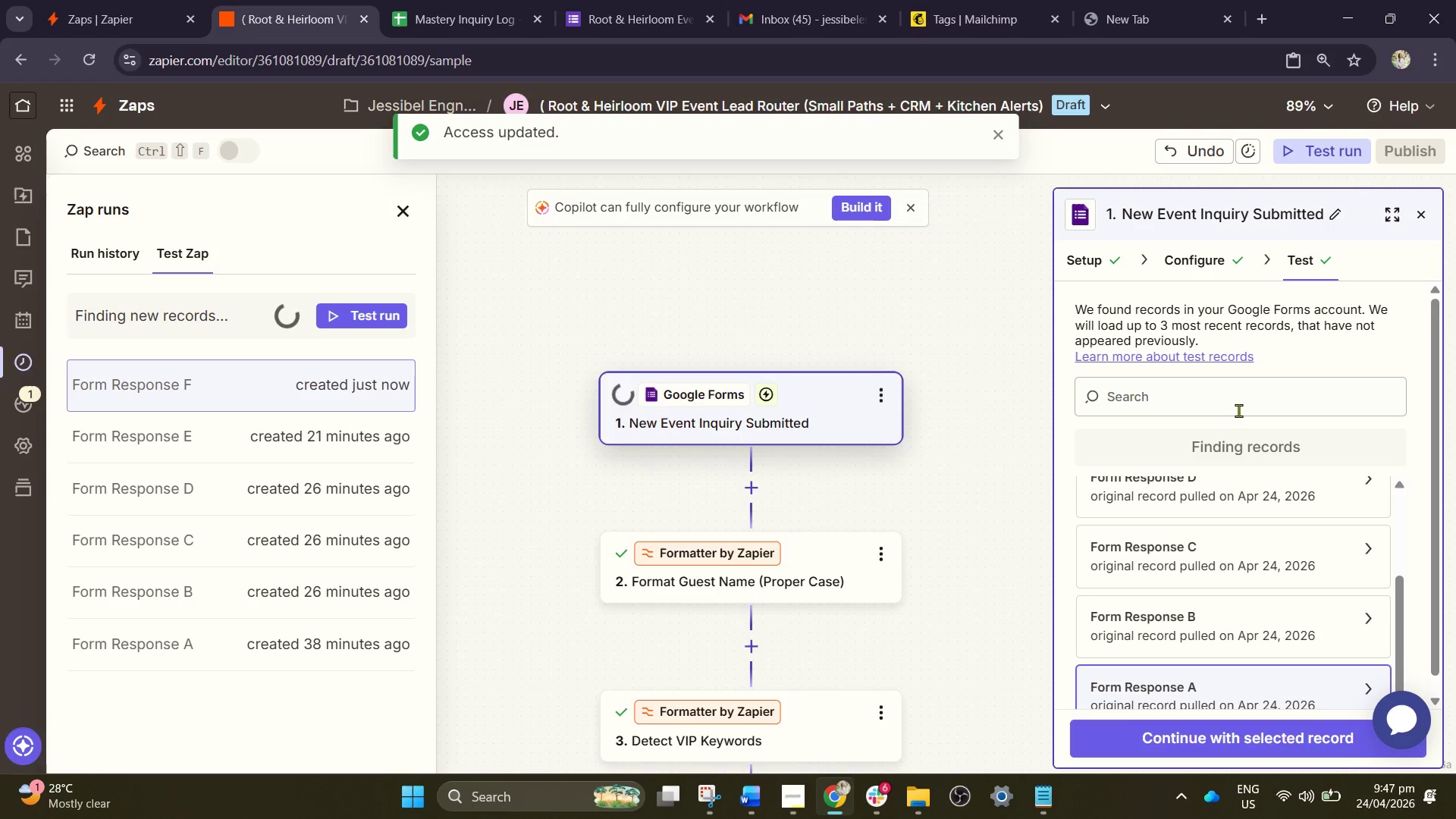 
wait(6.16)
 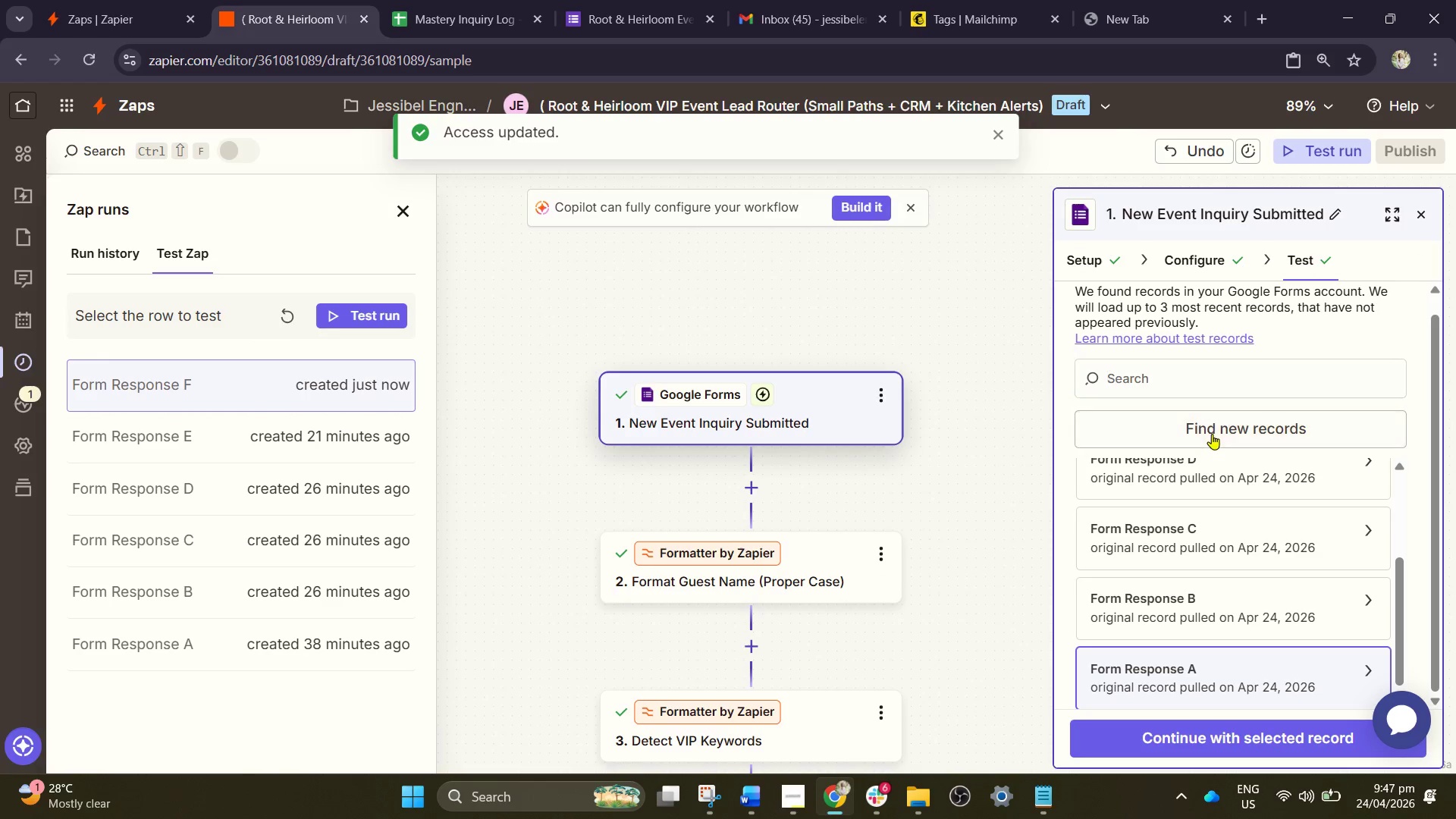 
scroll: coordinate [1304, 535], scroll_direction: up, amount: 6.0
 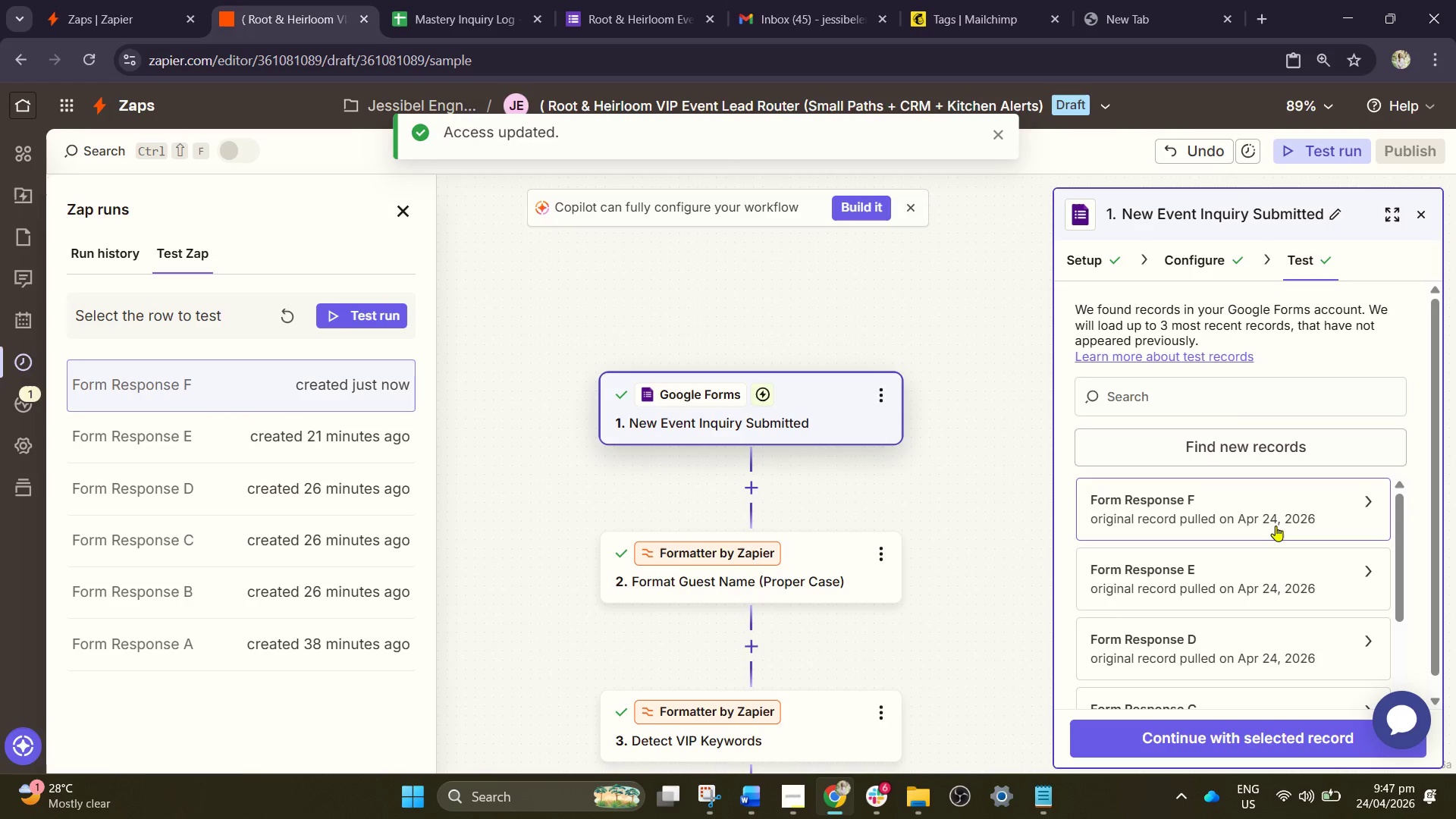 
left_click([1276, 526])
 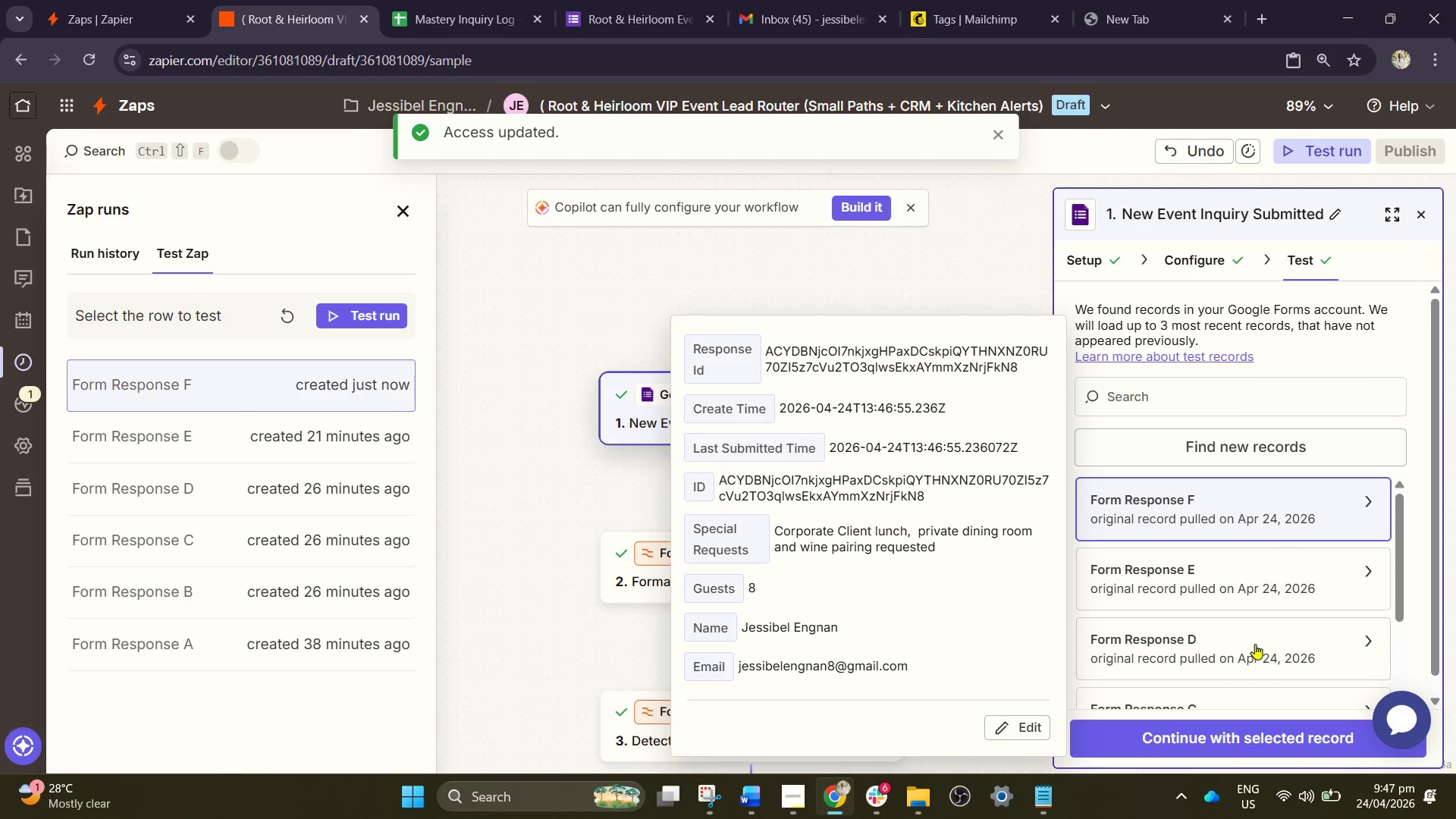 
left_click([1238, 731])
 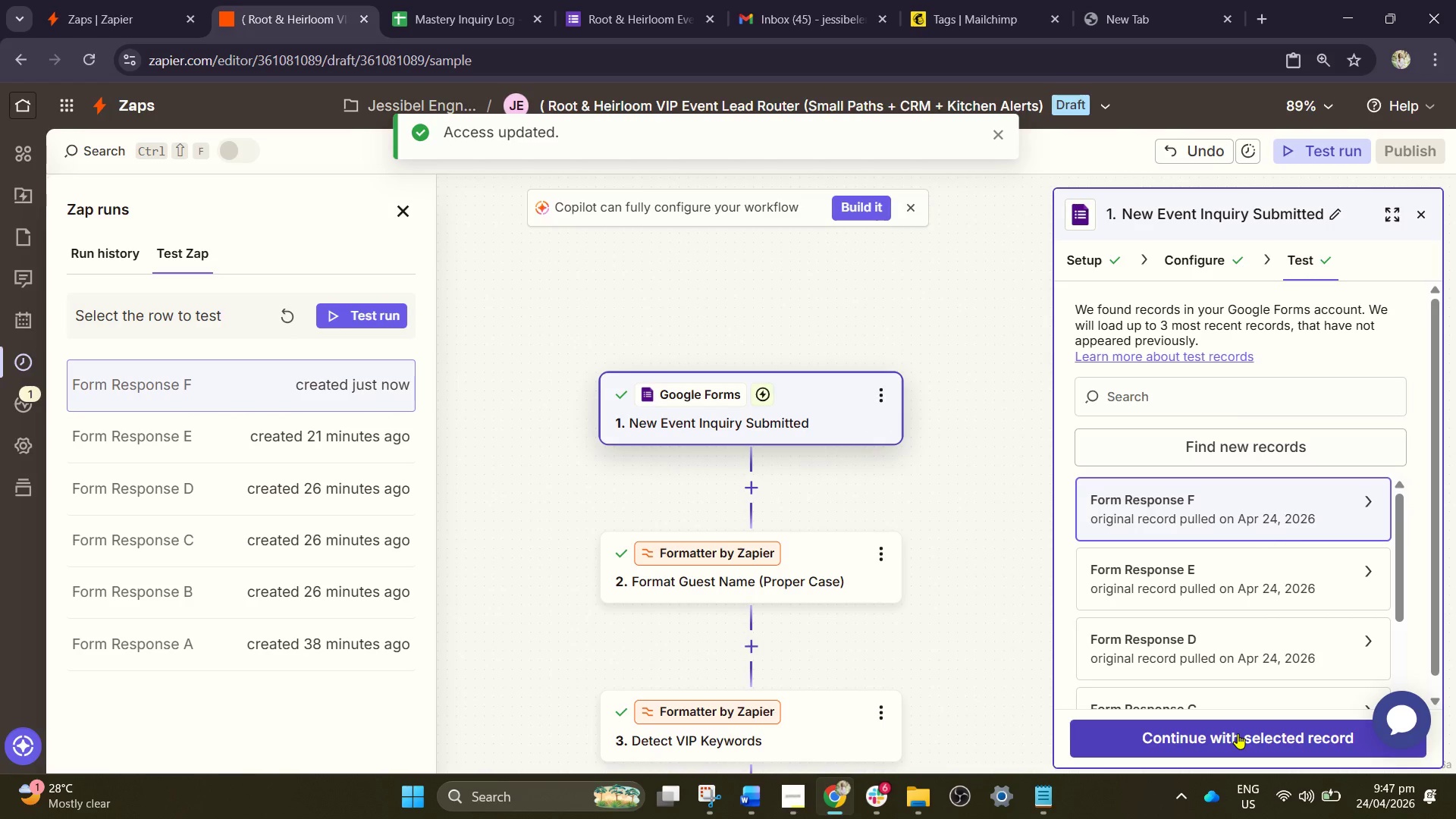 
left_click([1238, 733])
 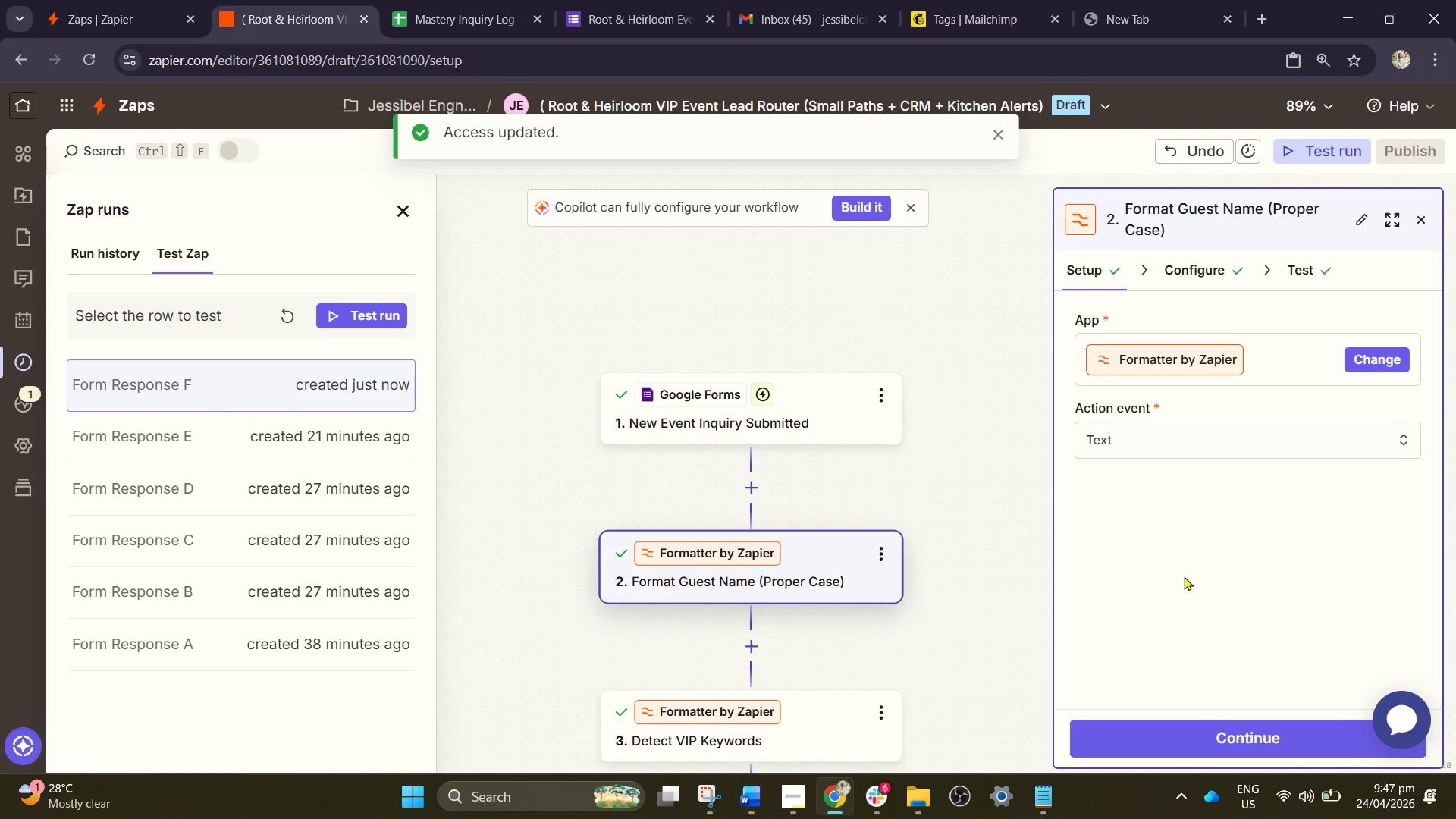 
wait(26.84)
 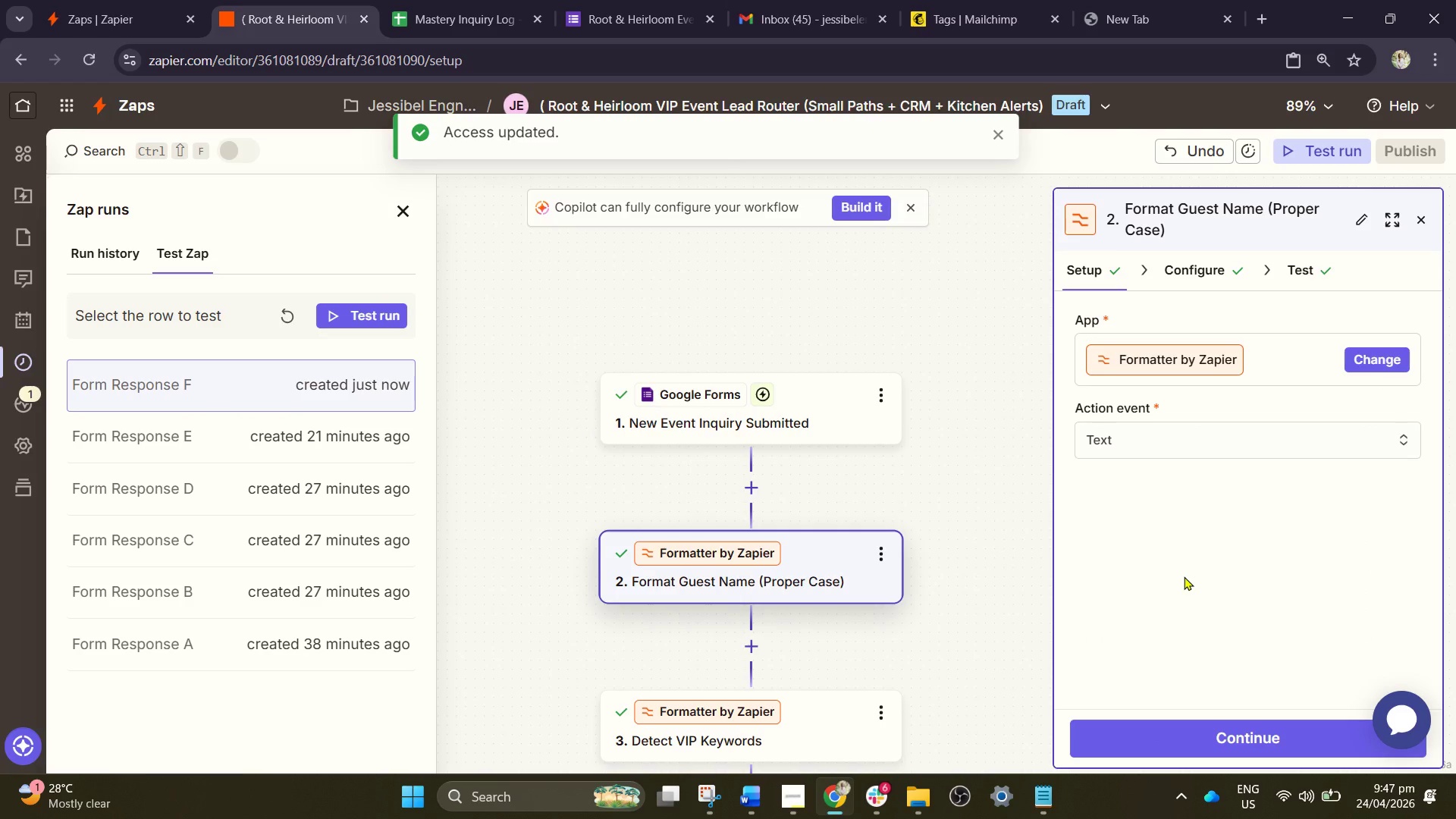 
scroll: coordinate [789, 466], scroll_direction: down, amount: 10.0
 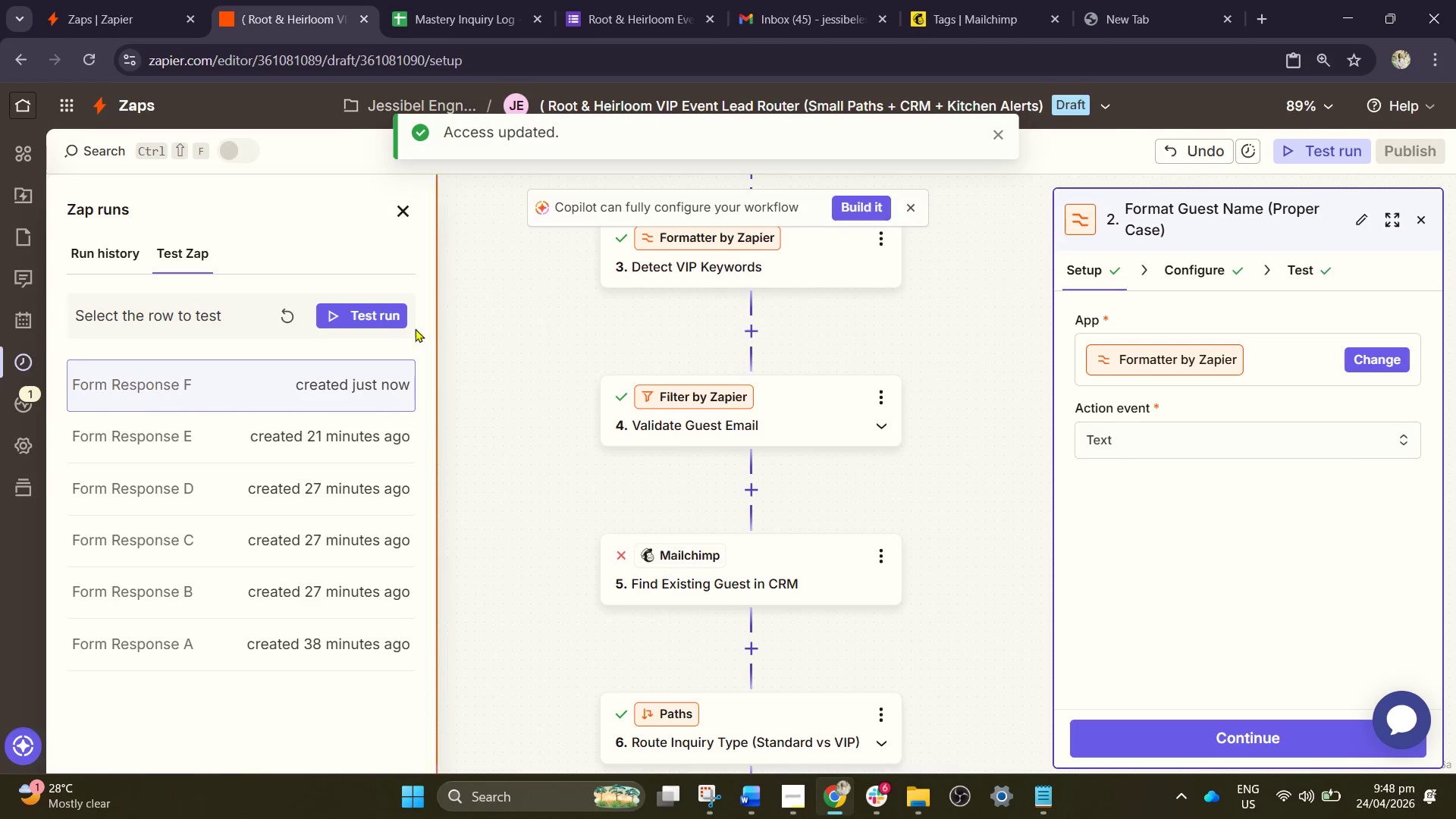 
left_click([123, 260])
 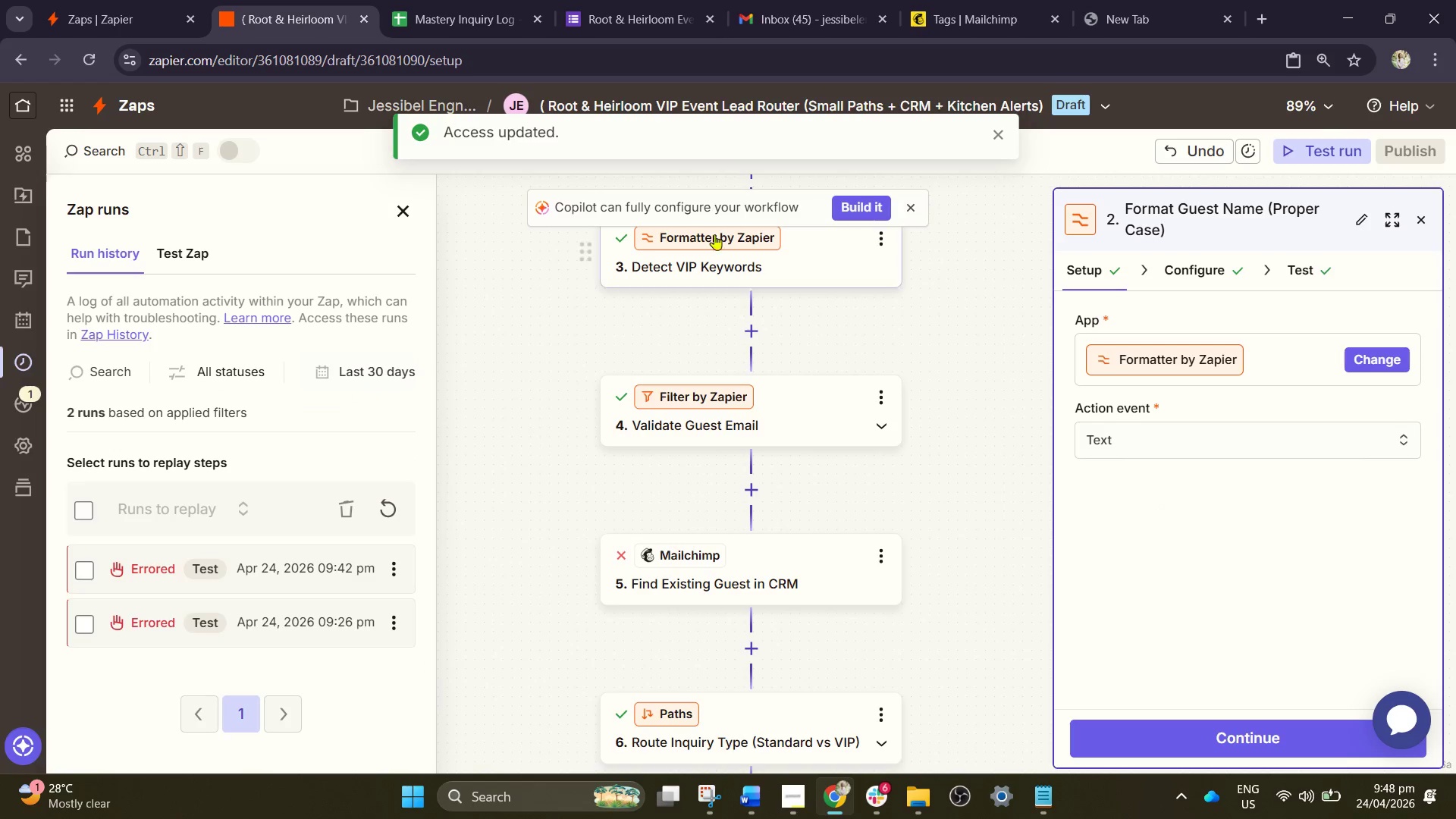 
left_click([202, 265])
 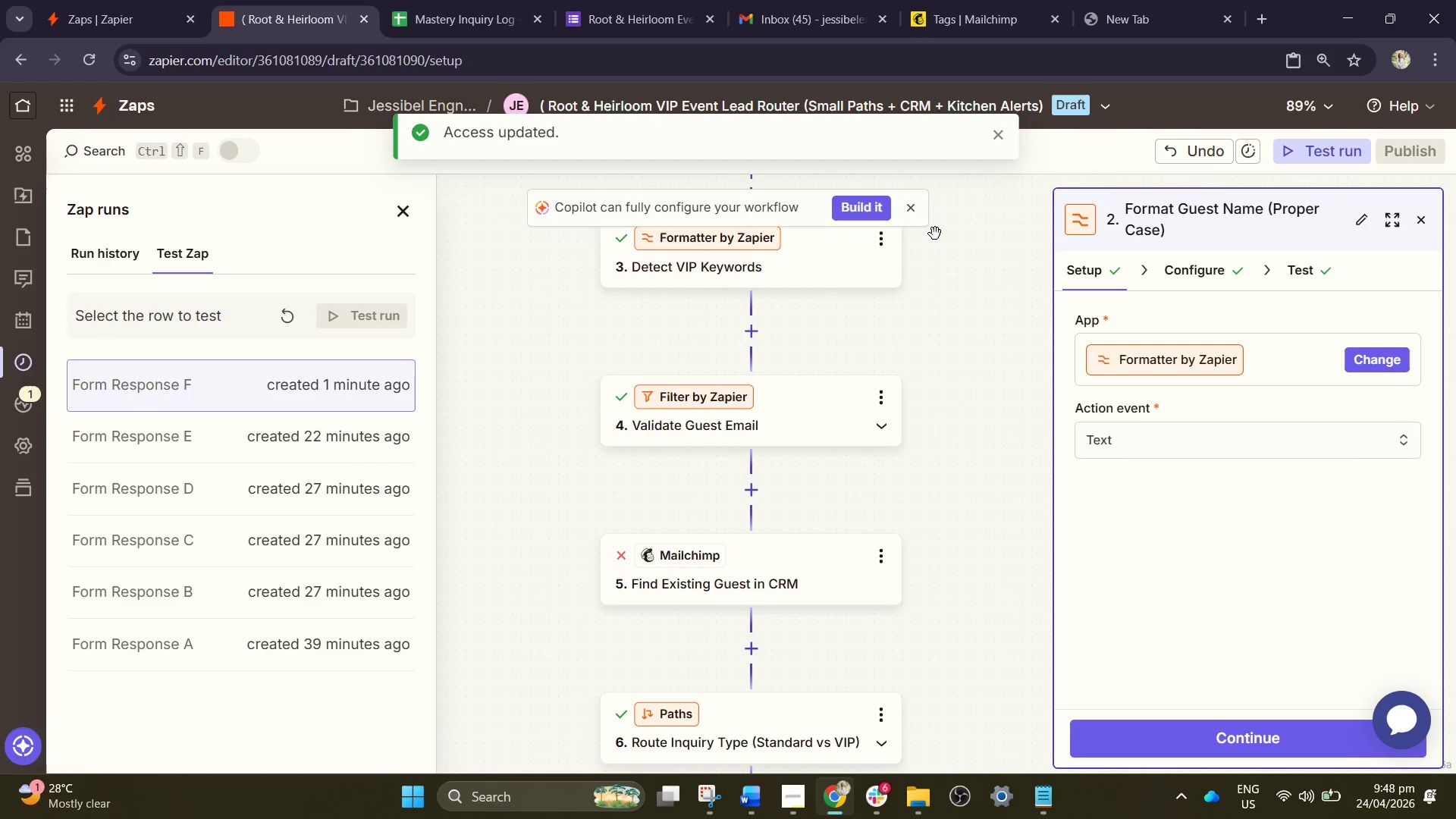 
left_click([987, 2])
 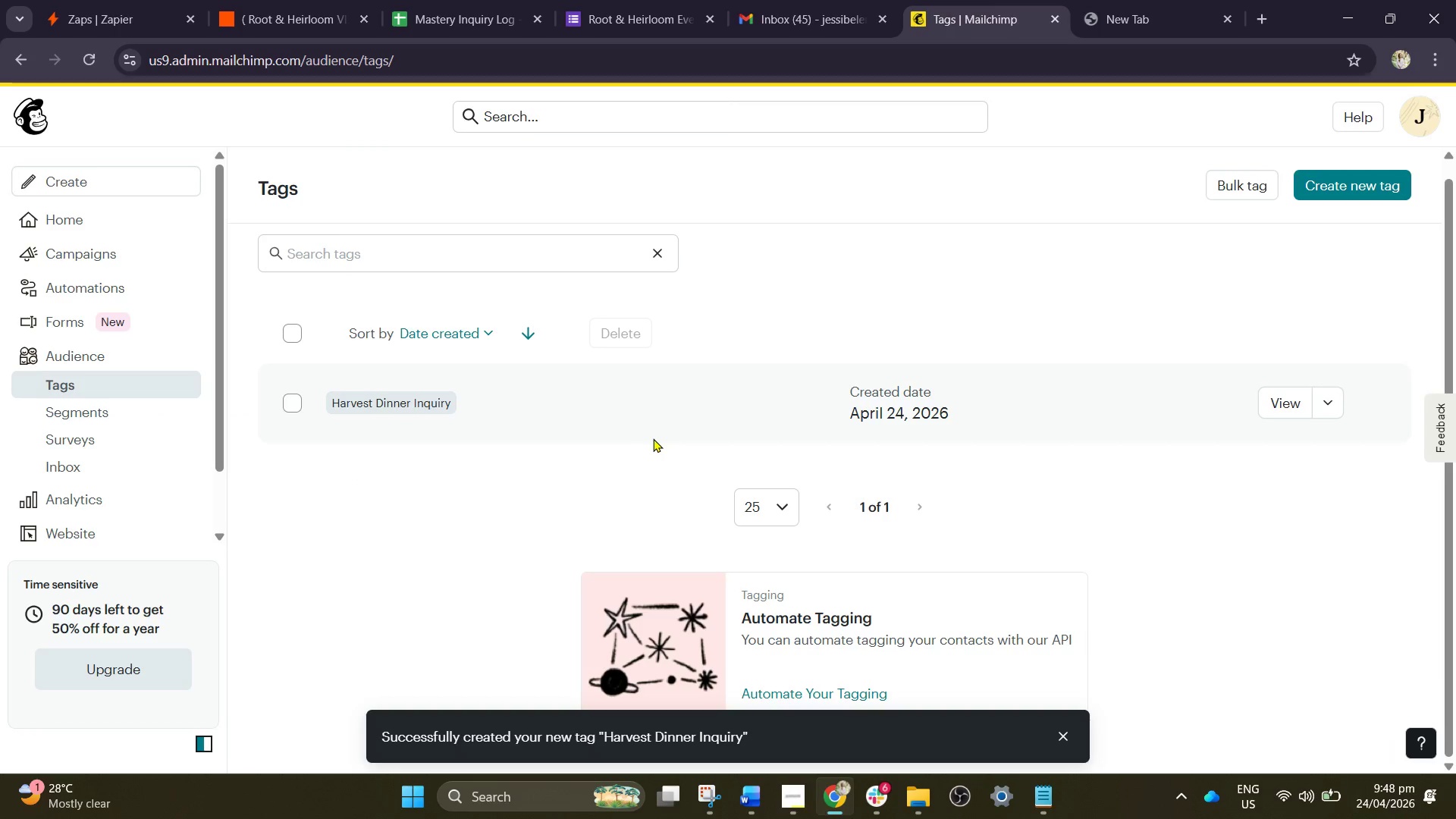 
scroll: coordinate [582, 413], scroll_direction: none, amount: 0.0
 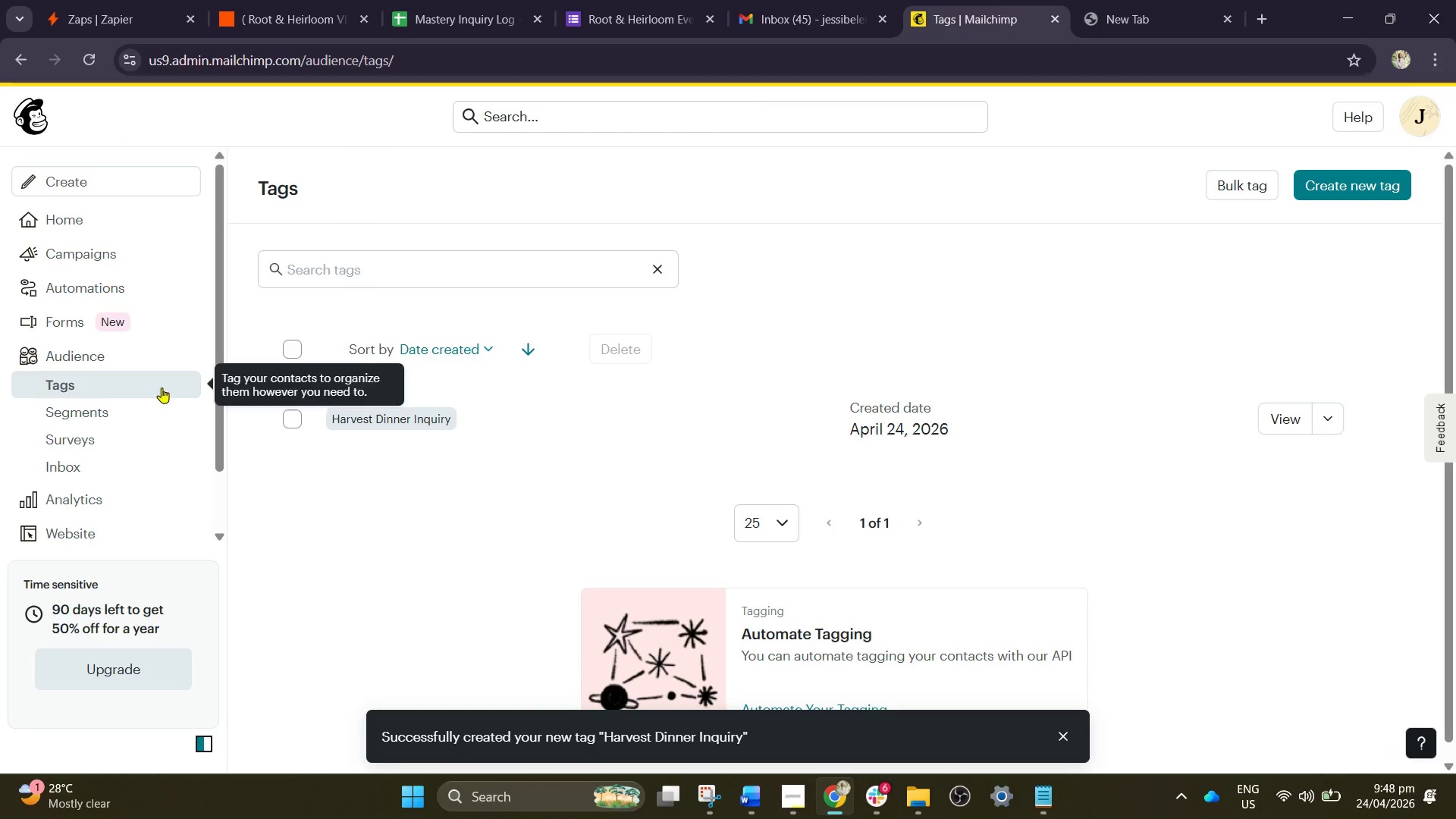 
left_click([108, 364])
 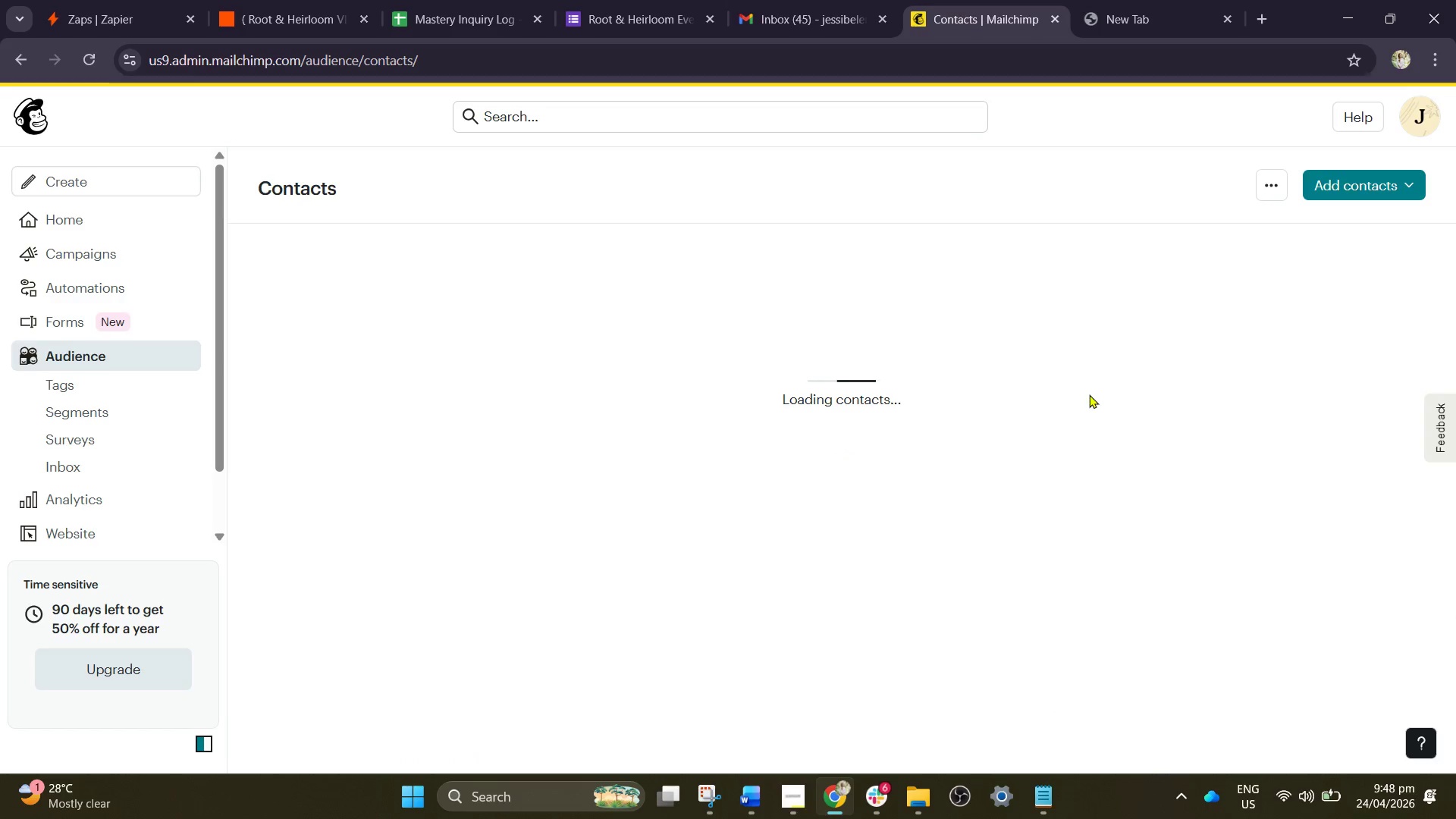 
wait(7.28)
 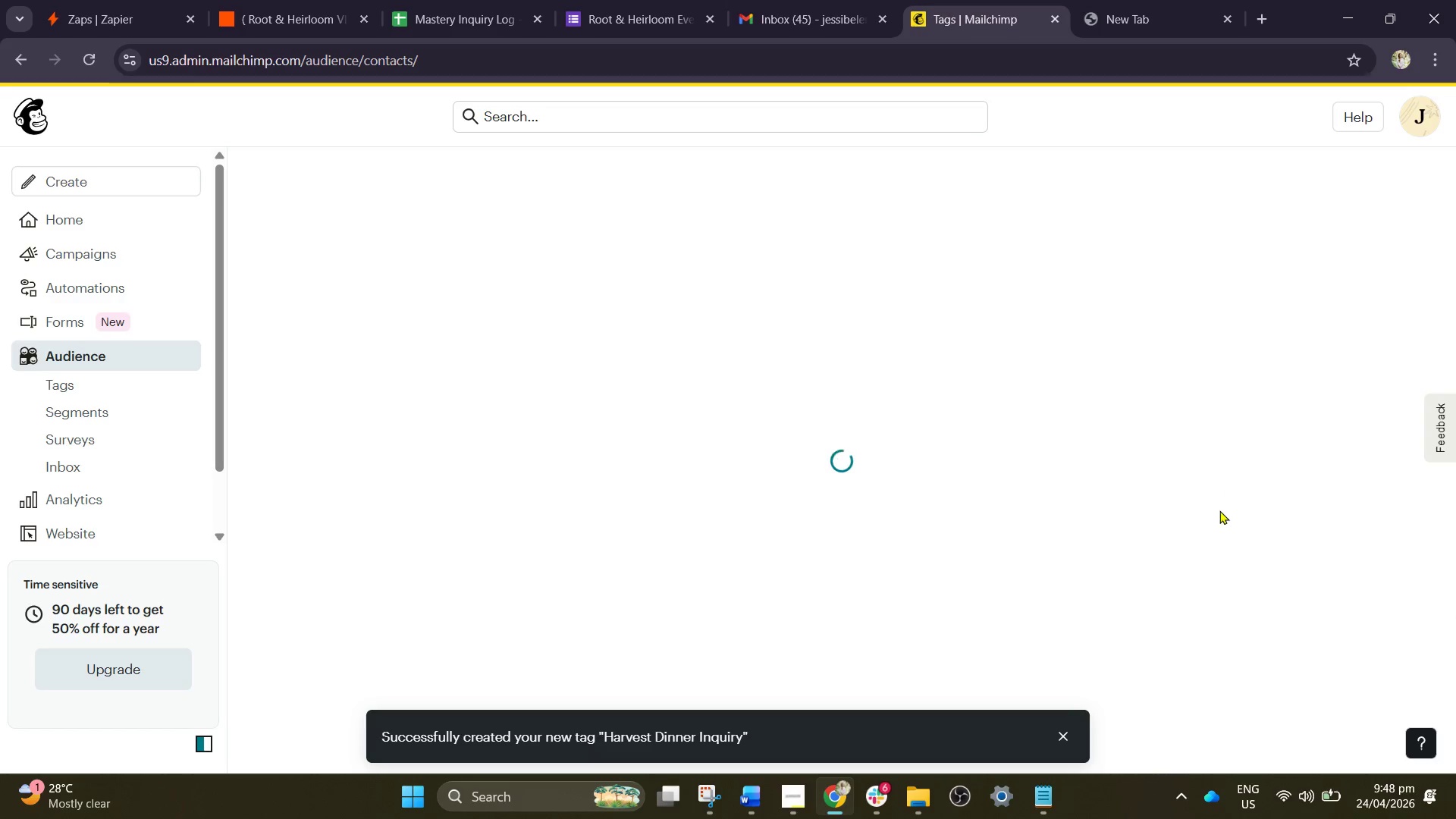 
left_click([1257, 187])
 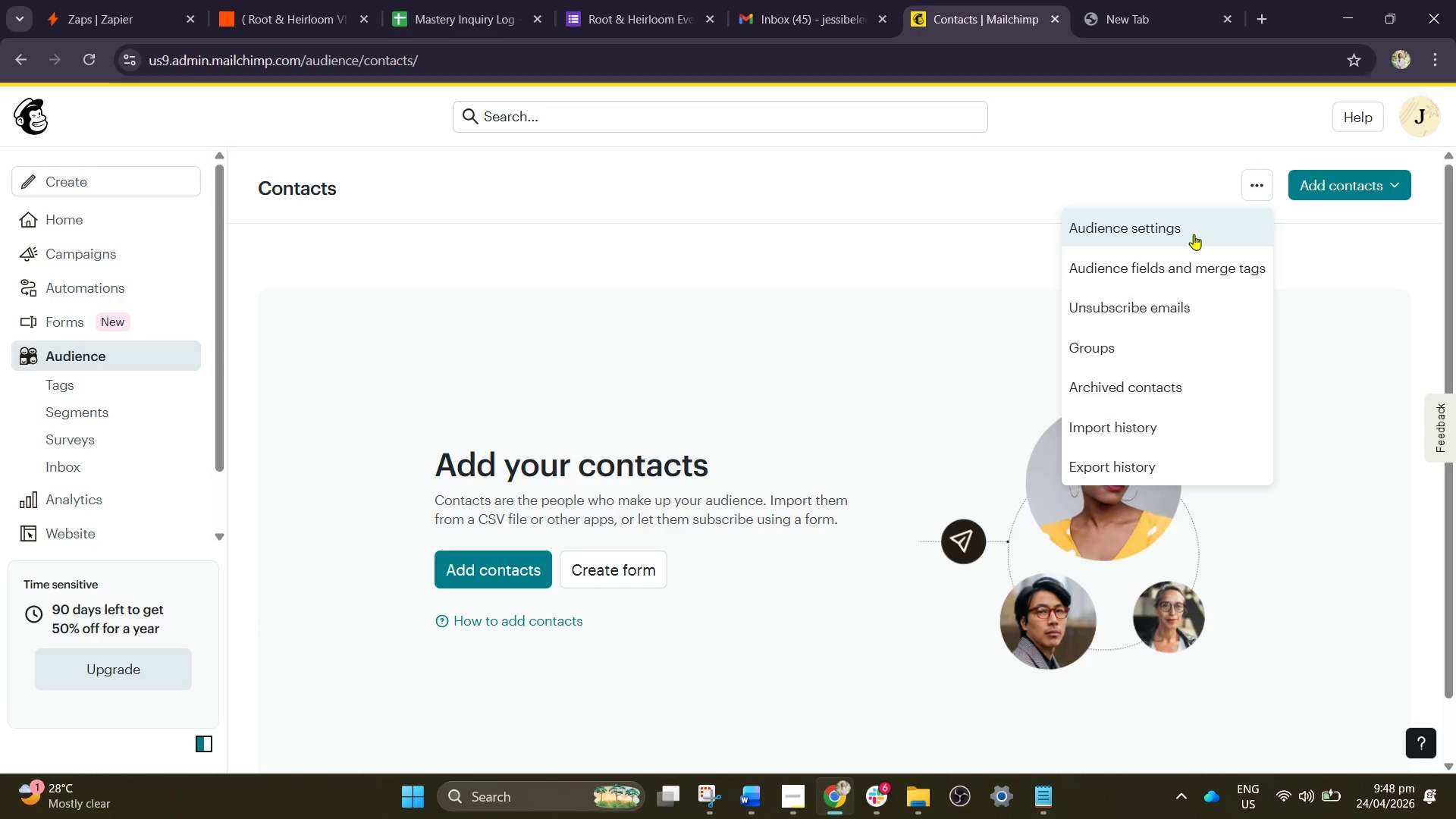 
left_click([1194, 234])
 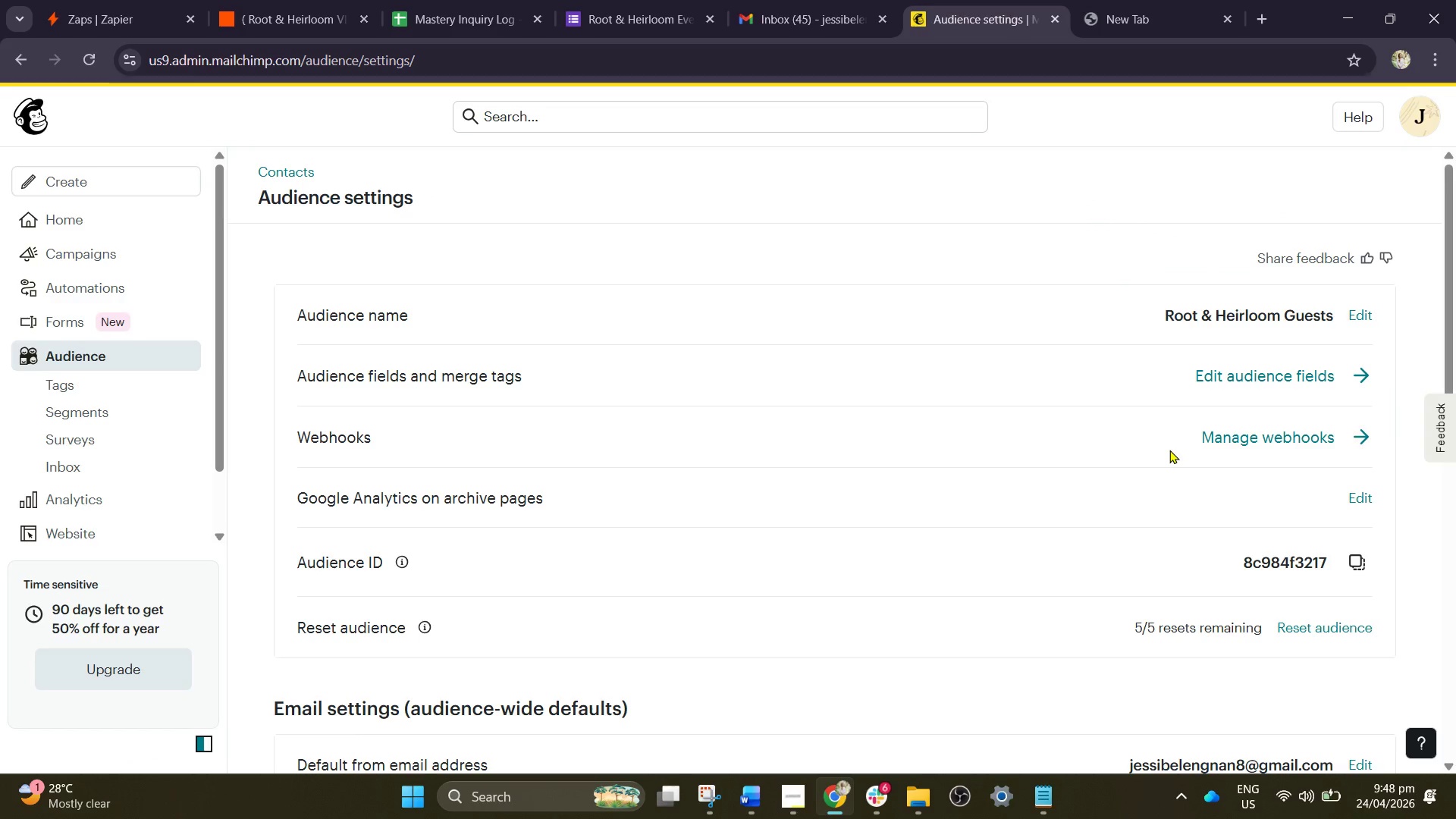 
scroll: coordinate [1175, 421], scroll_direction: down, amount: 2.0
 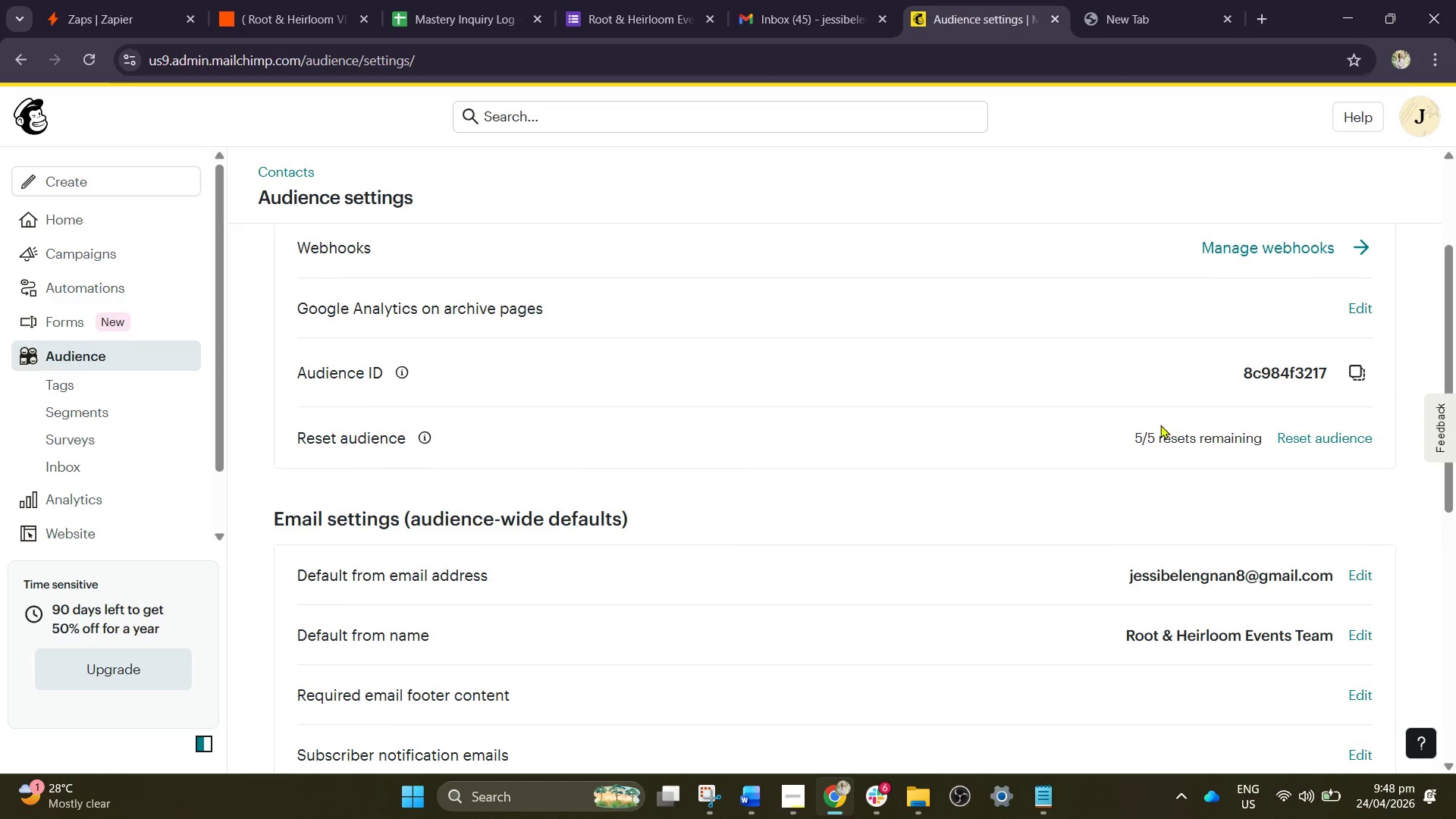 
scroll: coordinate [1158, 427], scroll_direction: up, amount: 2.0
 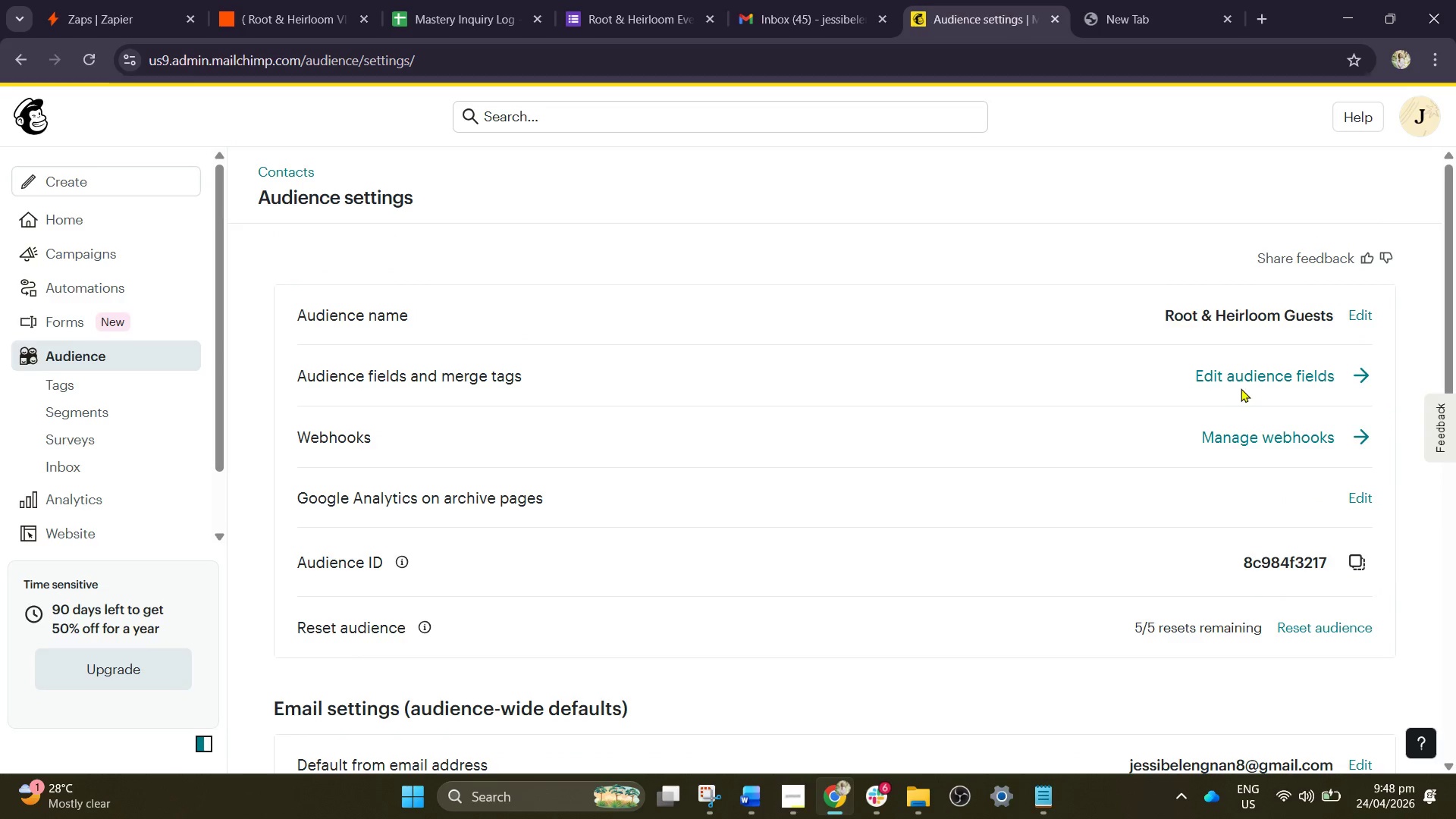 
left_click([1241, 388])
 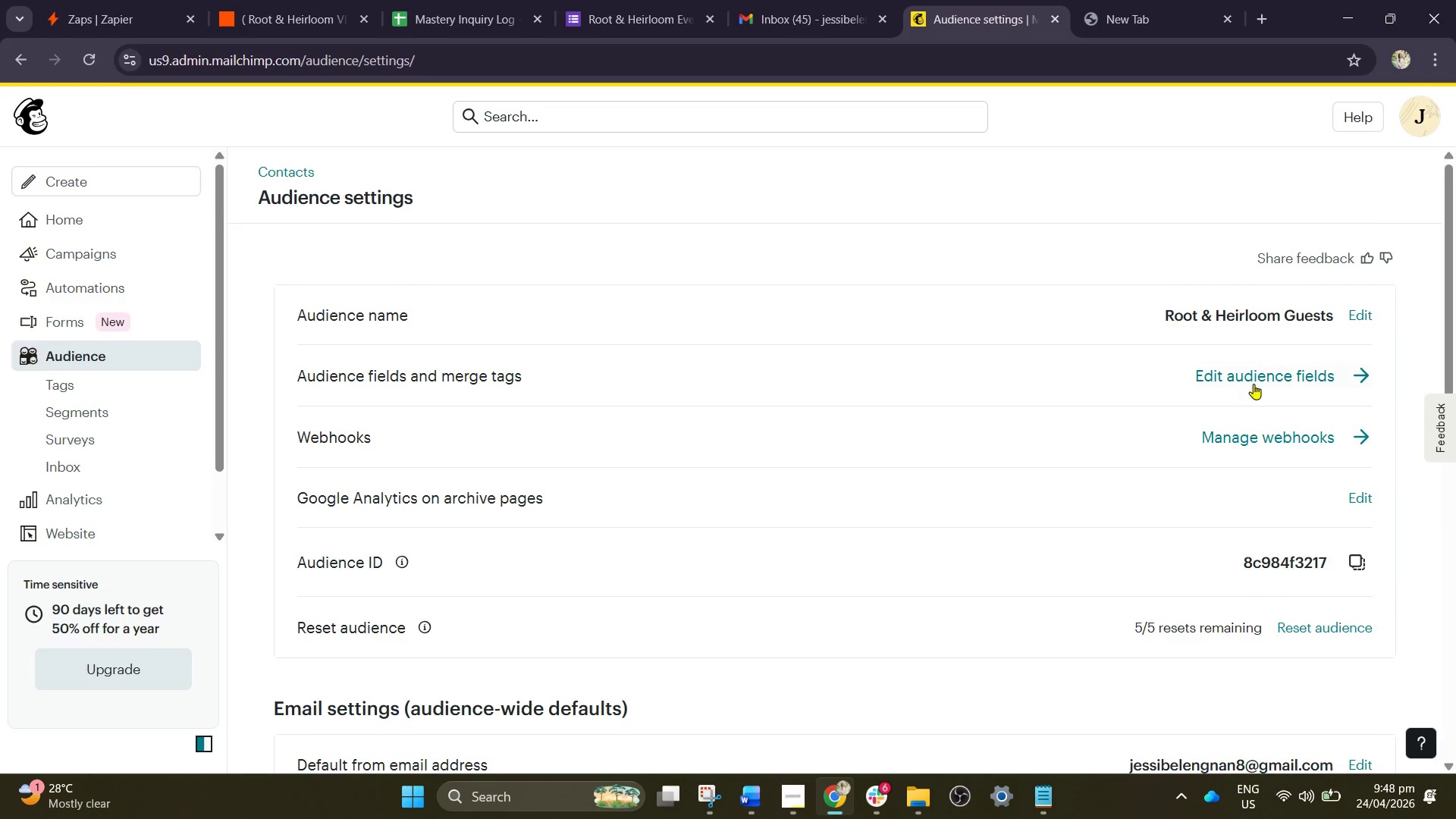 
left_click([1264, 376])
 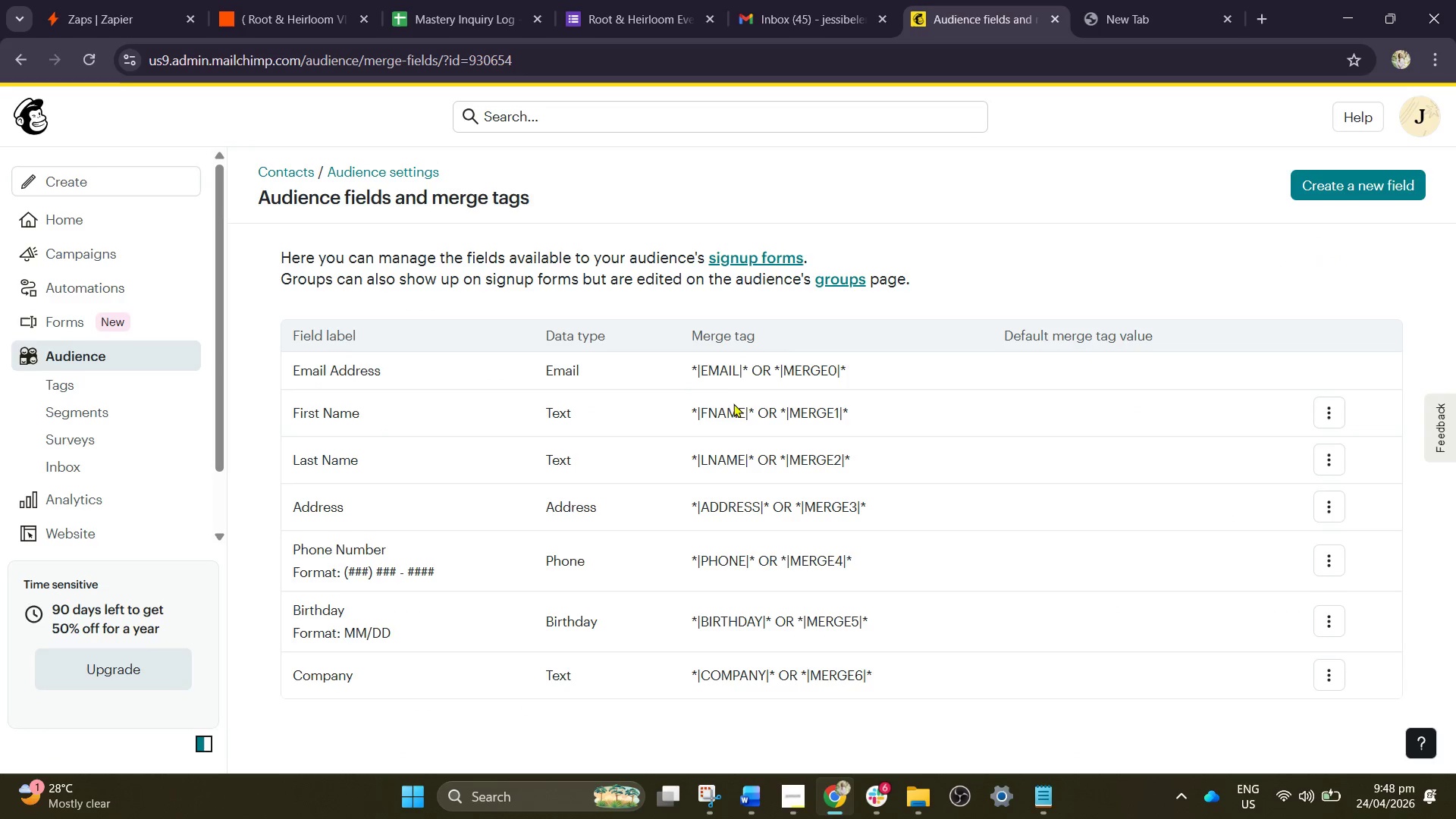 
scroll: coordinate [852, 451], scroll_direction: down, amount: 2.0
 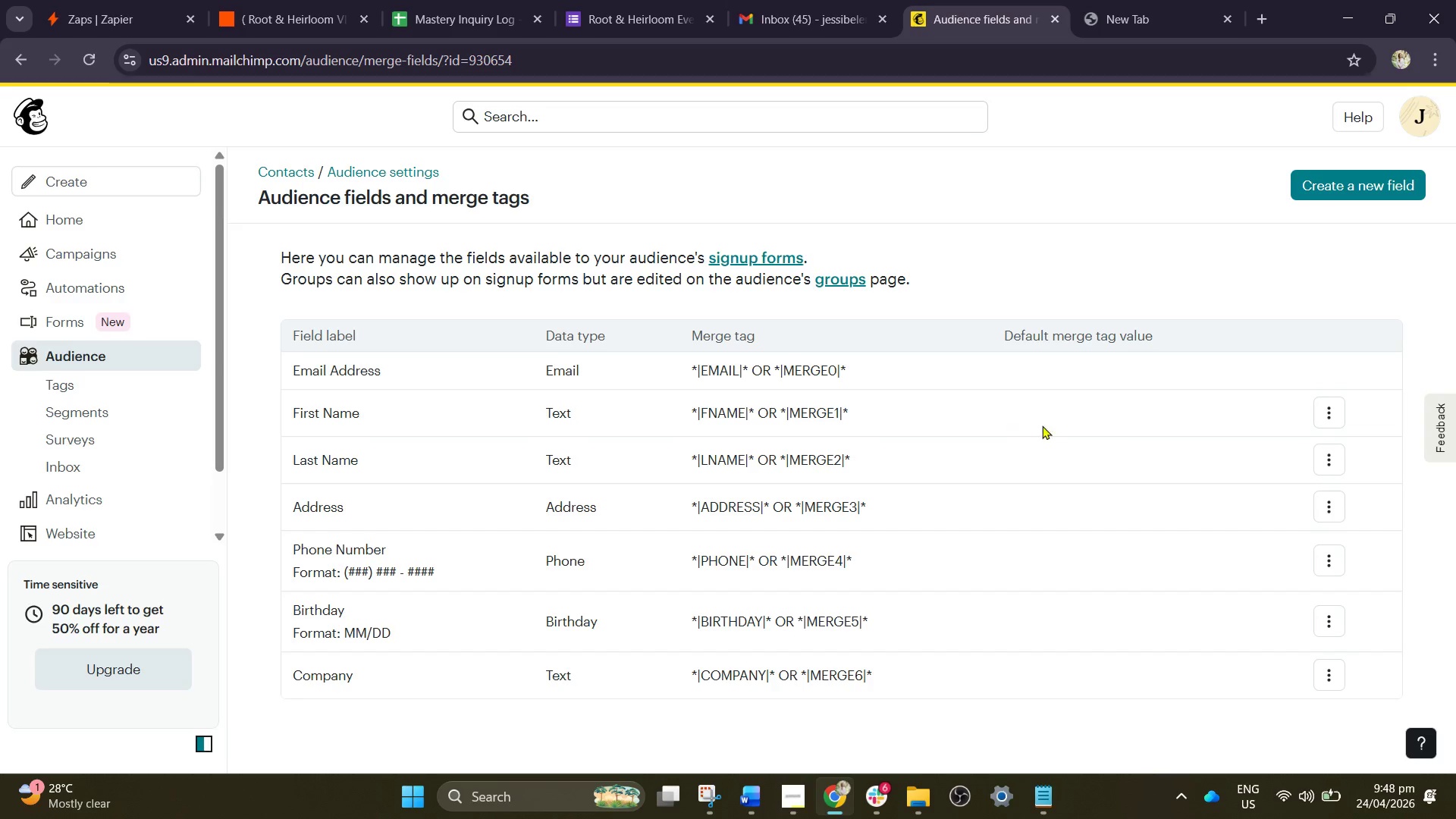 
left_click([1329, 416])
 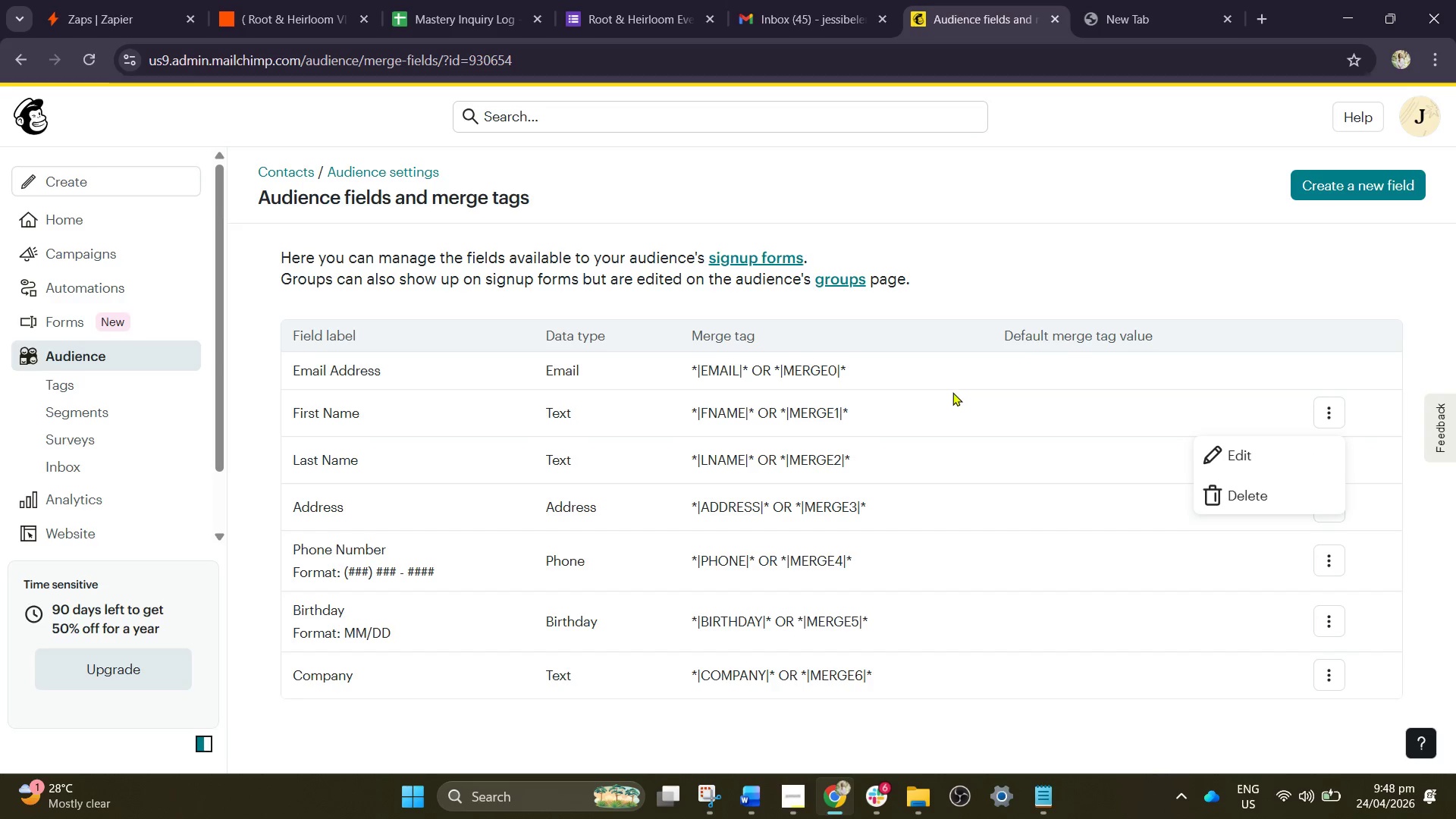 
left_click([950, 394])
 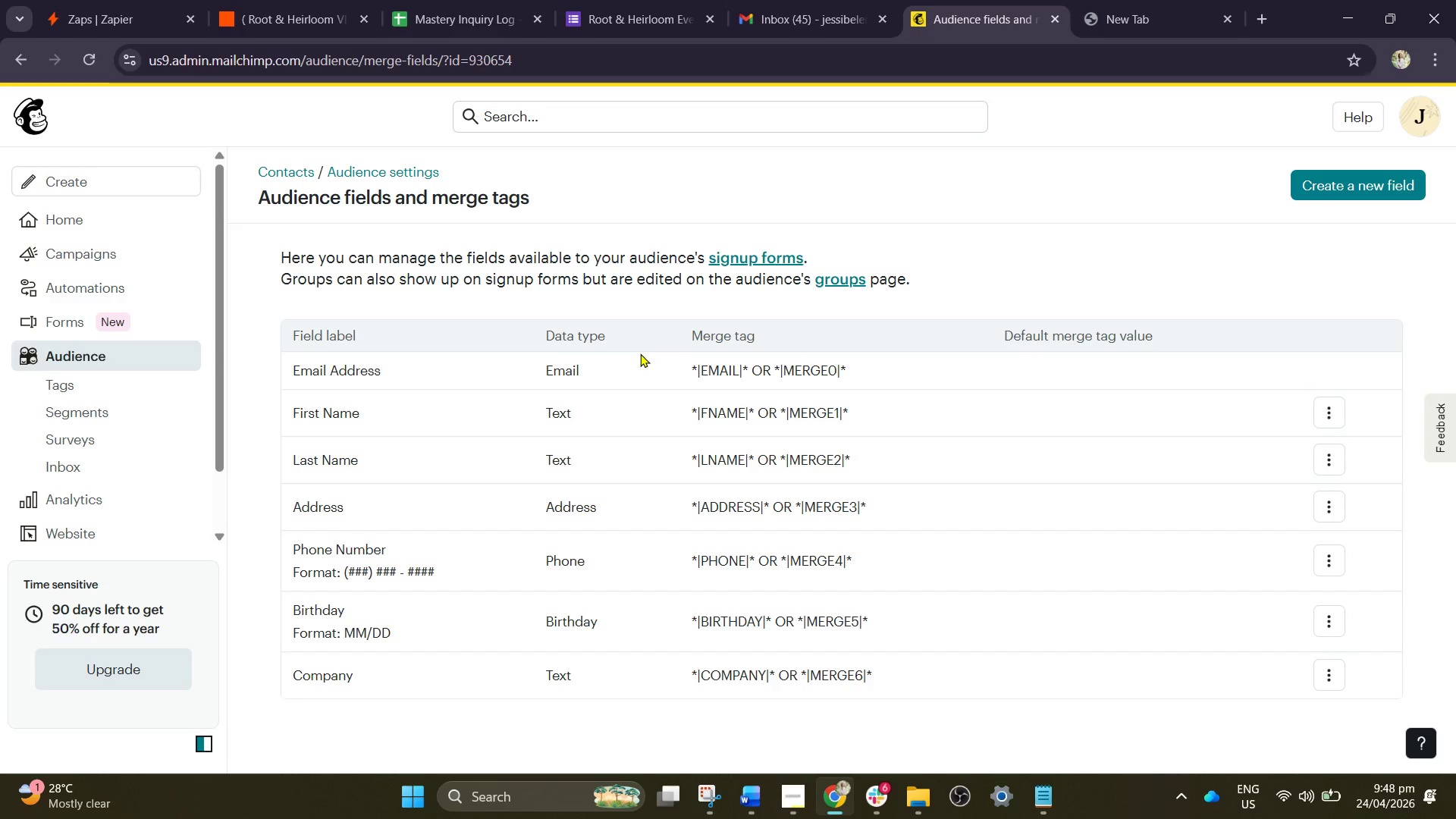 
wait(9.58)
 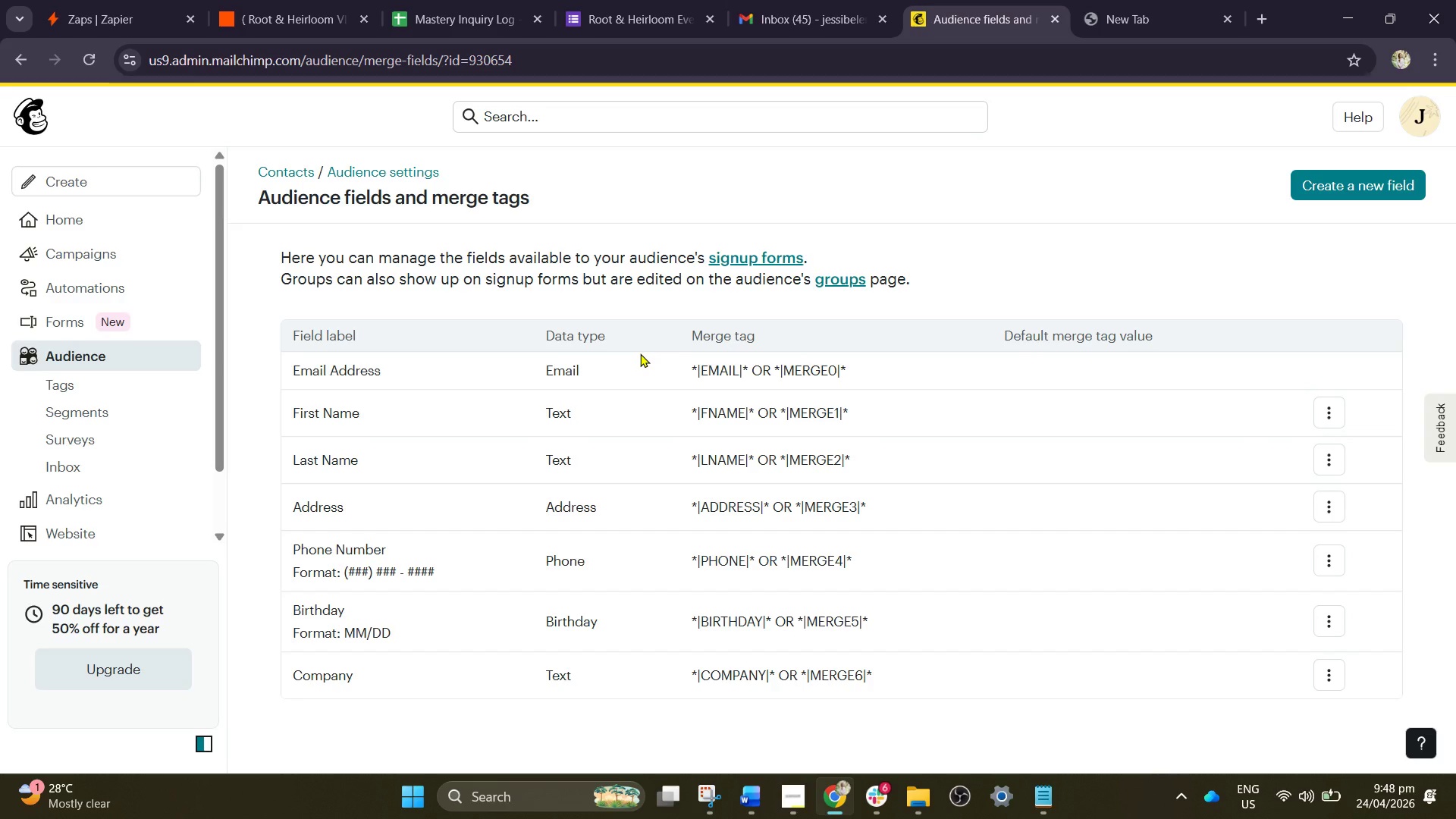 
scroll: coordinate [573, 439], scroll_direction: down, amount: 4.0
 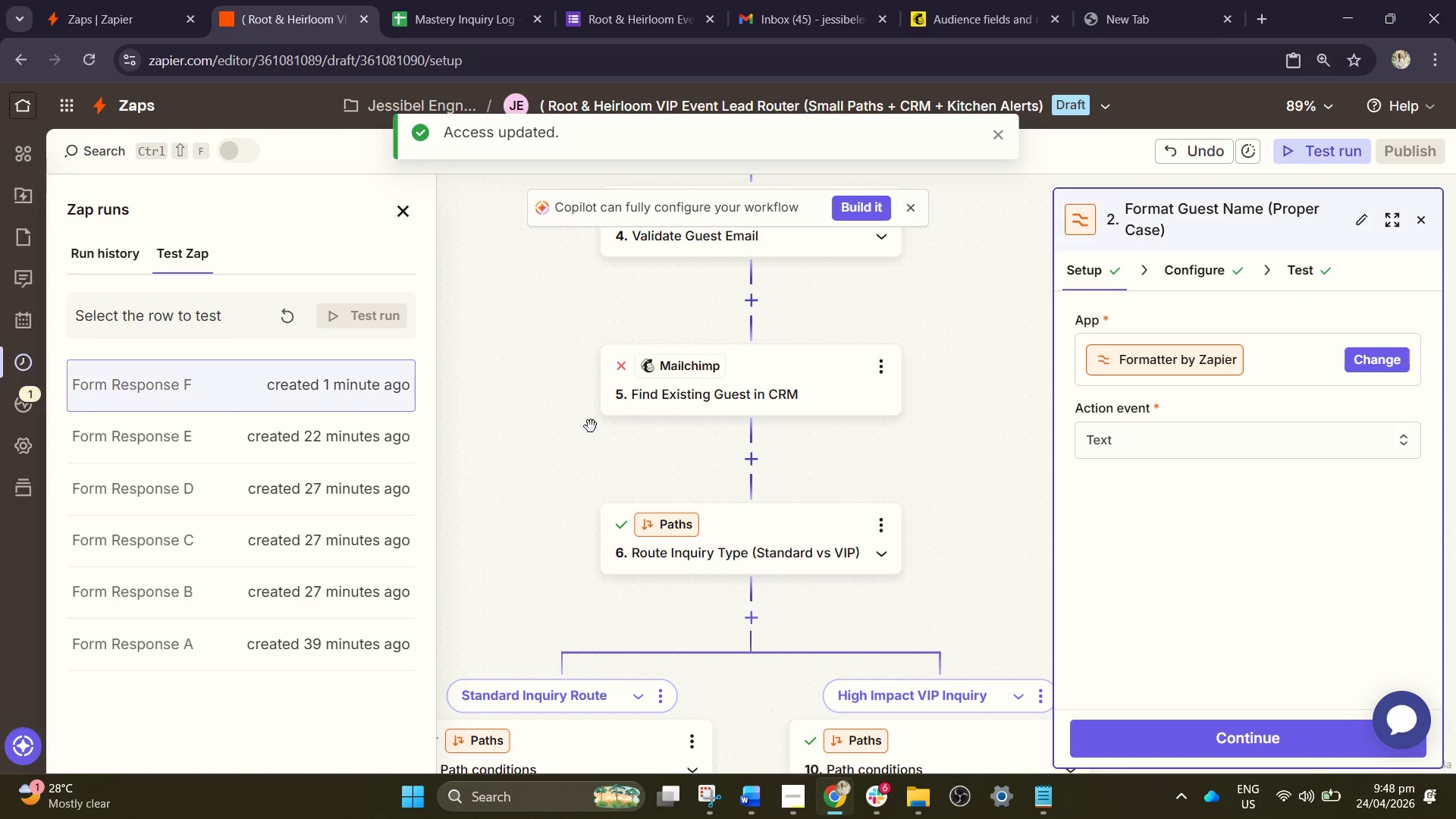 
scroll: coordinate [624, 435], scroll_direction: up, amount: 1.0
 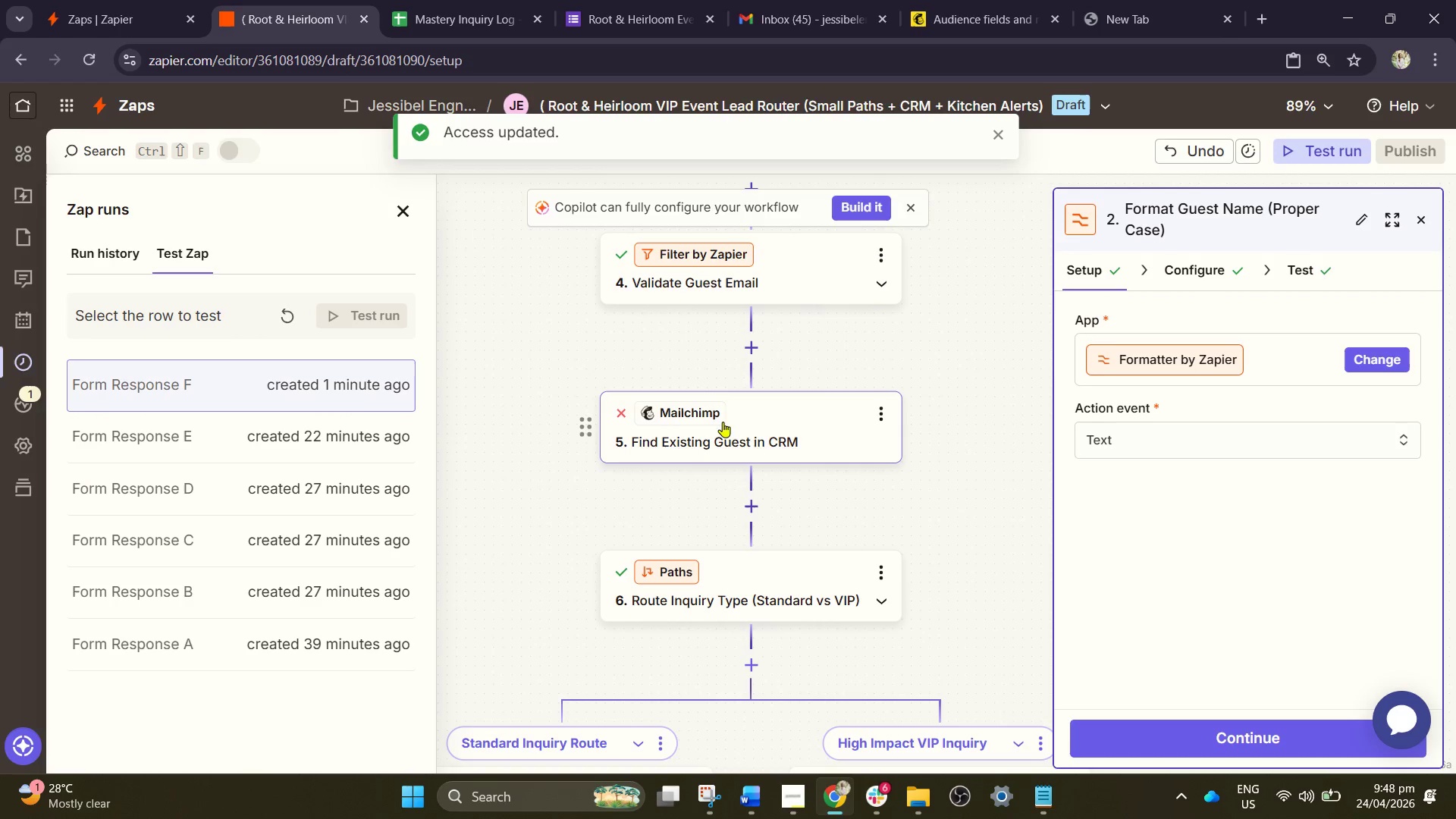 
left_click([761, 429])
 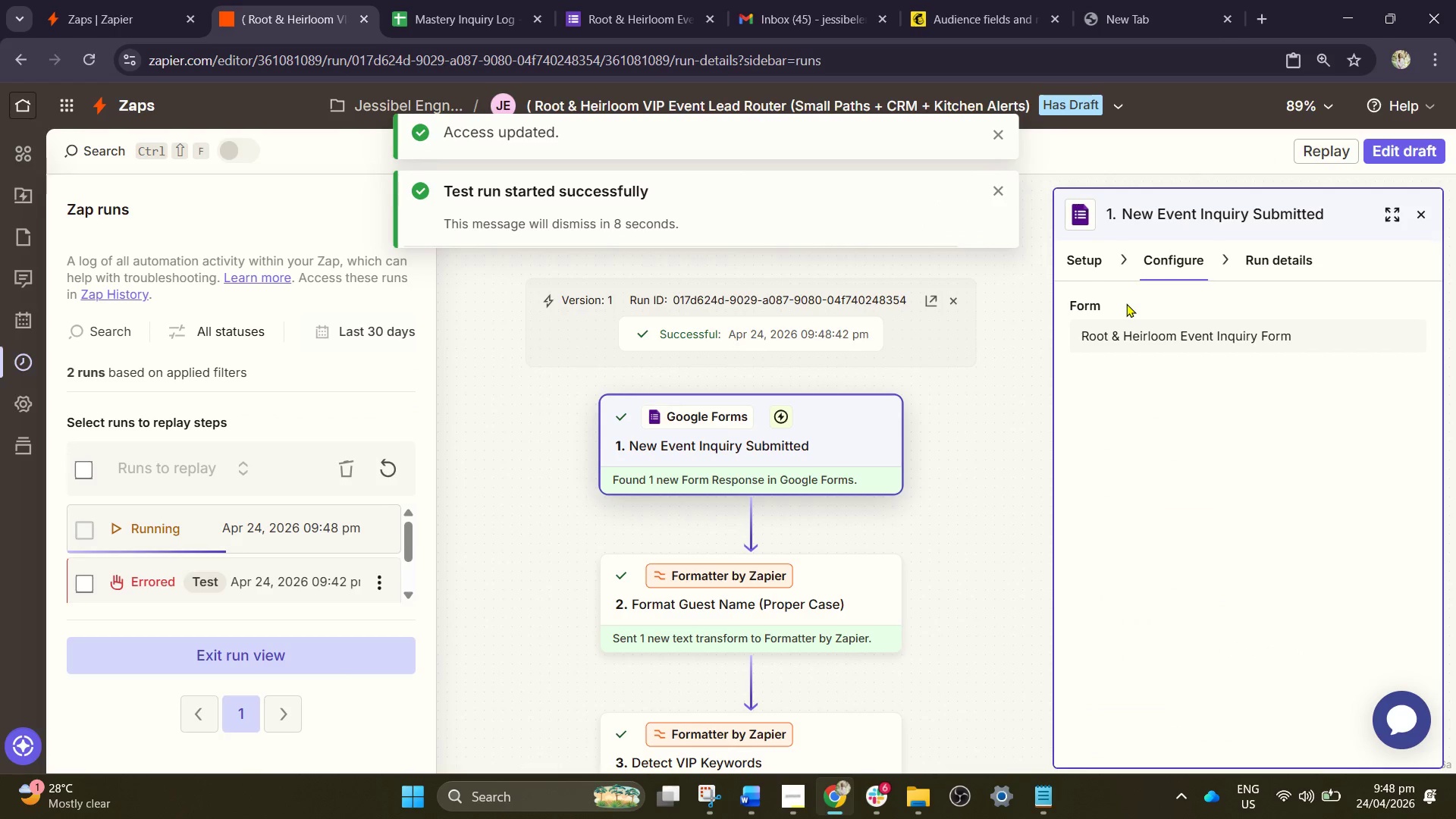 
wait(6.11)
 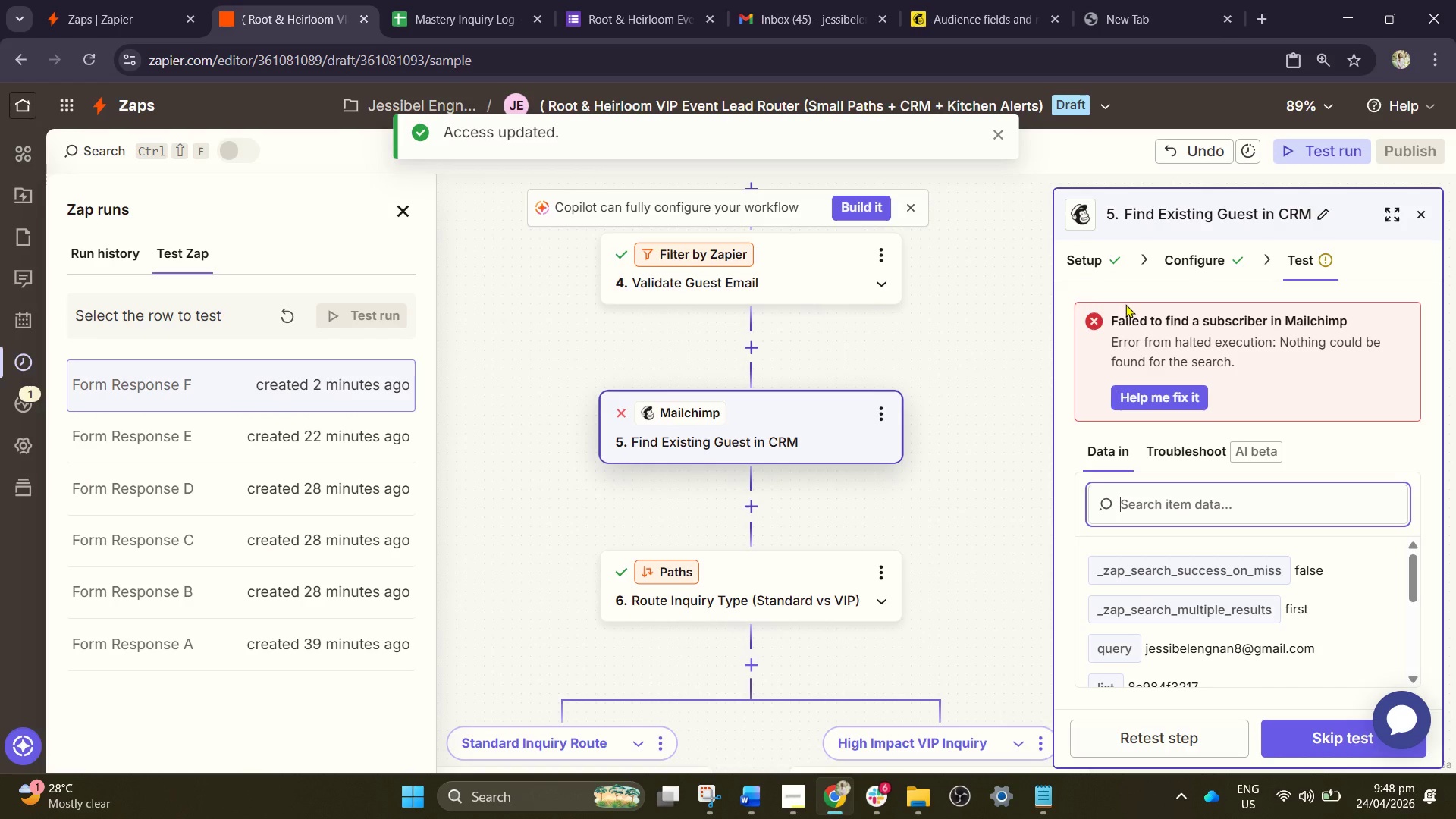 
scroll: coordinate [780, 480], scroll_direction: down, amount: 17.0
 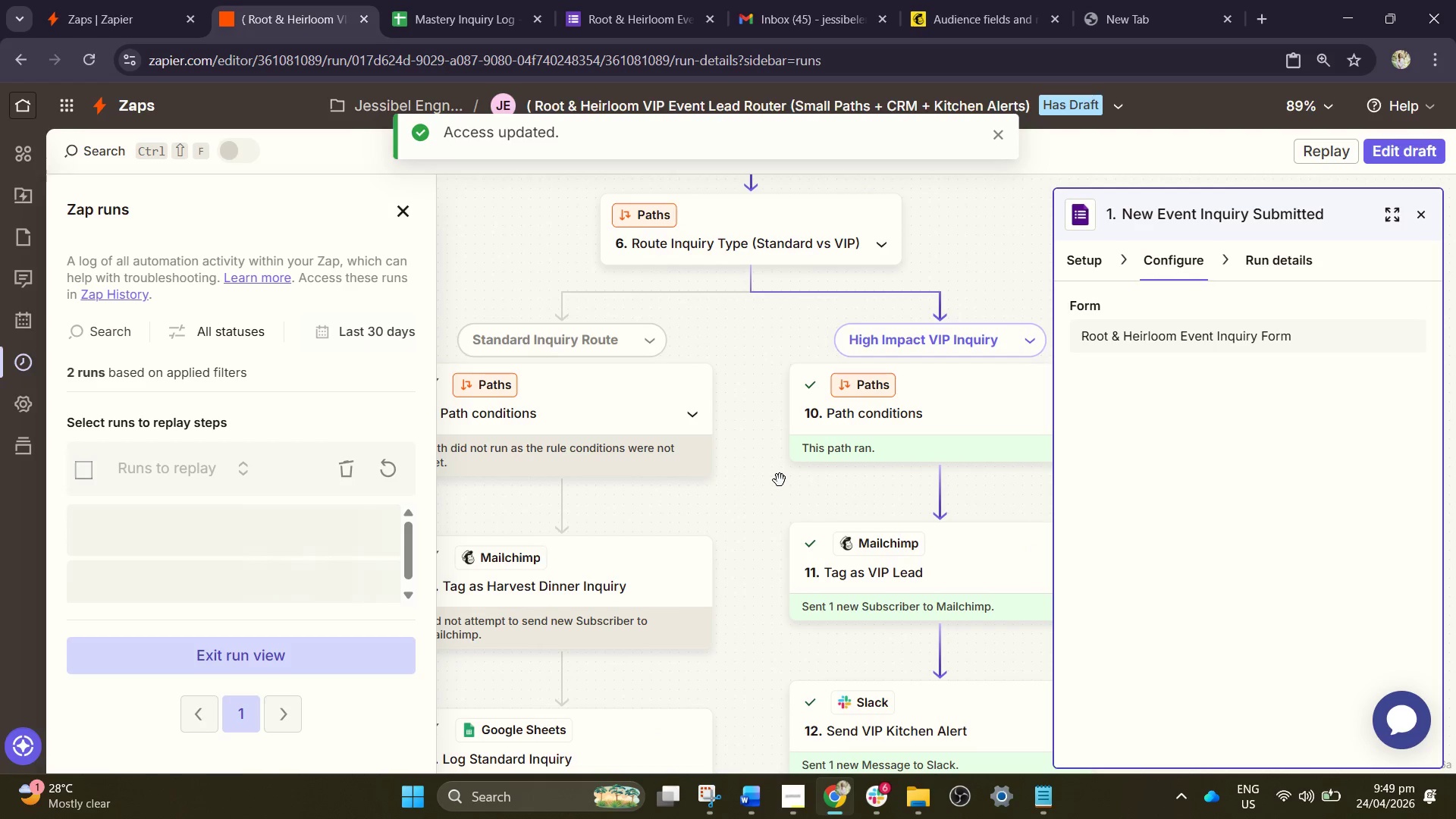 
left_click([786, 418])
 